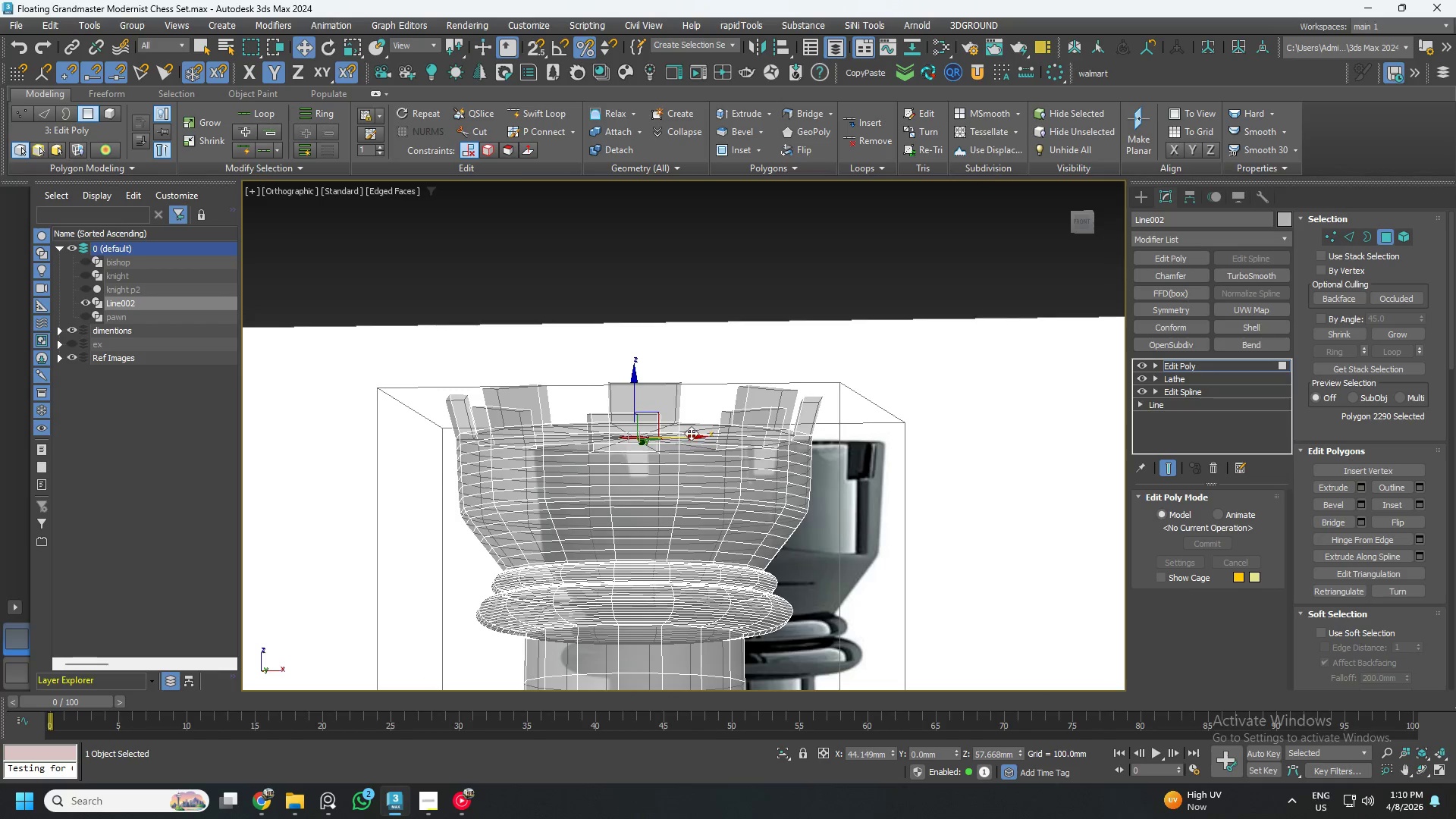 
hold_key(key=AltLeft, duration=0.73)
 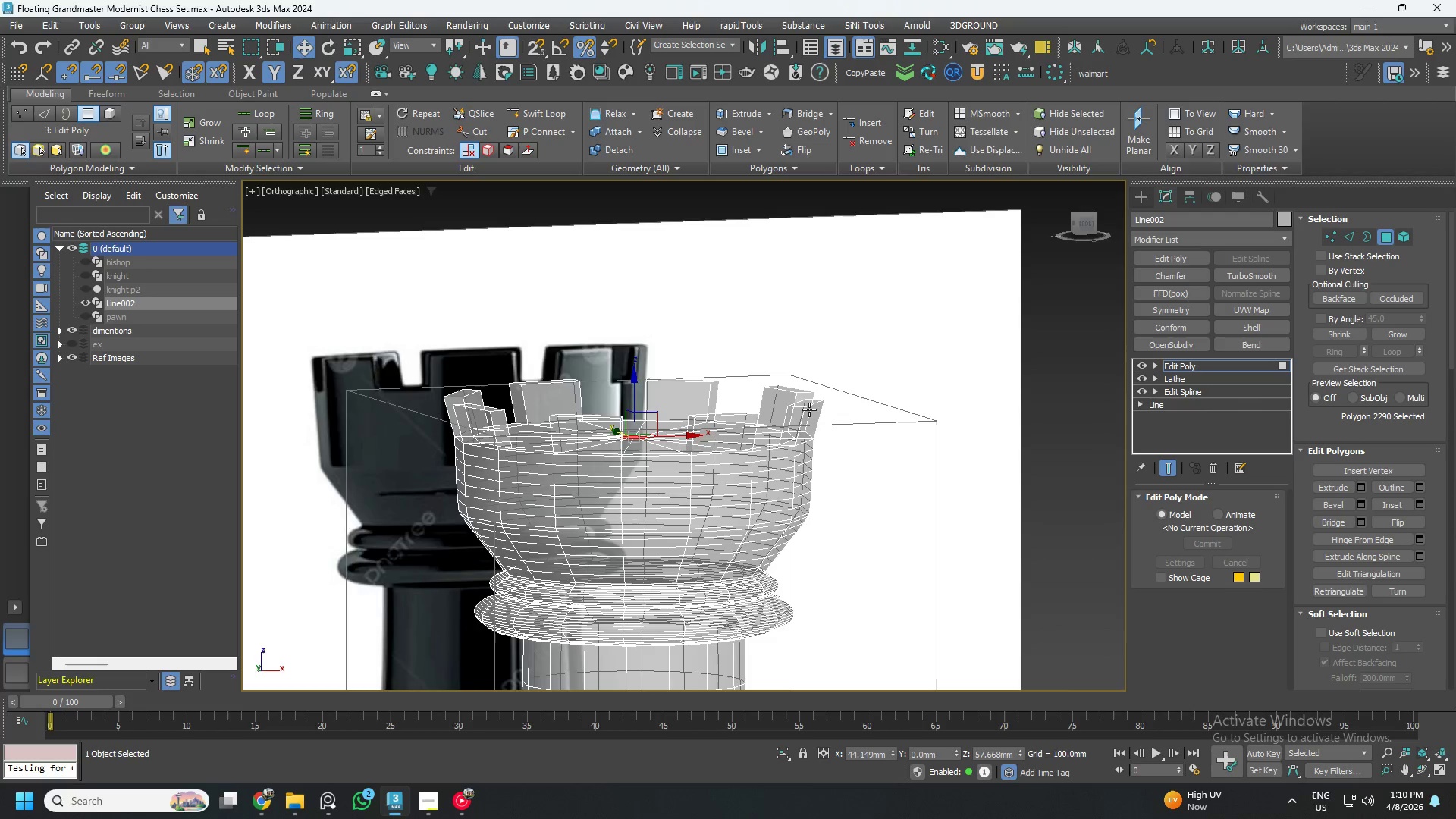 
hold_key(key=AltLeft, duration=1.81)
scroll: coordinate [809, 410], scroll_direction: none, amount: 0.0
 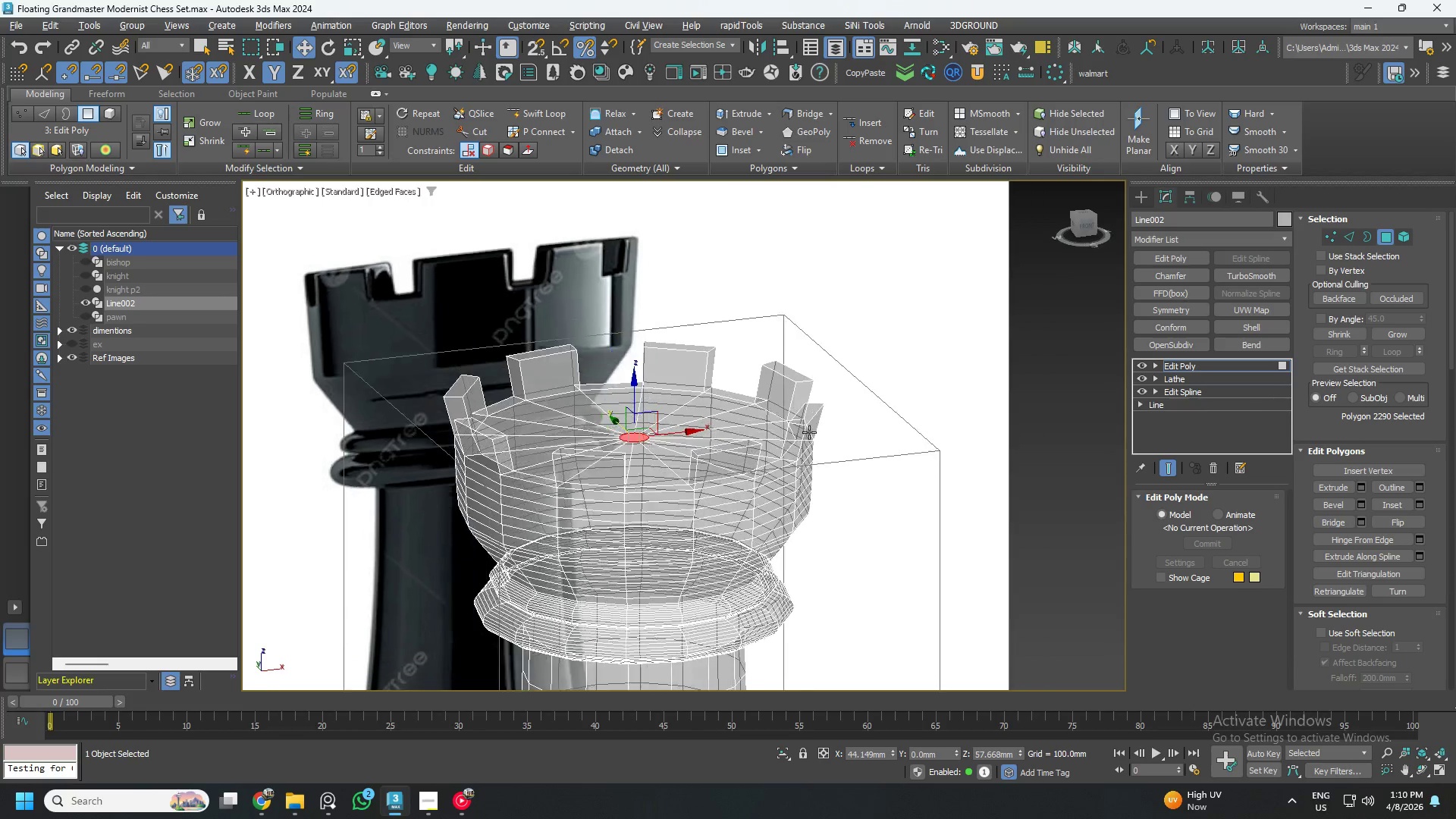 
hold_key(key=AltLeft, duration=0.7)
 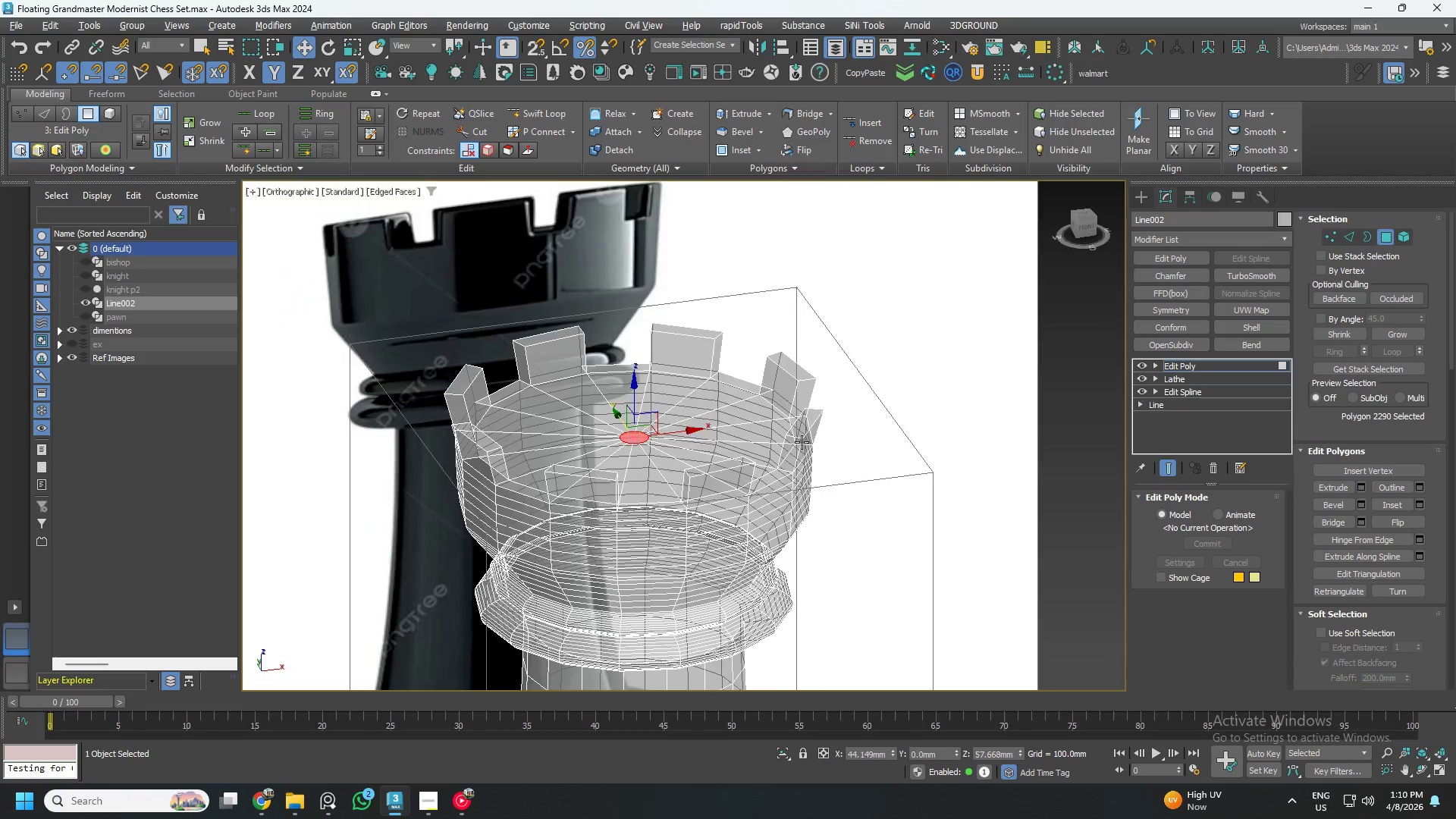 
scroll: coordinate [794, 469], scroll_direction: up, amount: 4.0
 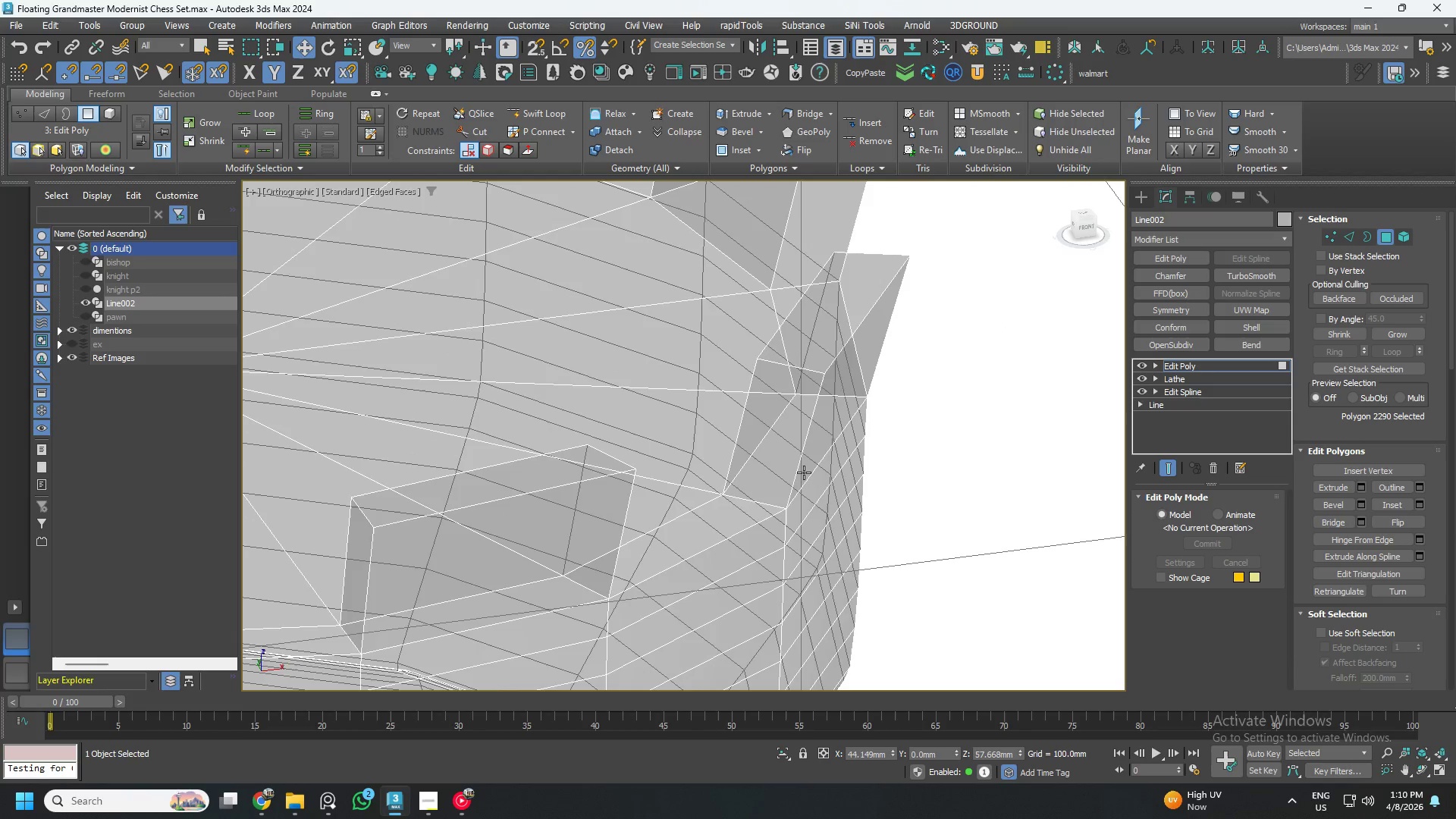 
scroll: coordinate [783, 502], scroll_direction: down, amount: 4.0
 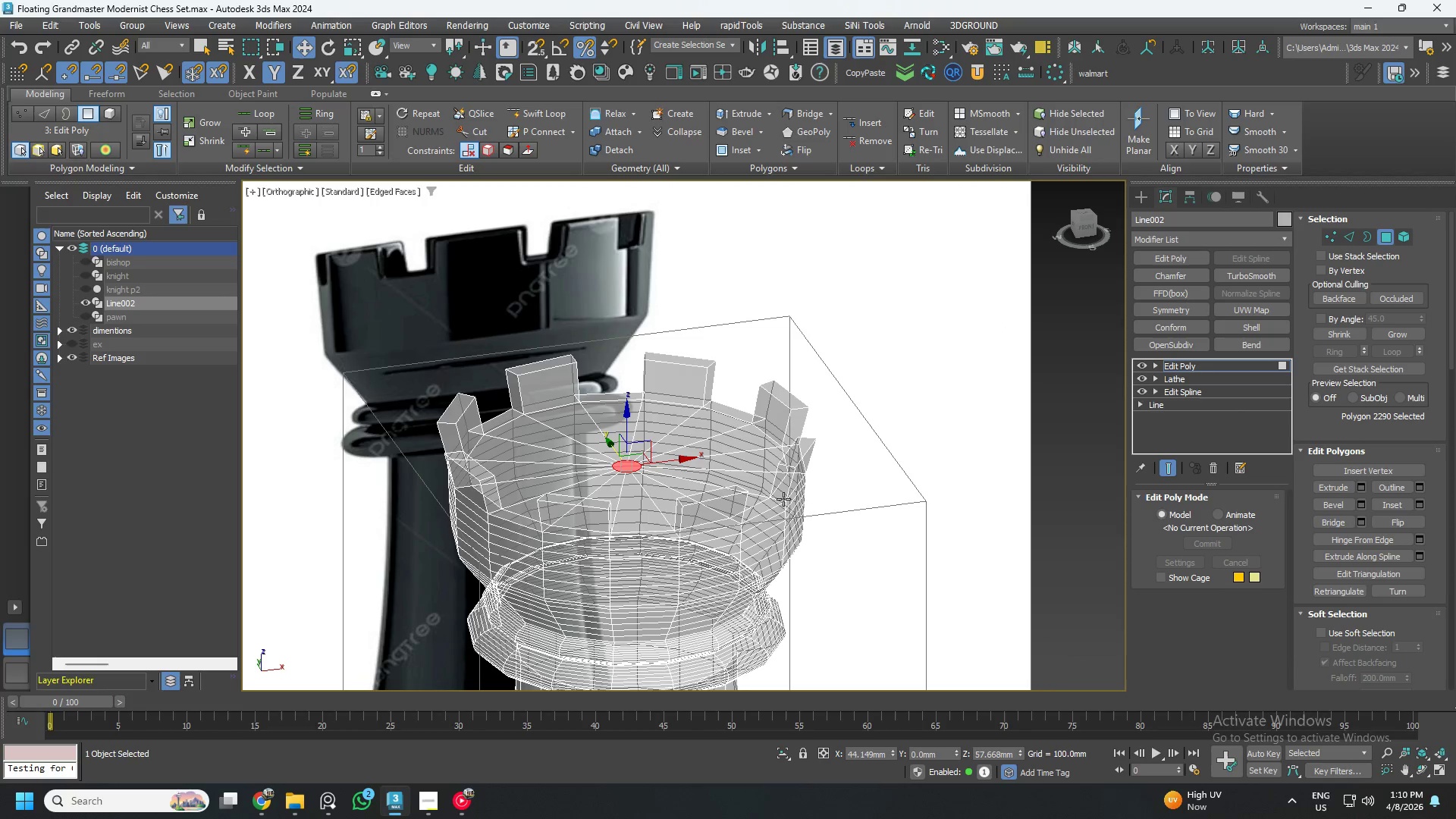 
scroll: coordinate [790, 496], scroll_direction: up, amount: 4.0
 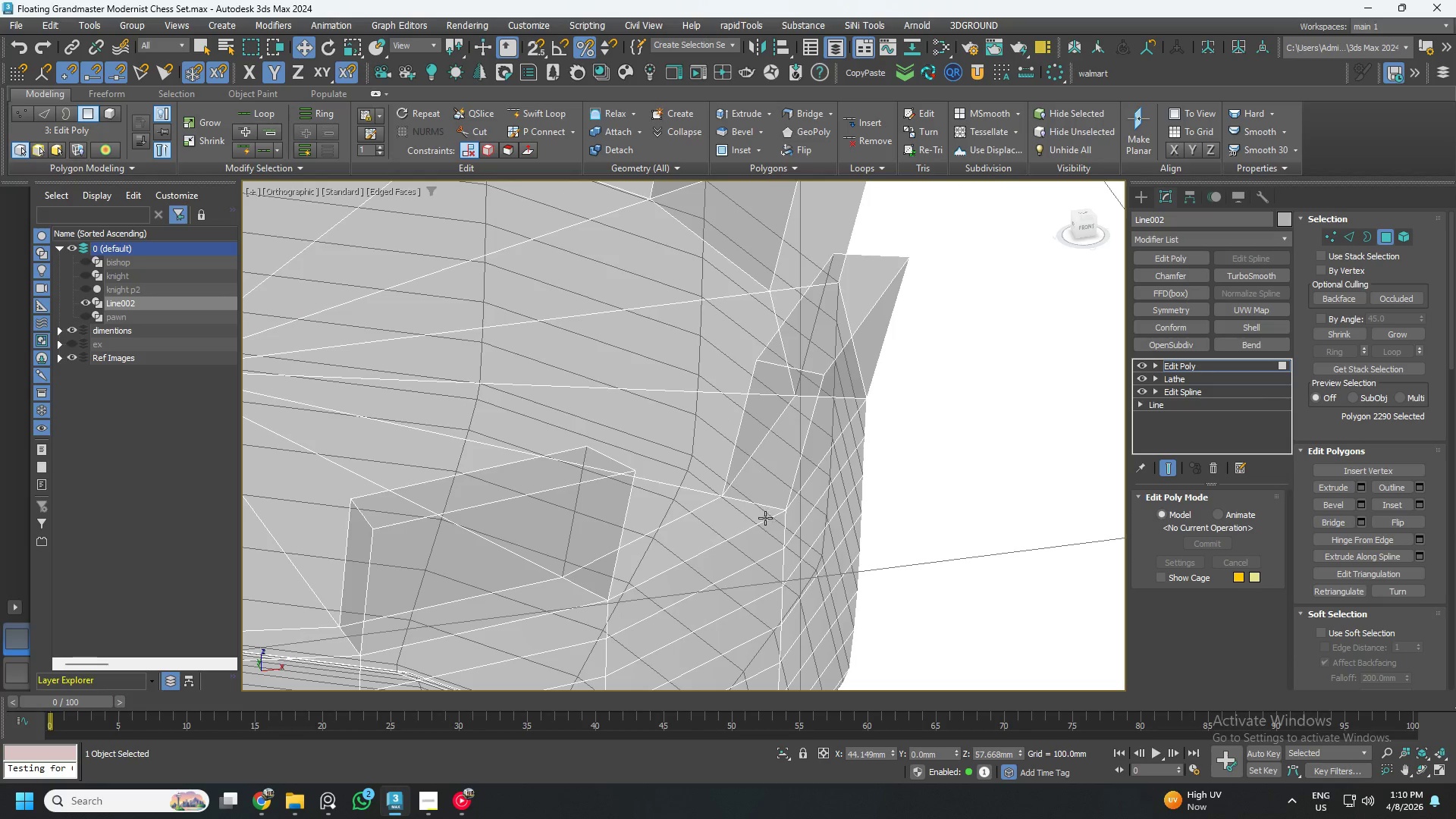 
double_click([765, 518])
 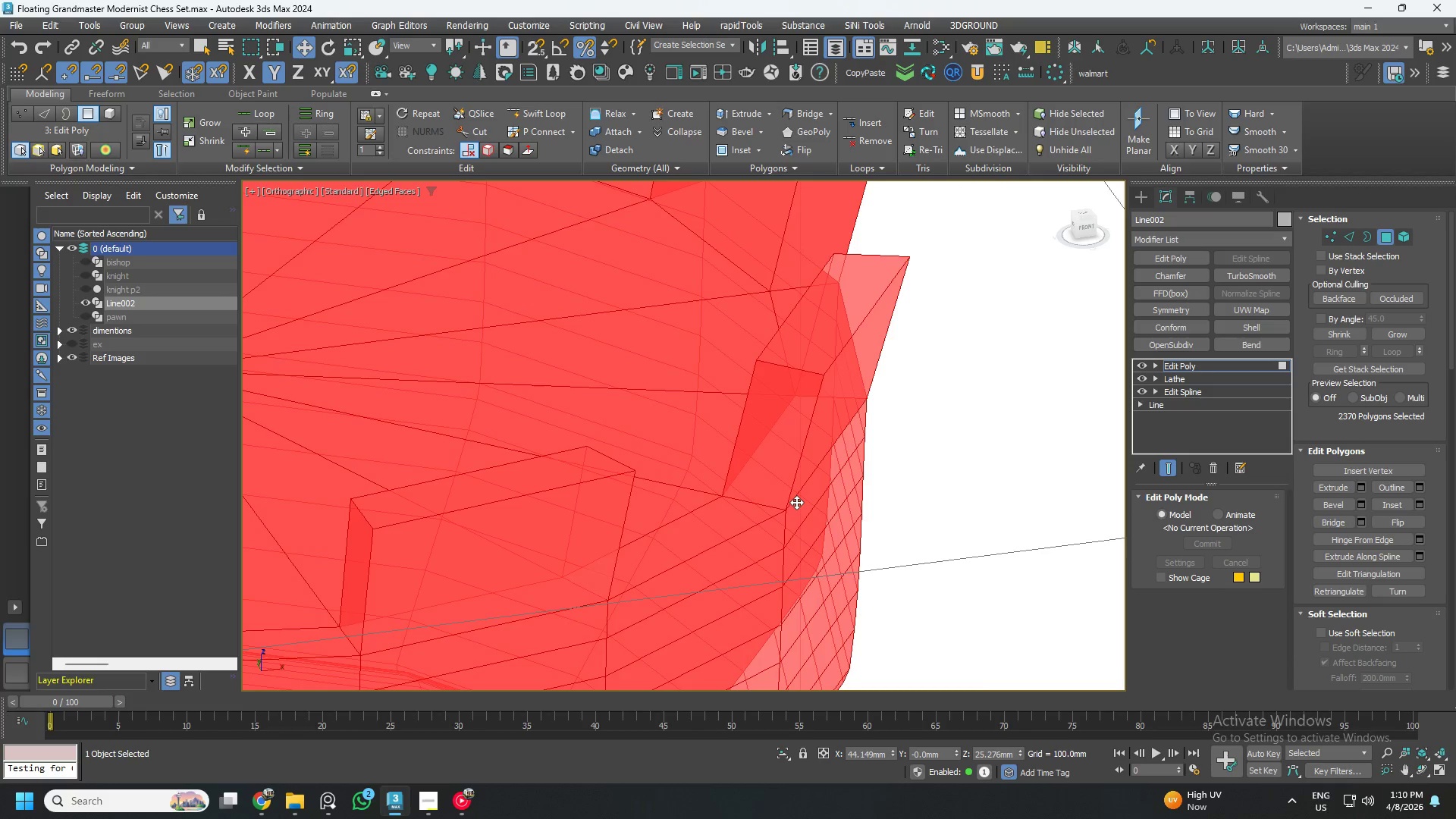 
key(2)
 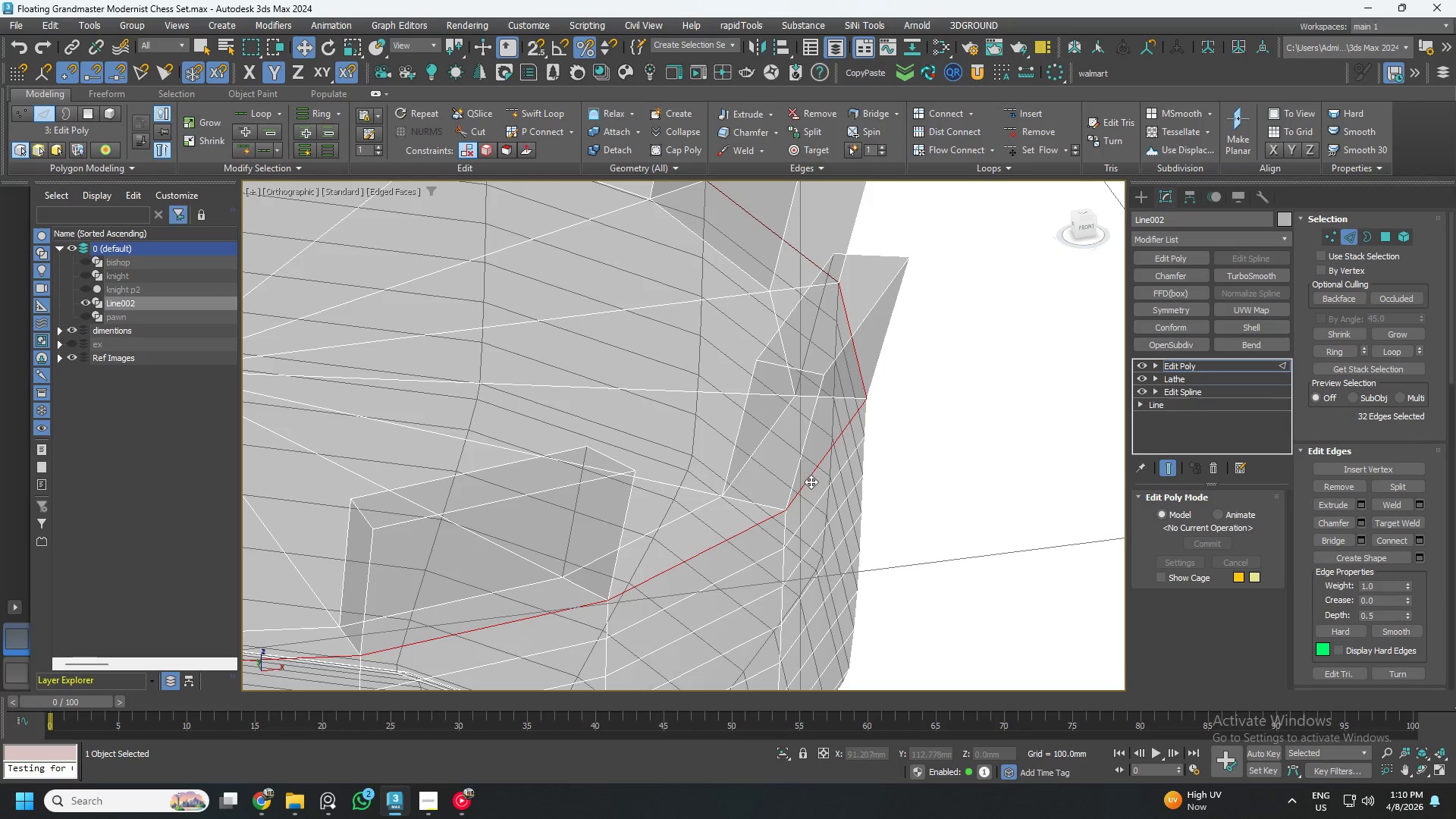 
double_click([811, 482])
 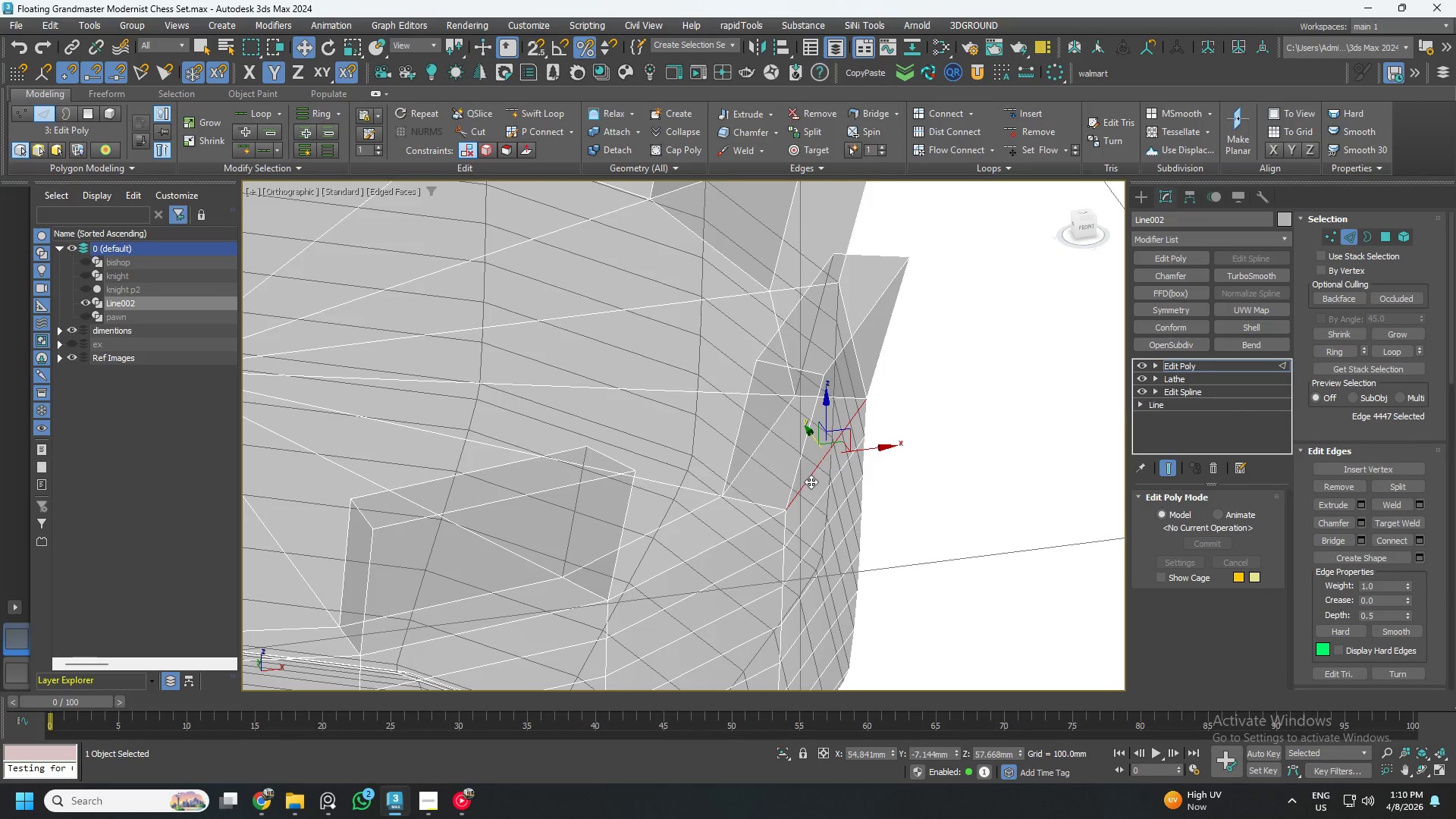 
hold_key(key=AltLeft, duration=0.94)
 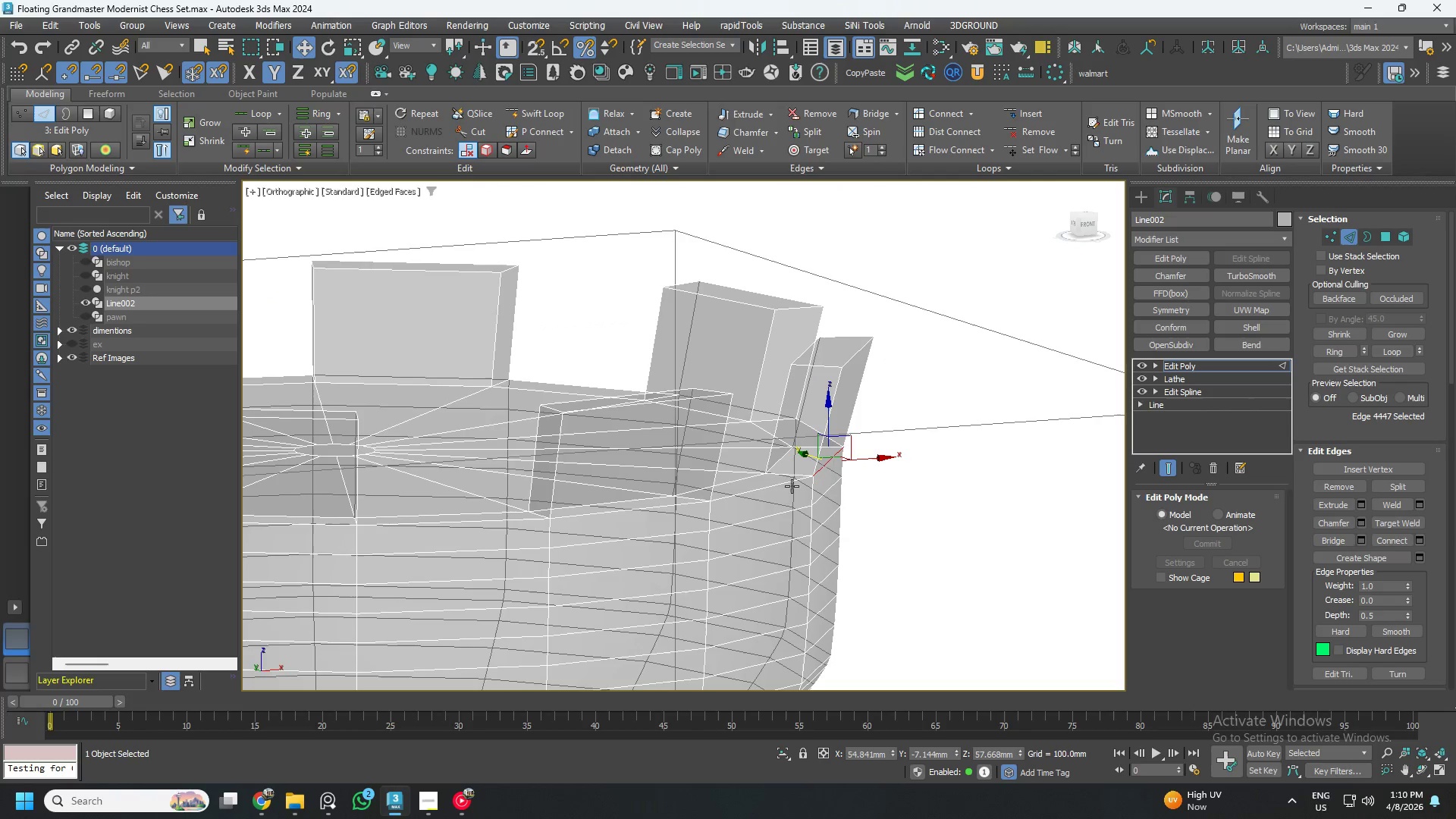 
scroll: coordinate [811, 482], scroll_direction: down, amount: 2.0
 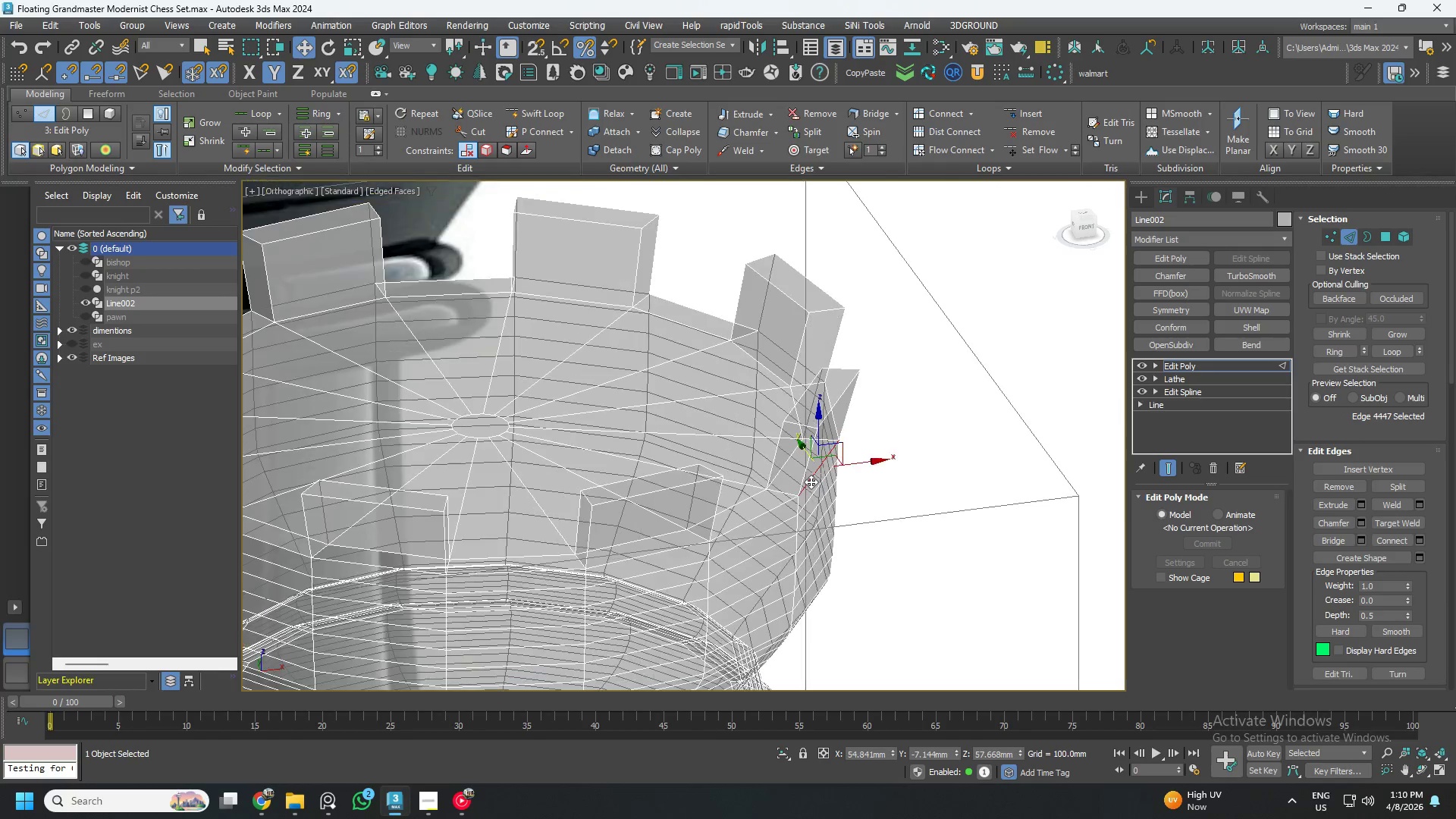 
hold_key(key=ControlLeft, duration=0.67)
 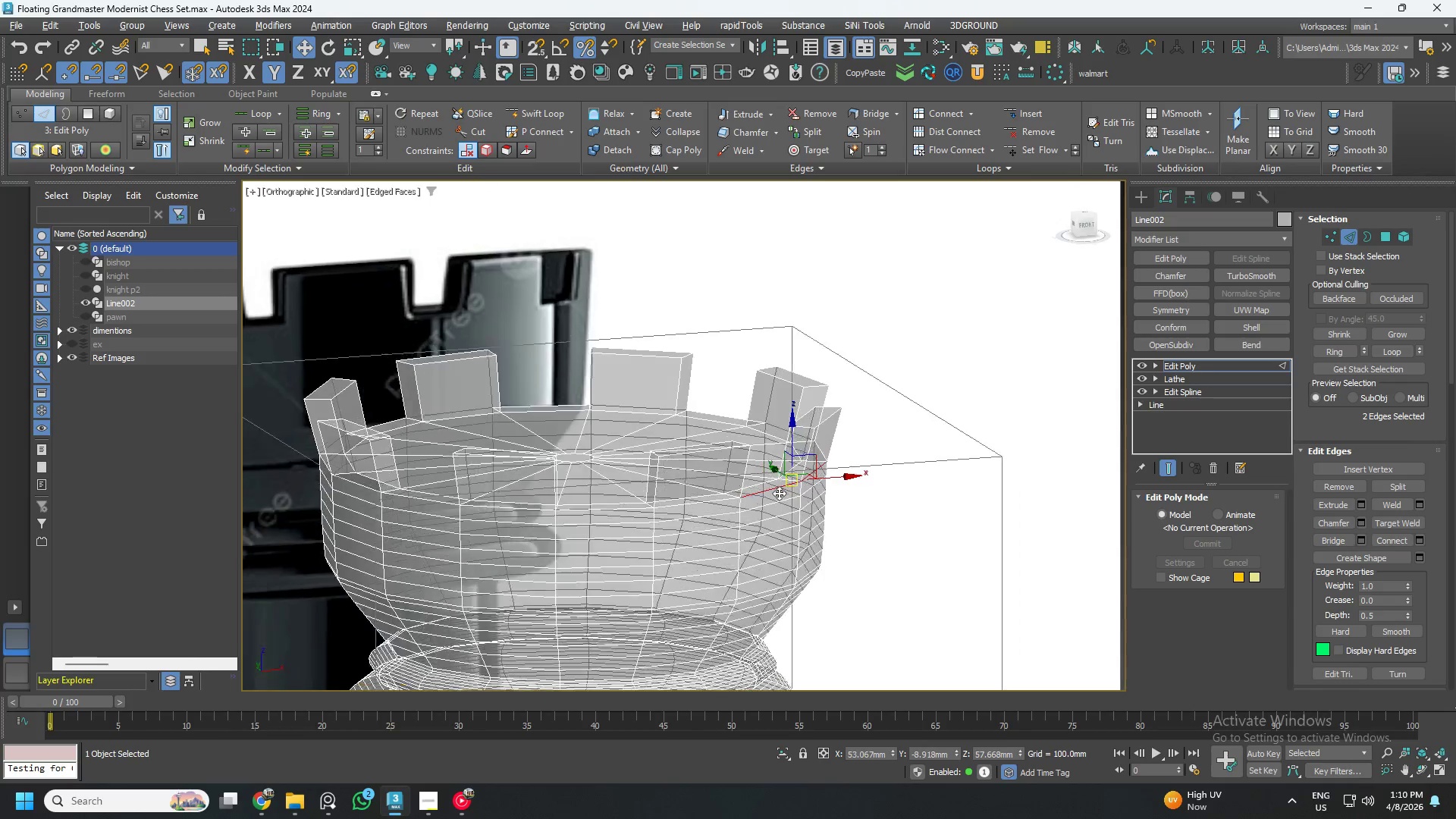 
scroll: coordinate [795, 484], scroll_direction: up, amount: 1.0
 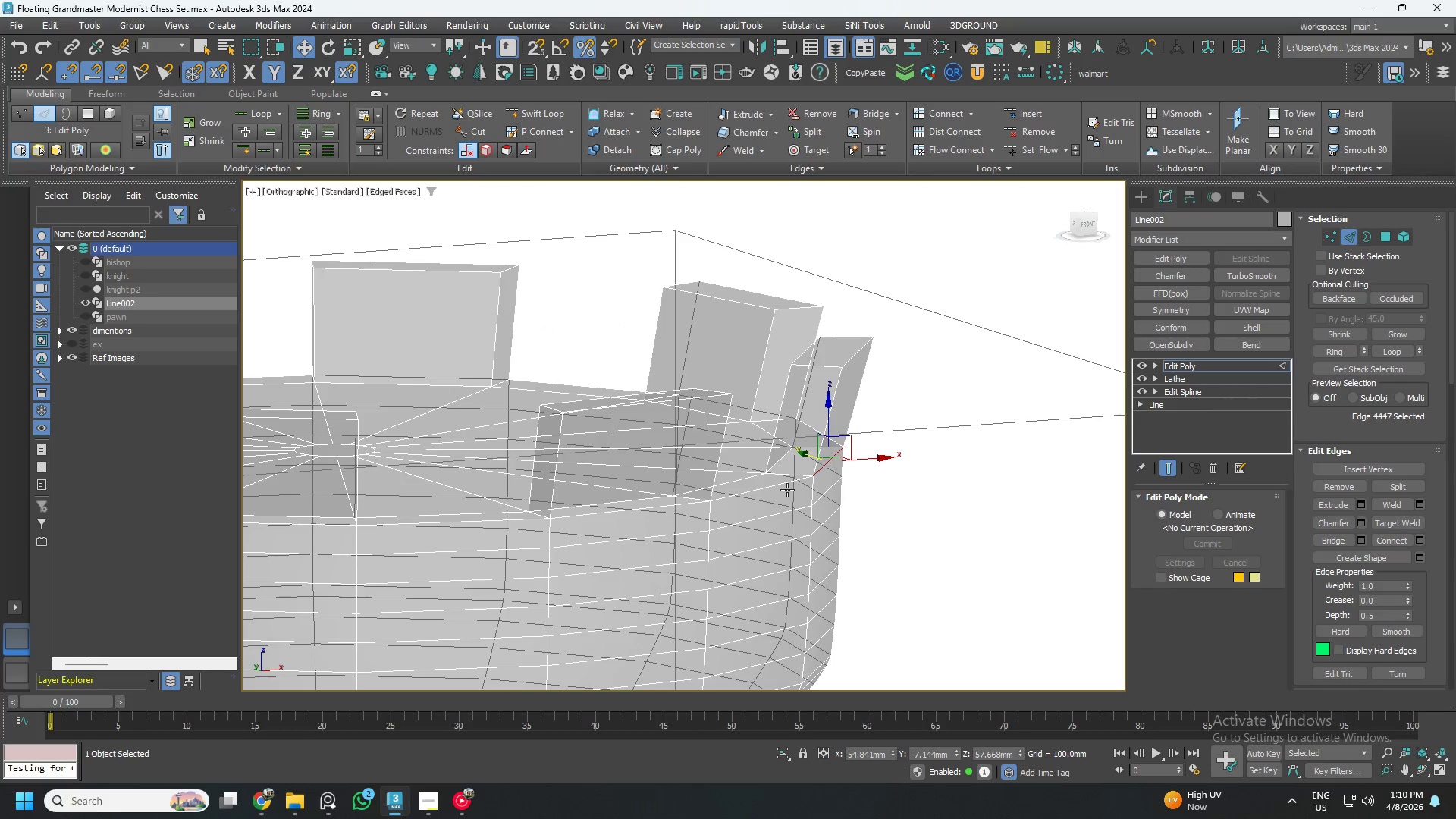 
double_click([789, 485])
 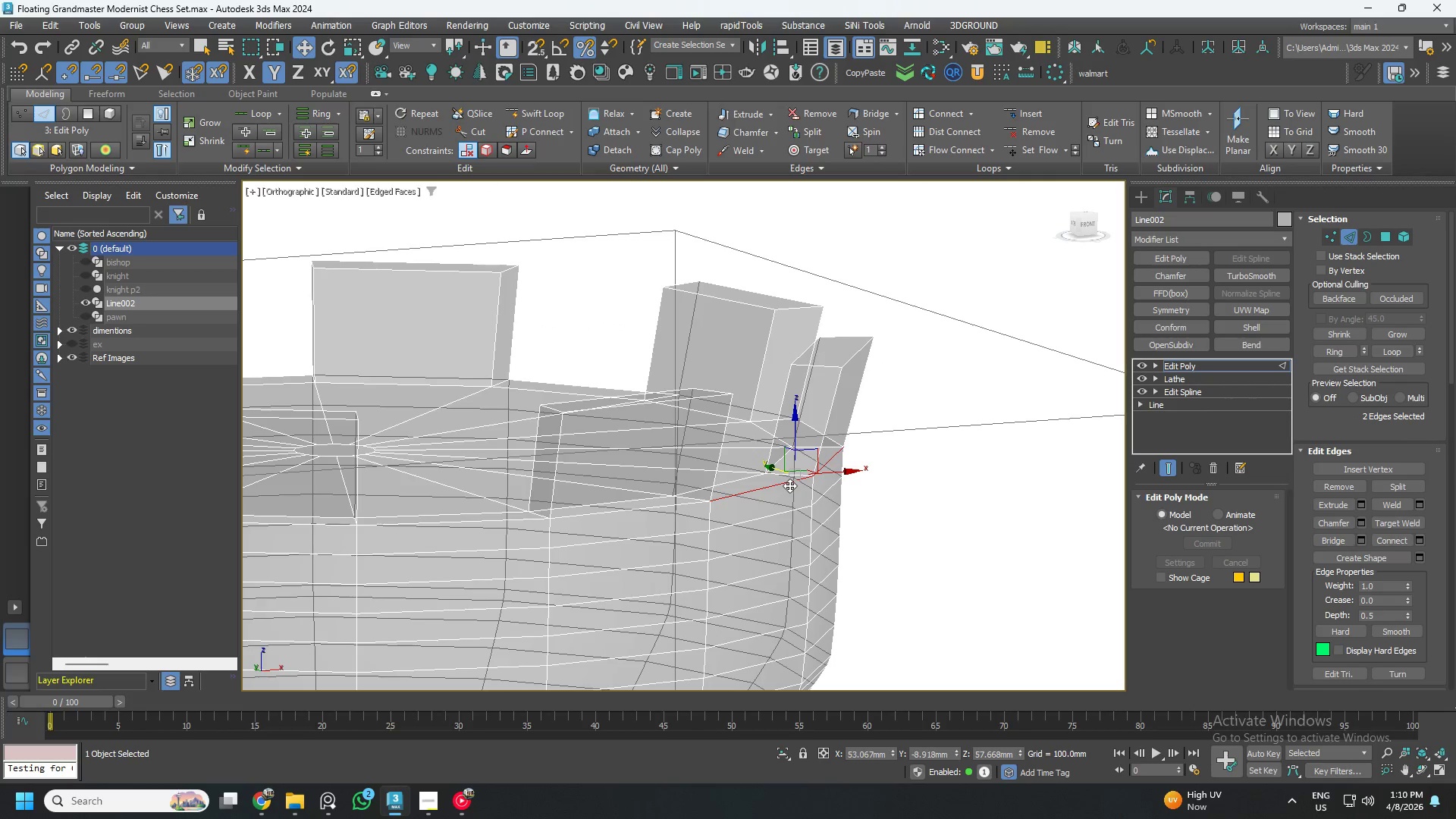 
hold_key(key=AltLeft, duration=0.55)
 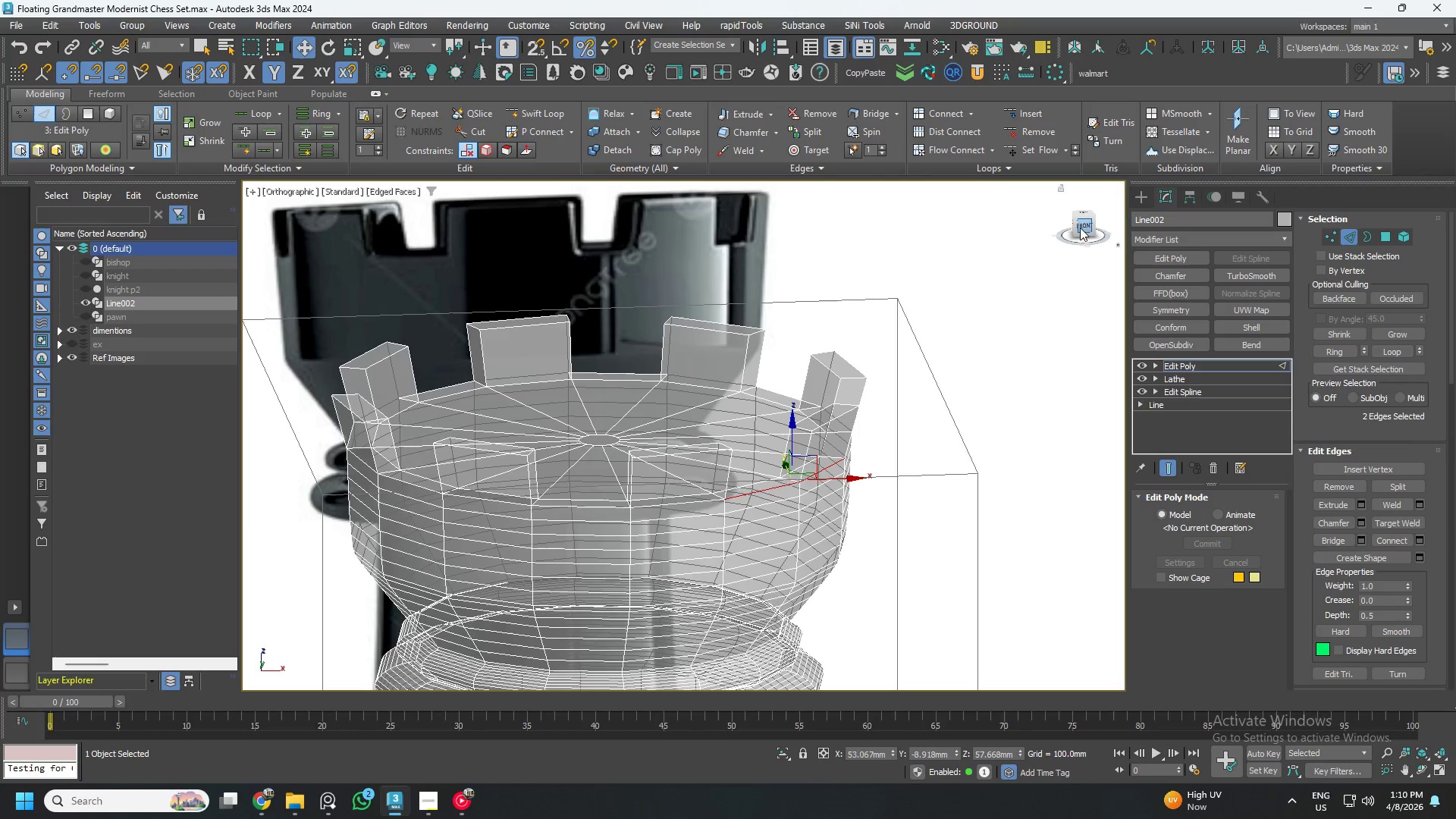 
scroll: coordinate [789, 485], scroll_direction: down, amount: 2.0
 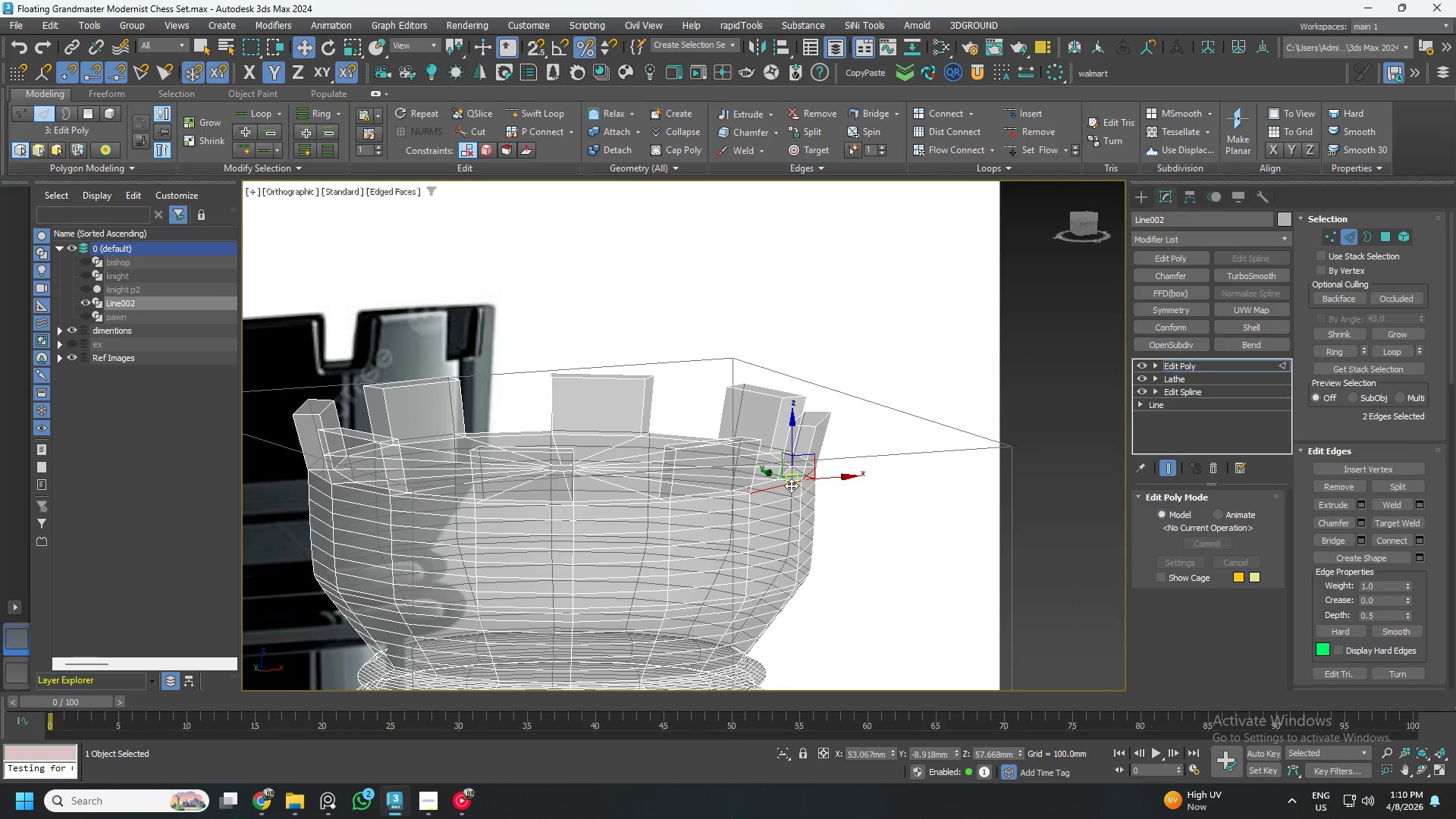 
left_click([1089, 221])
 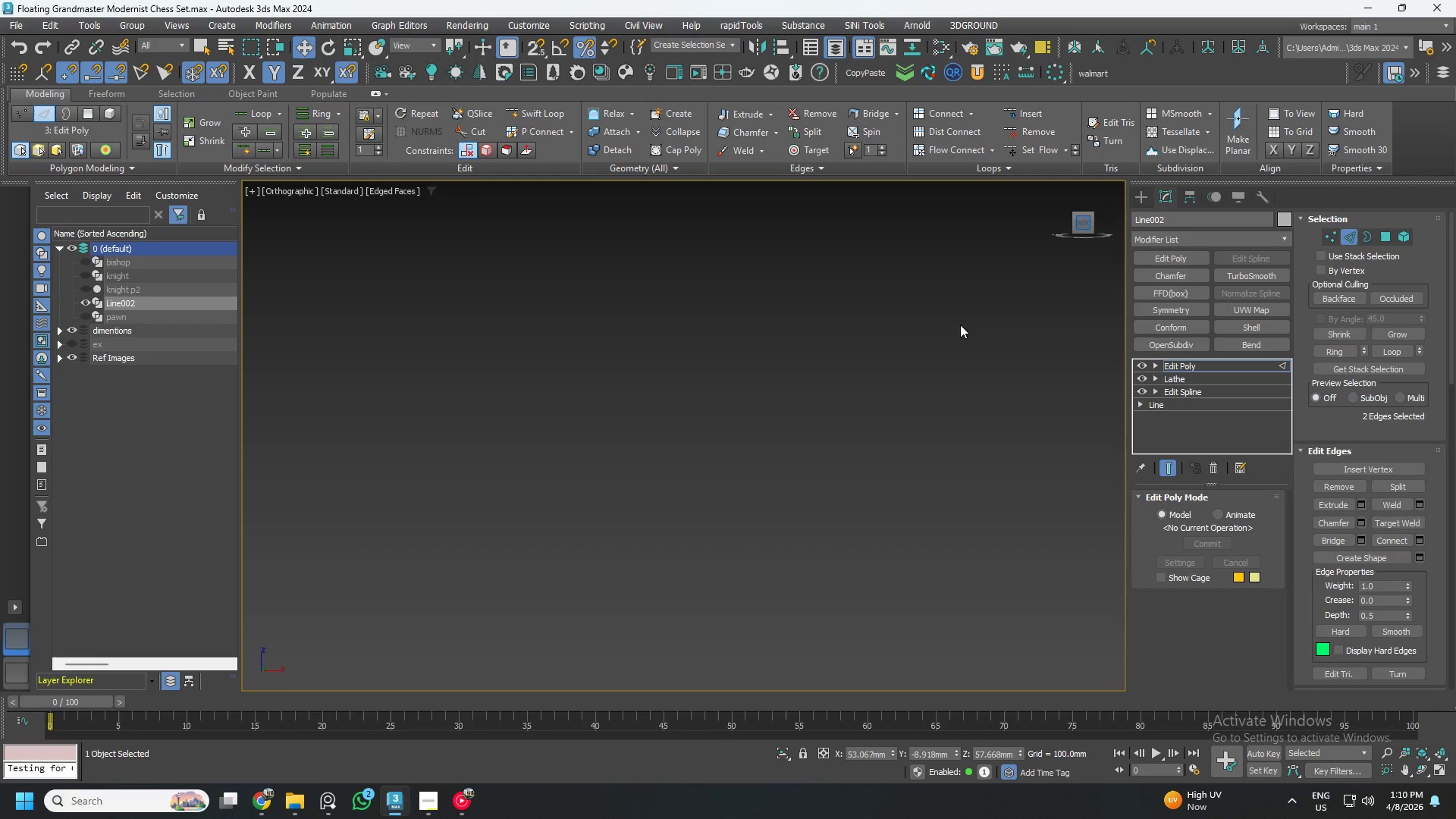 
key(Z)
 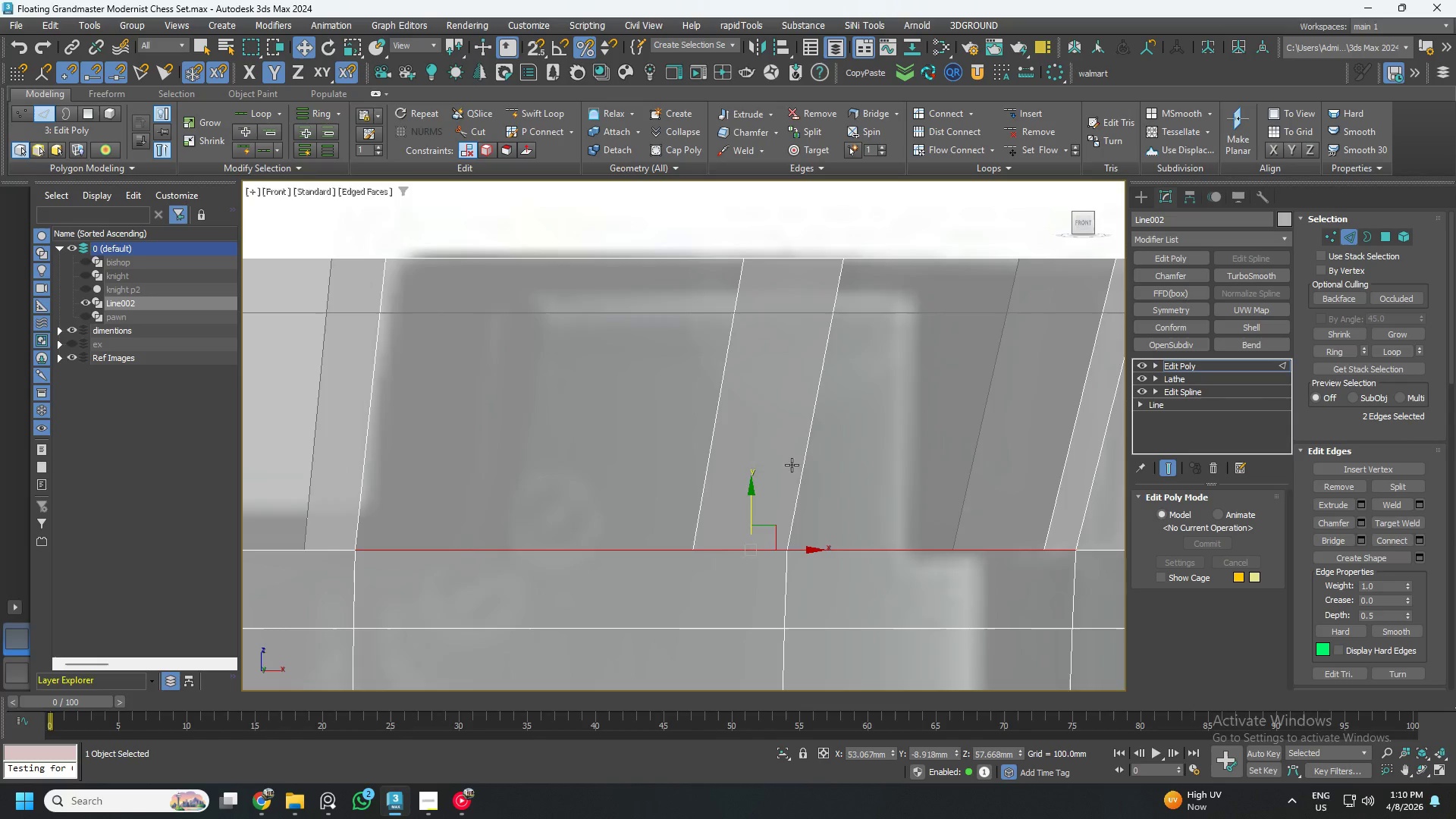 
scroll: coordinate [779, 472], scroll_direction: down, amount: 4.0
 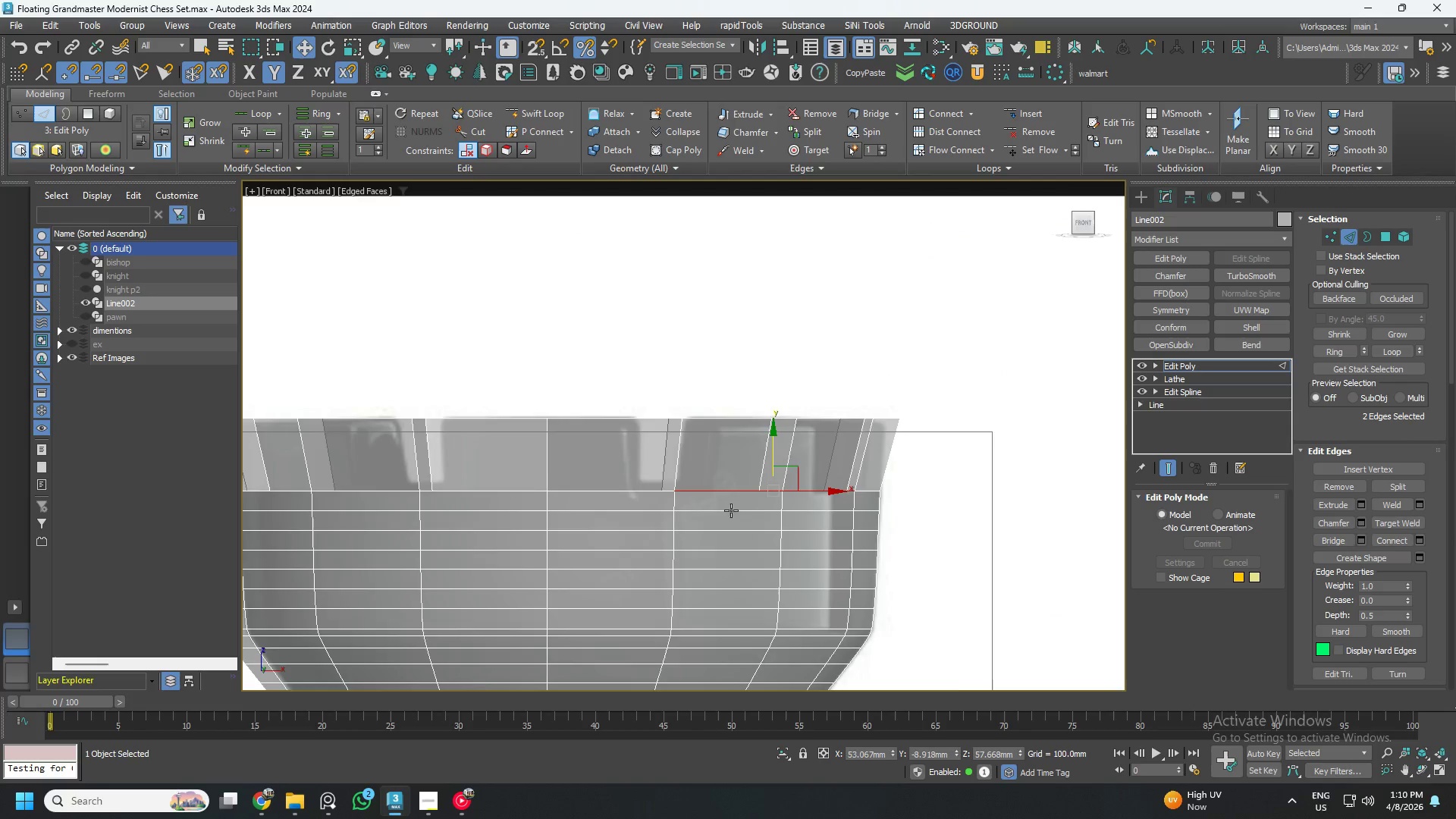 
left_click([648, 472])
 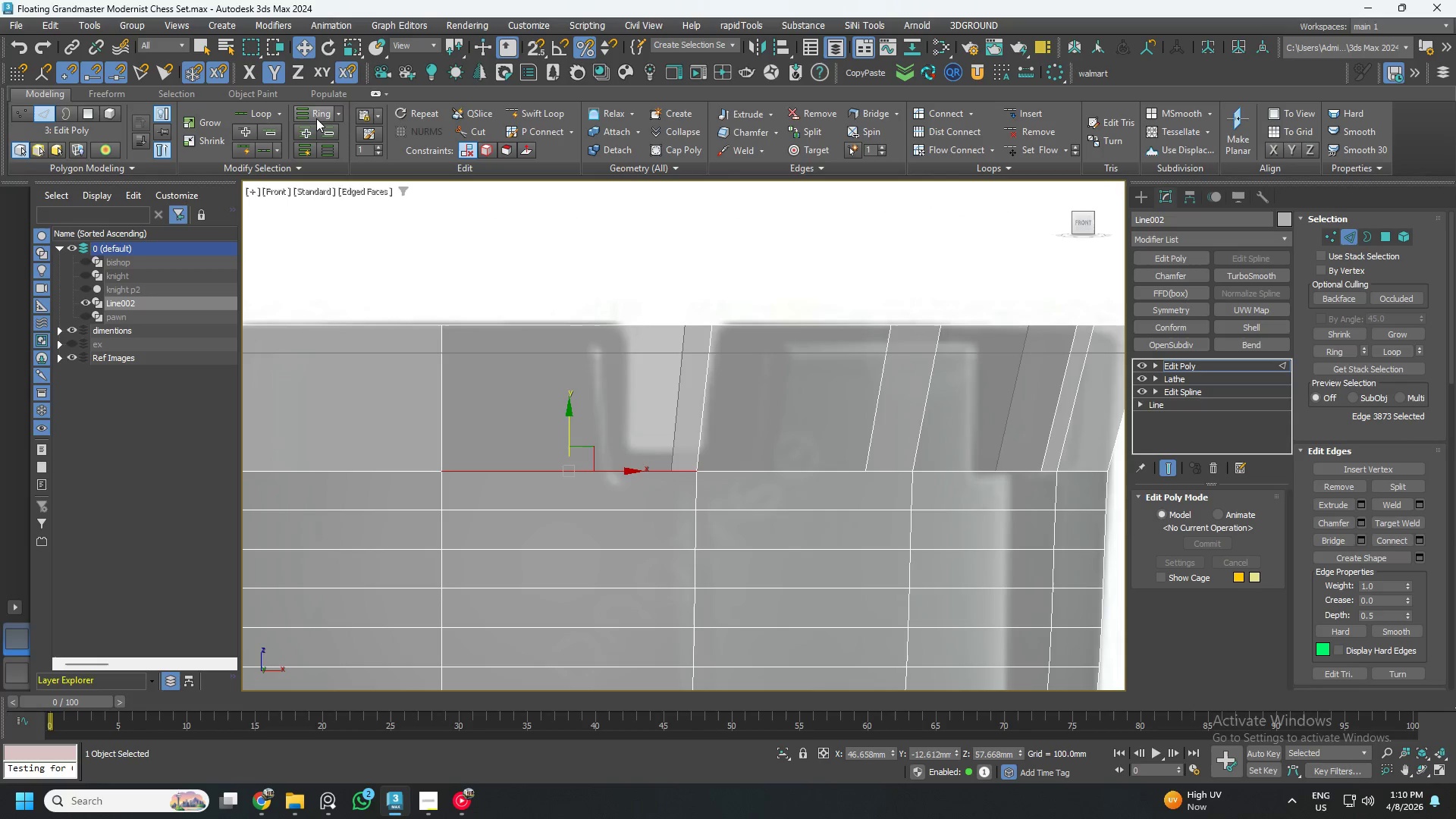 
scroll: coordinate [651, 511], scroll_direction: up, amount: 2.0
 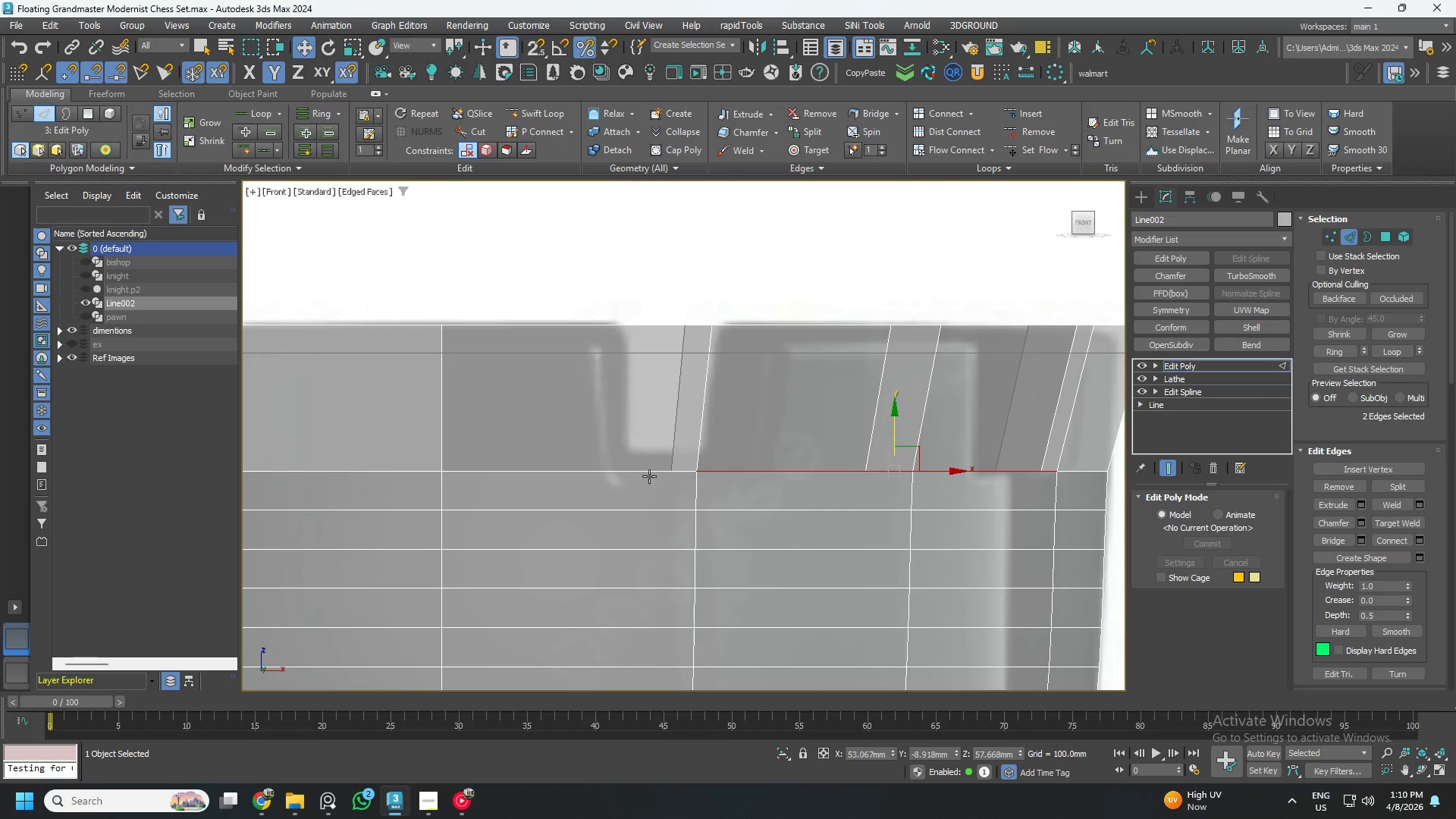 
left_click([318, 116])
 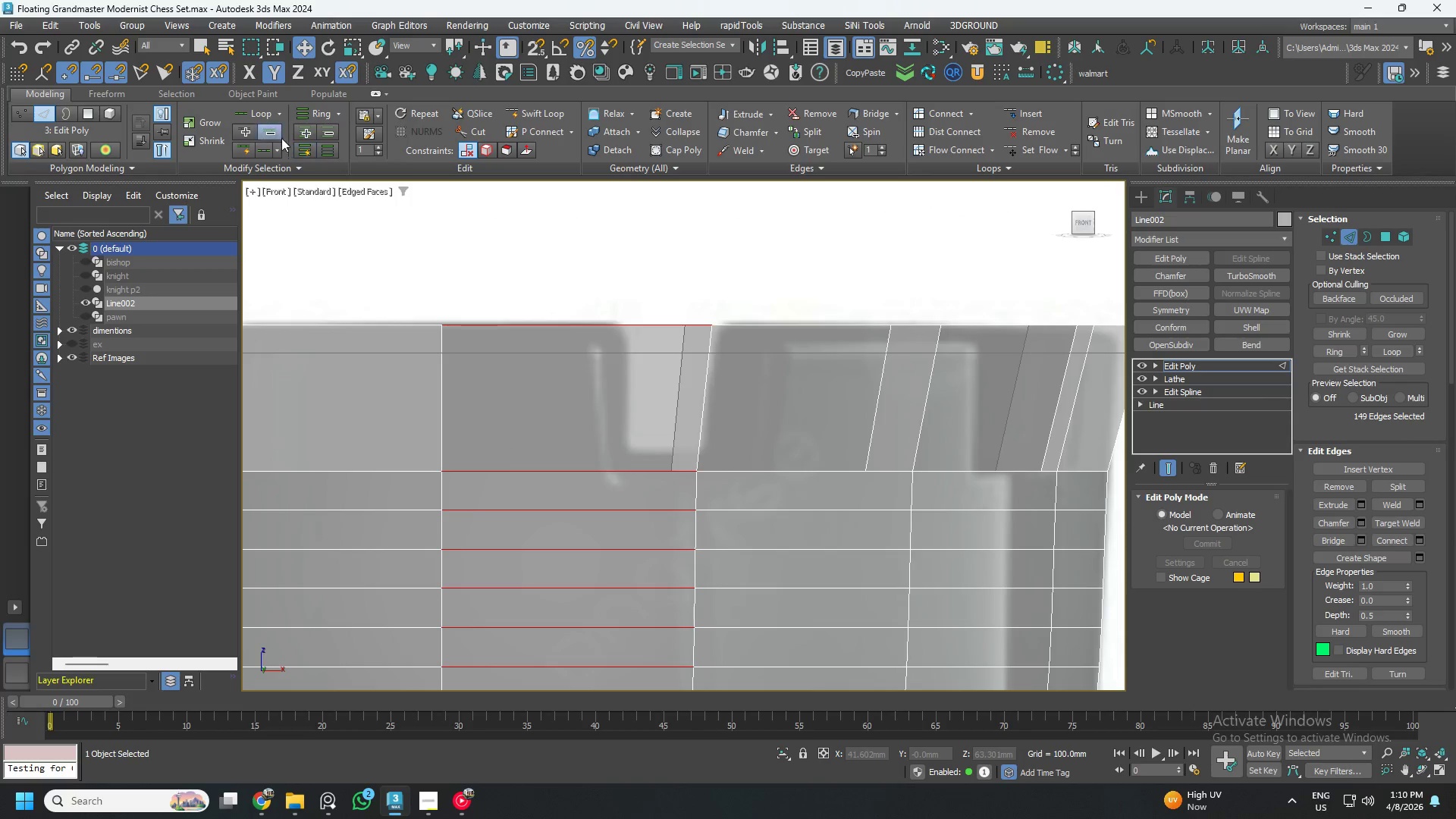 
left_click([268, 111])
 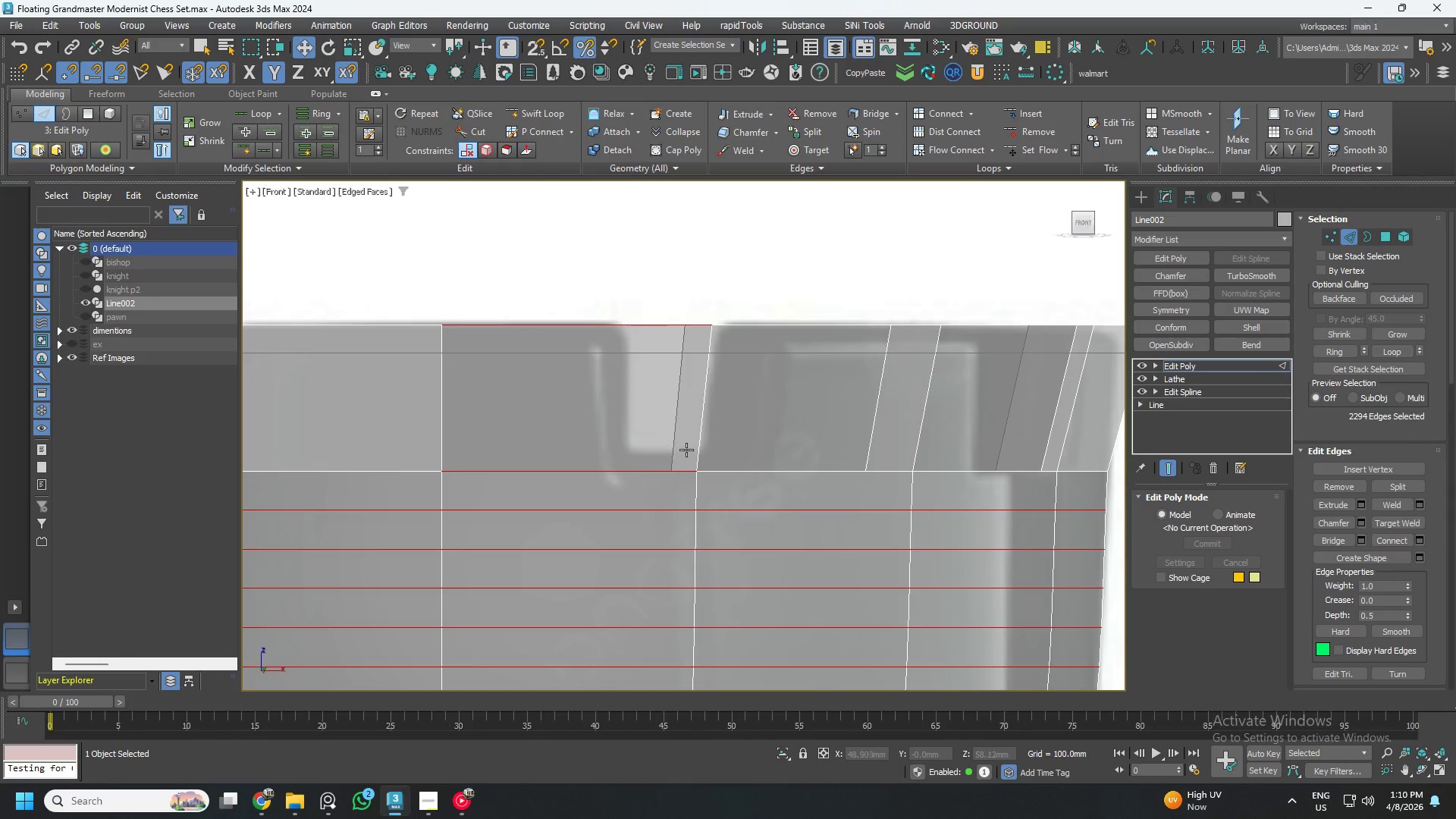 
left_click([725, 467])
 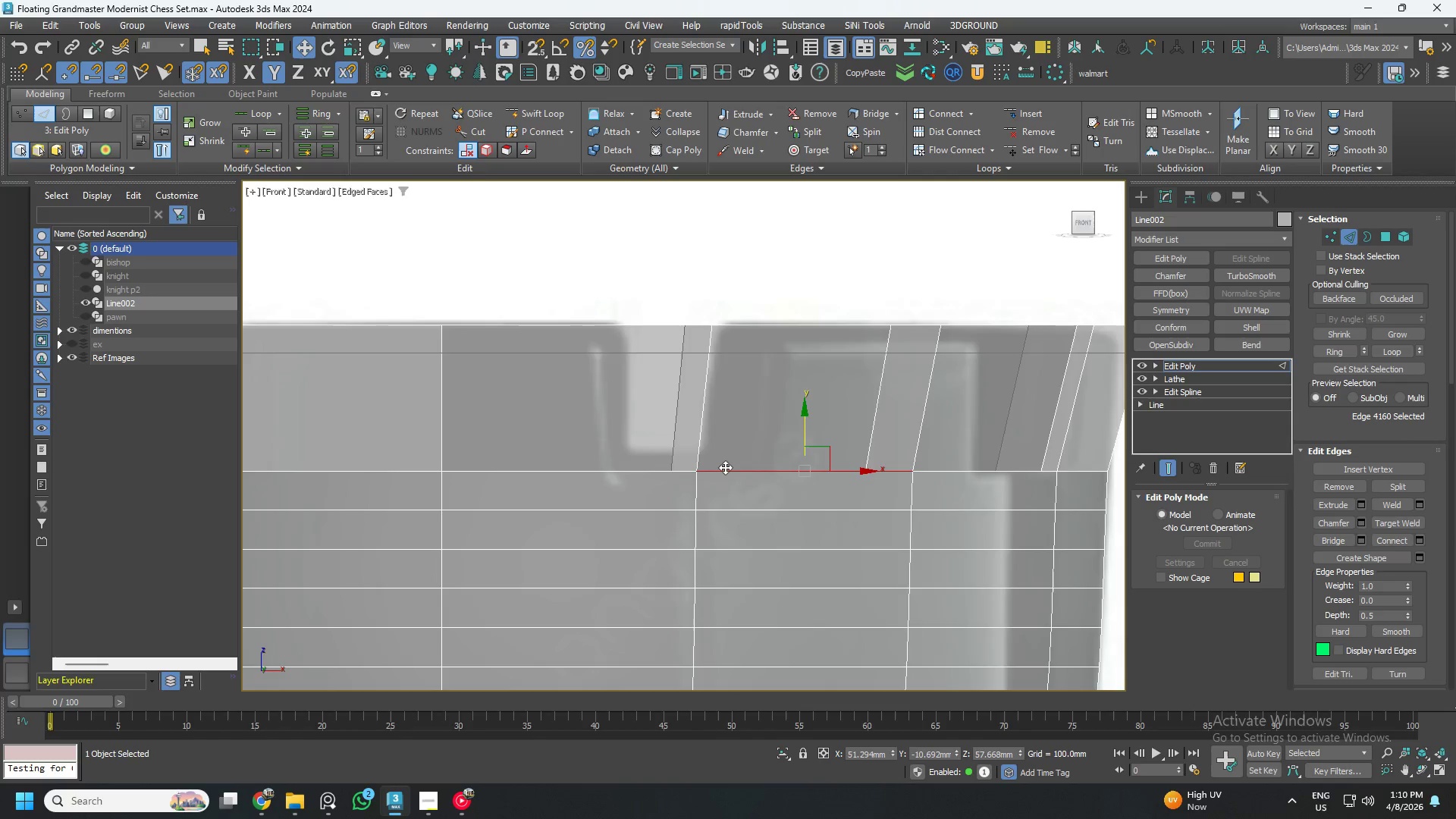 
scroll: coordinate [728, 467], scroll_direction: down, amount: 3.0
 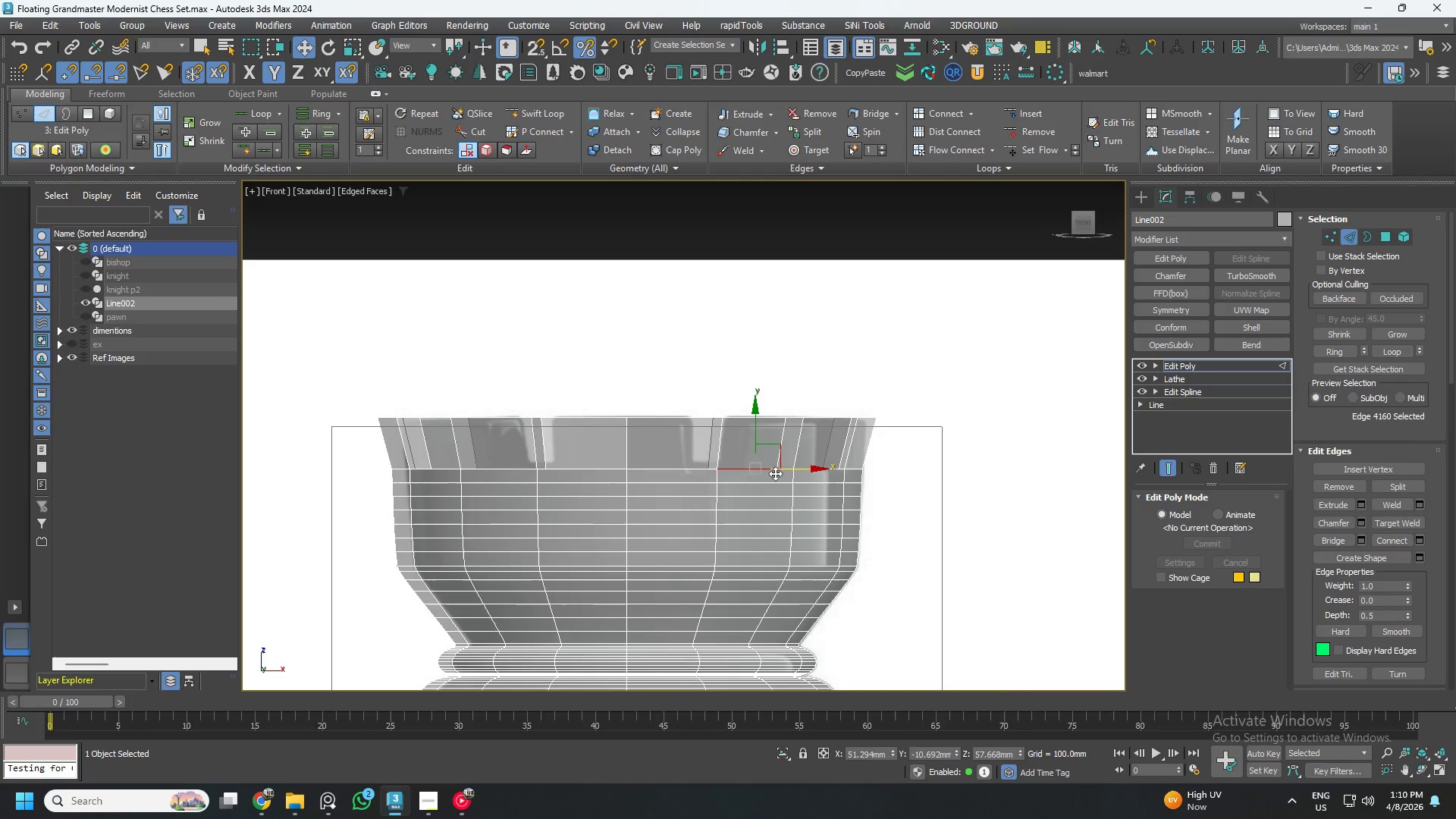 
scroll: coordinate [787, 476], scroll_direction: up, amount: 1.0
 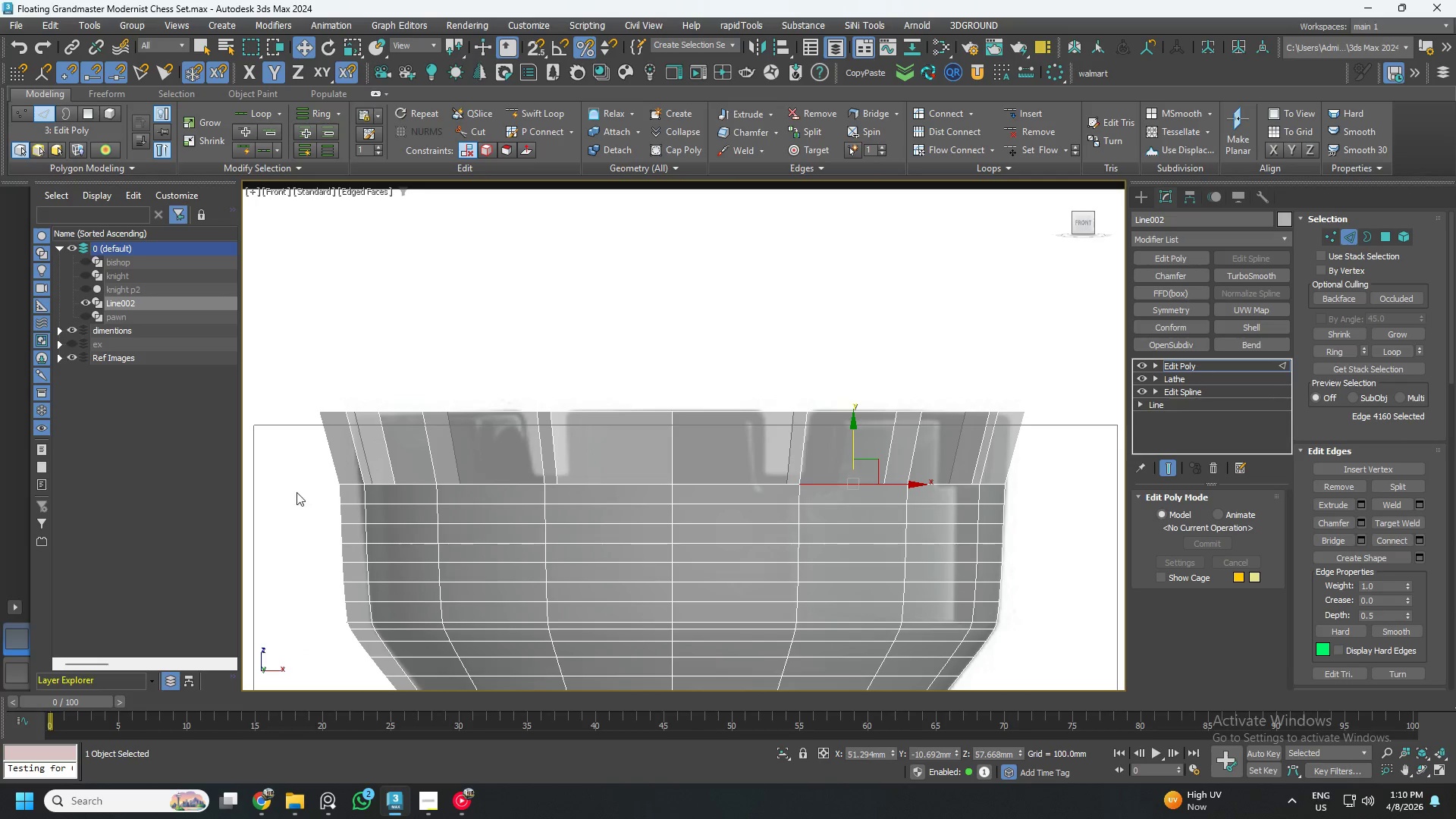 
key(1)
 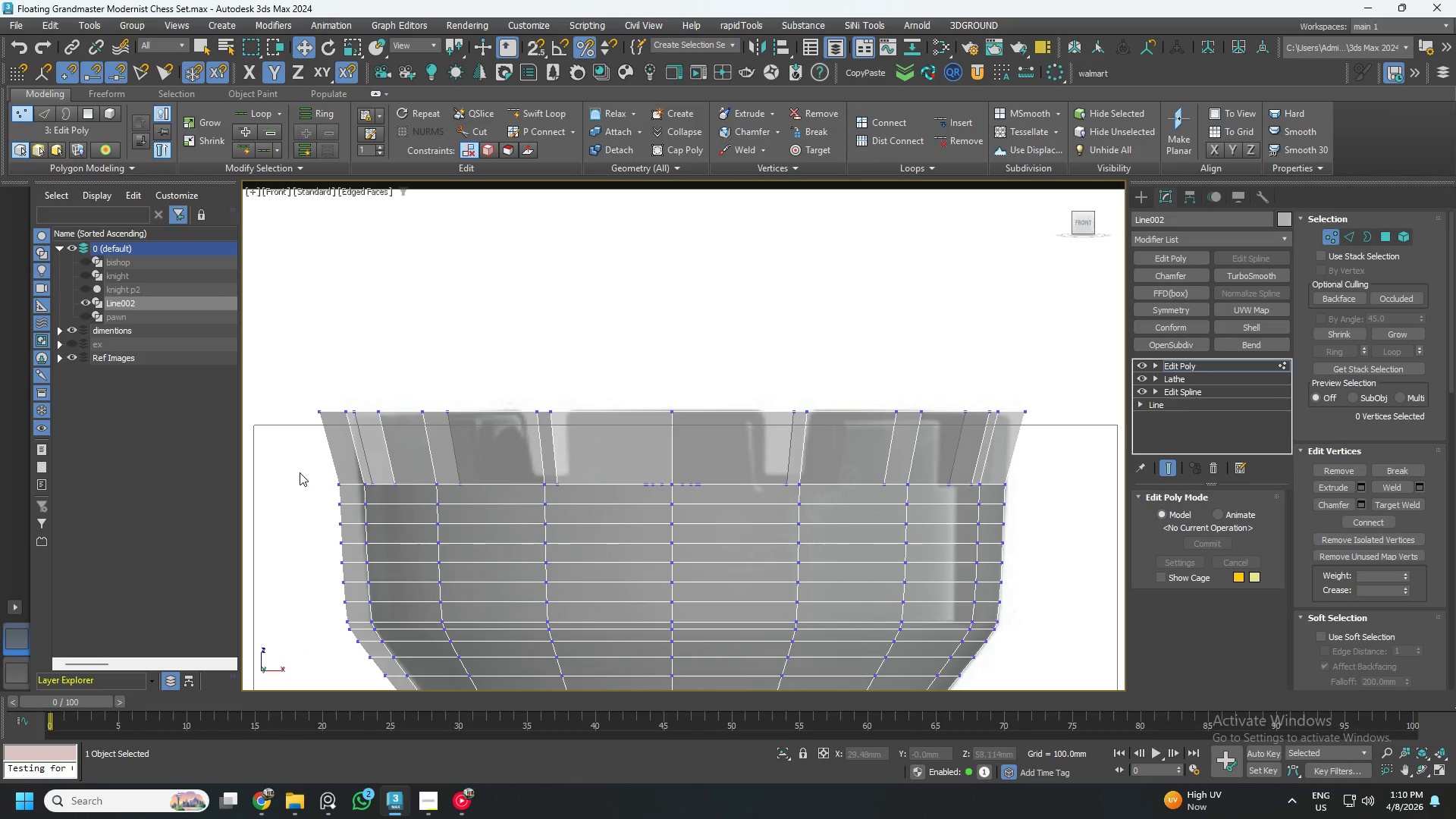 
left_click_drag(start_coordinate=[299, 469], to_coordinate=[1087, 491])
 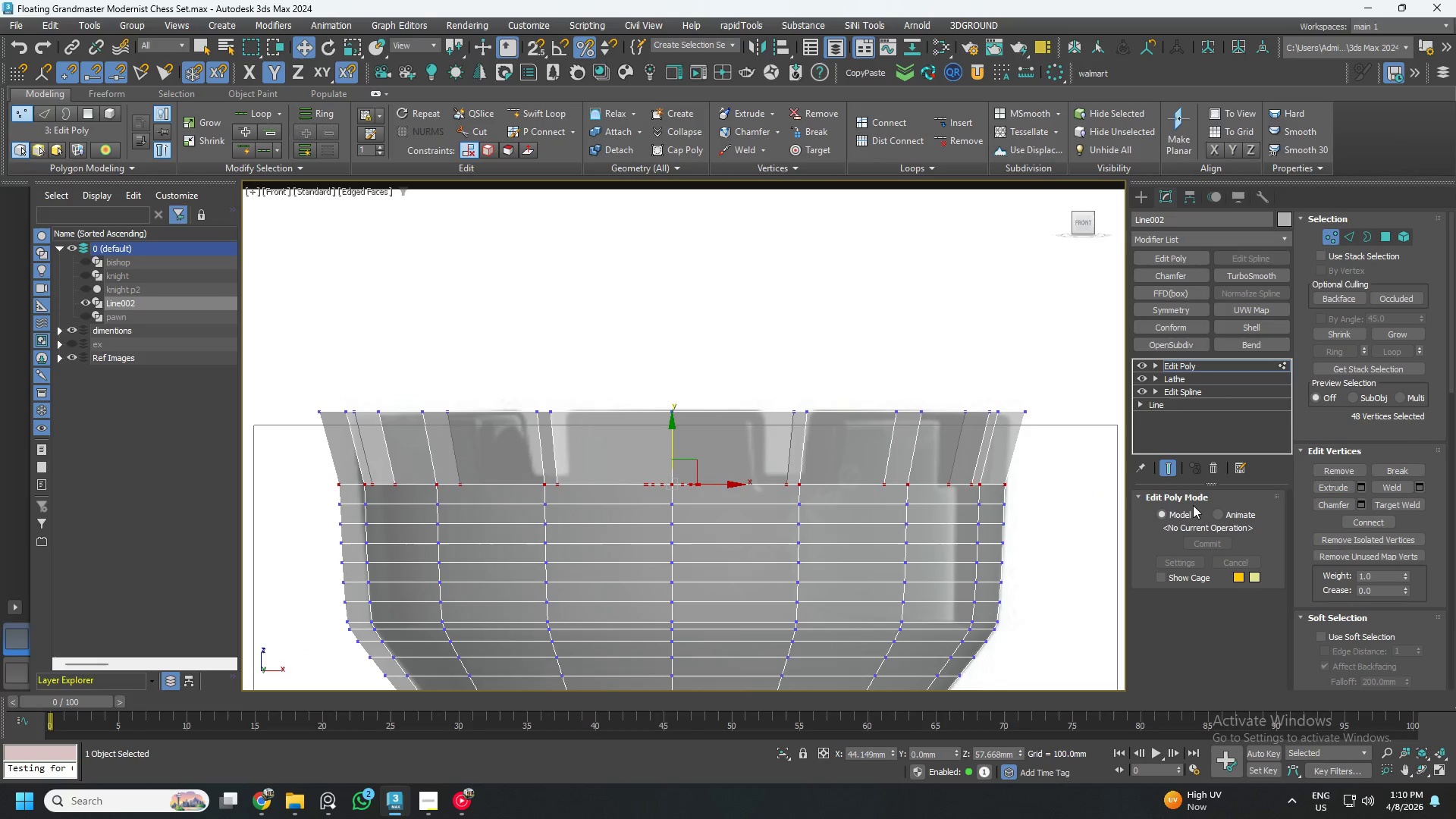 
hold_key(key=ControlLeft, duration=1.5)
left_click([1350, 231])
 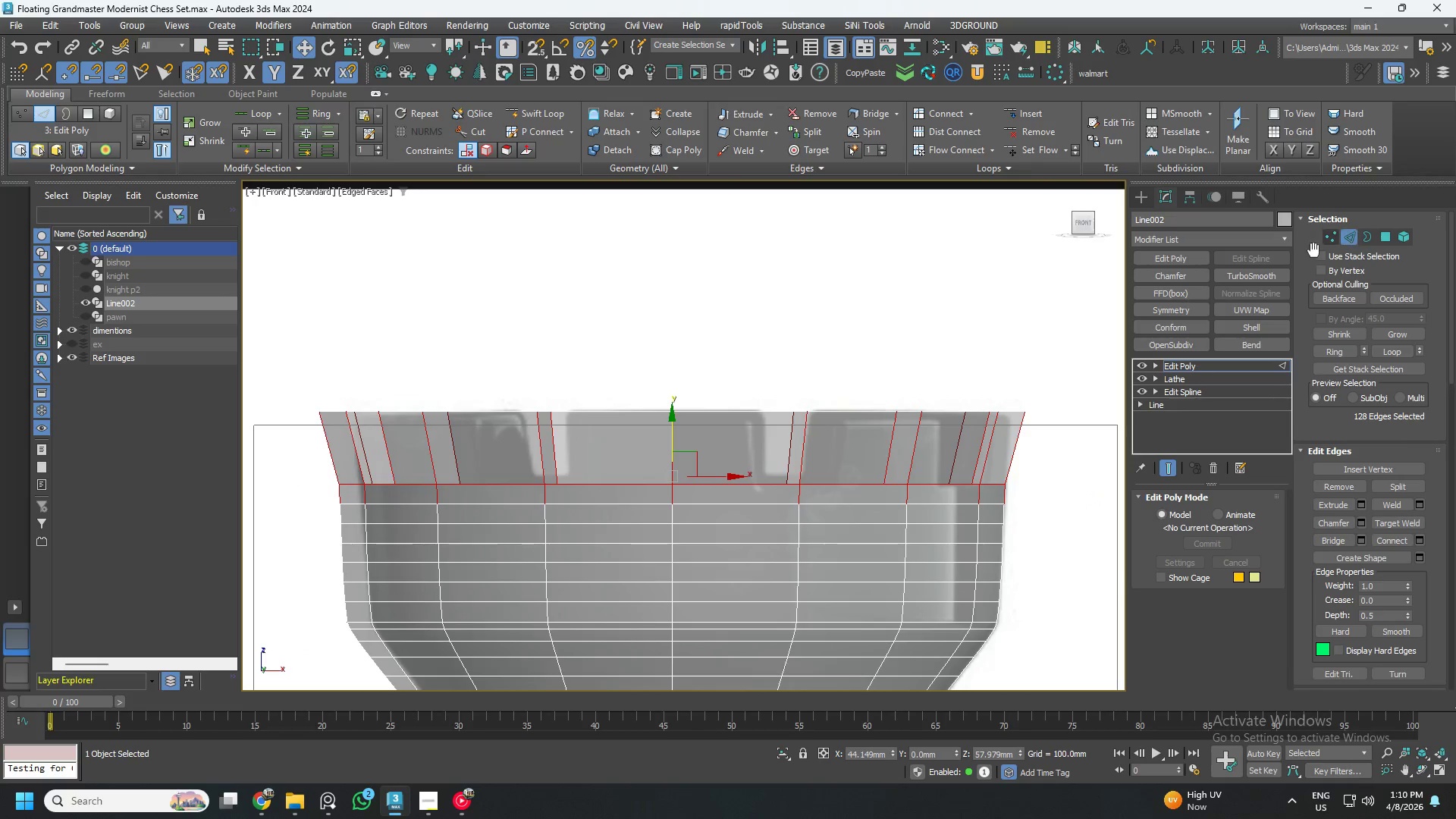 
key(Control+ControlLeft)
 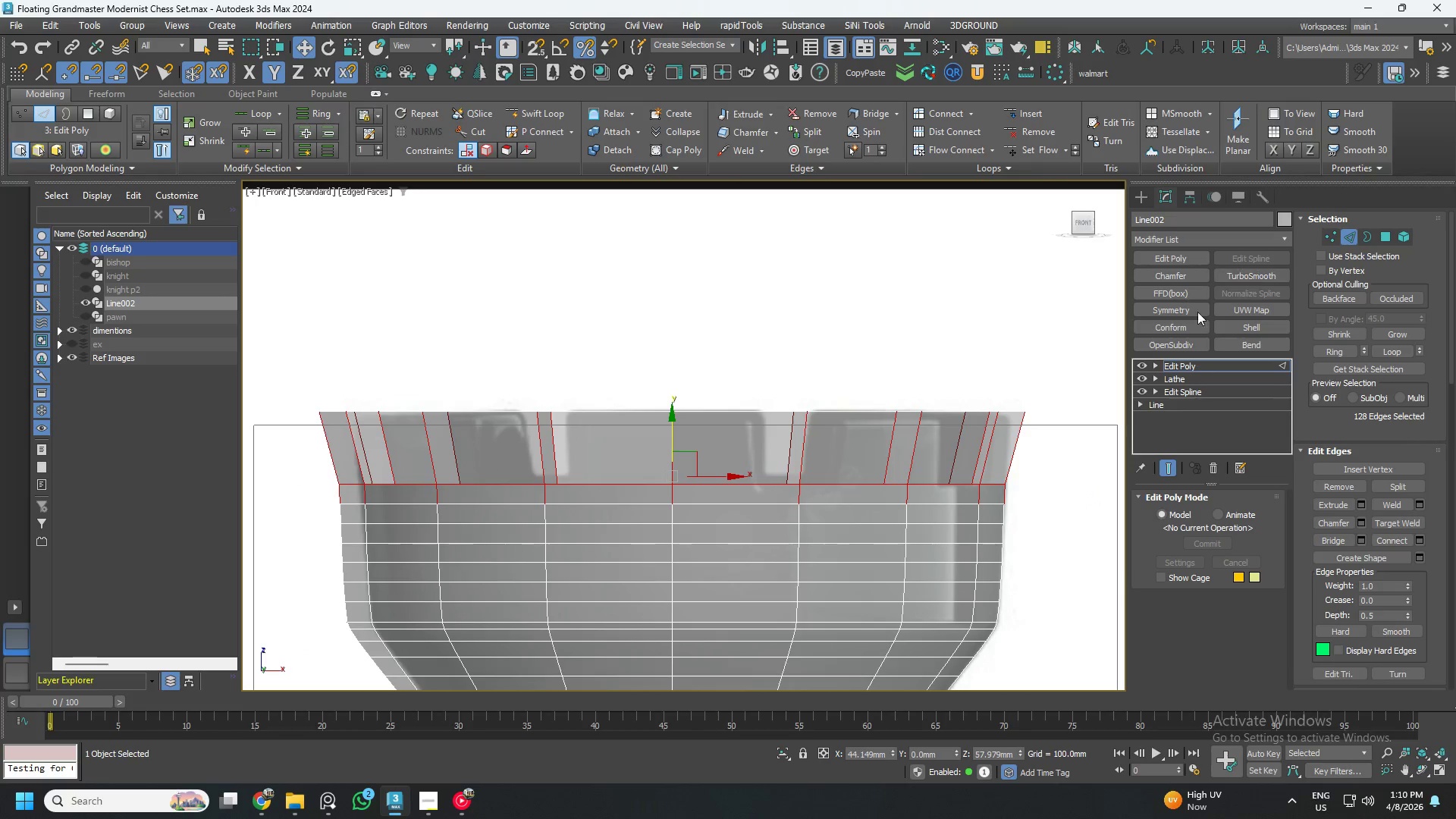 
key(Control+ControlLeft)
 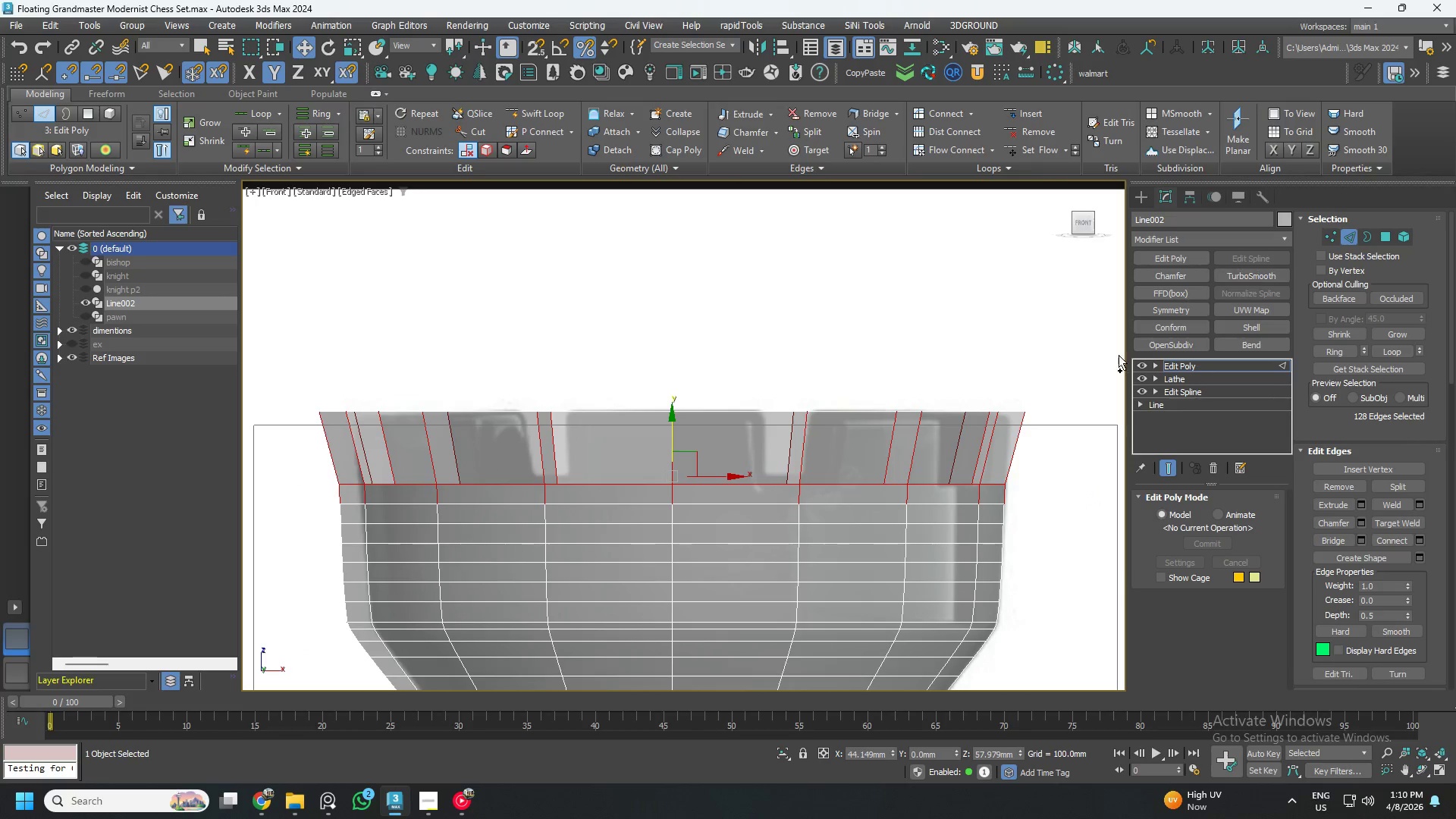 
key(Control+ControlLeft)
 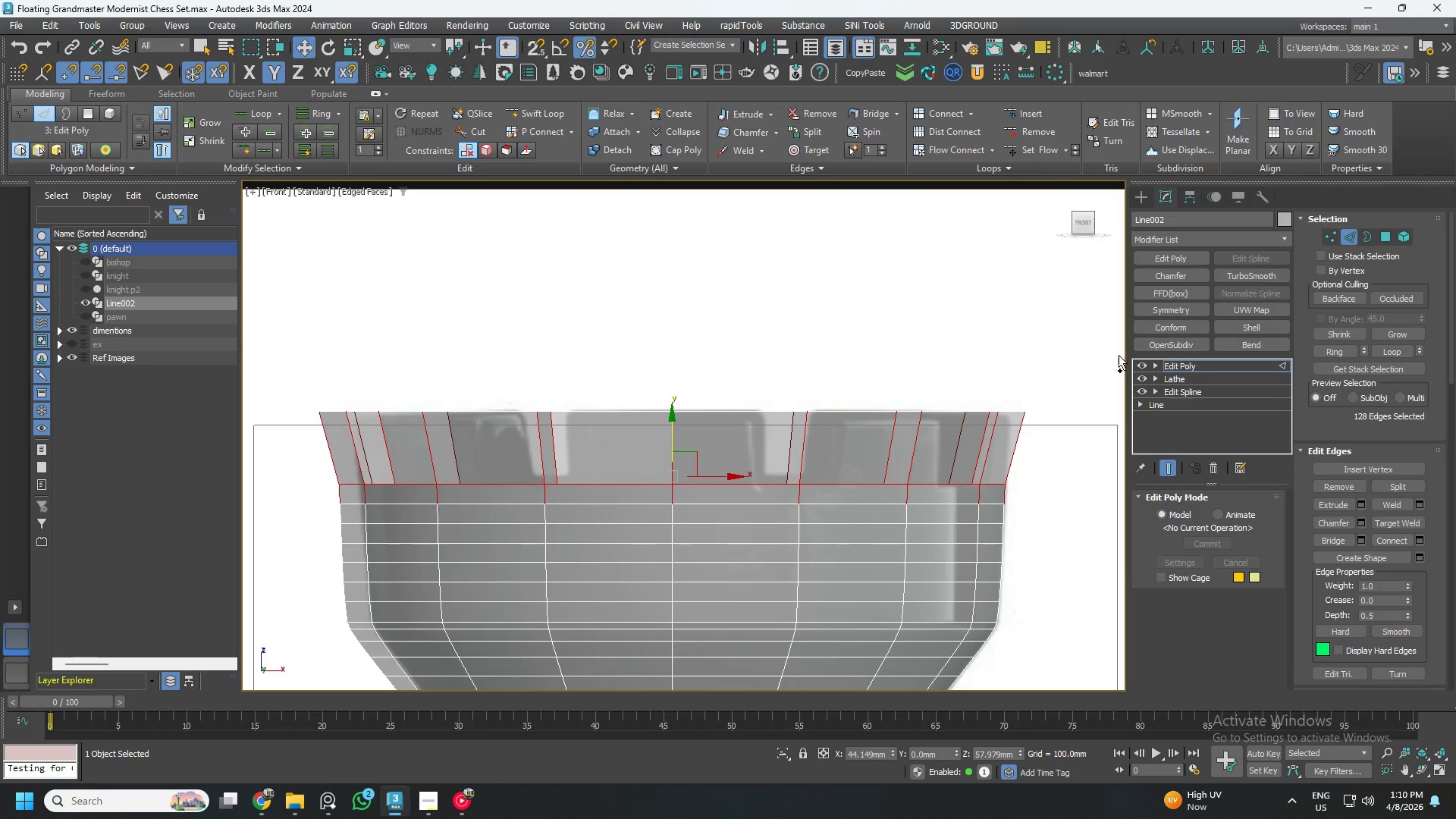 
key(Control+ControlLeft)
 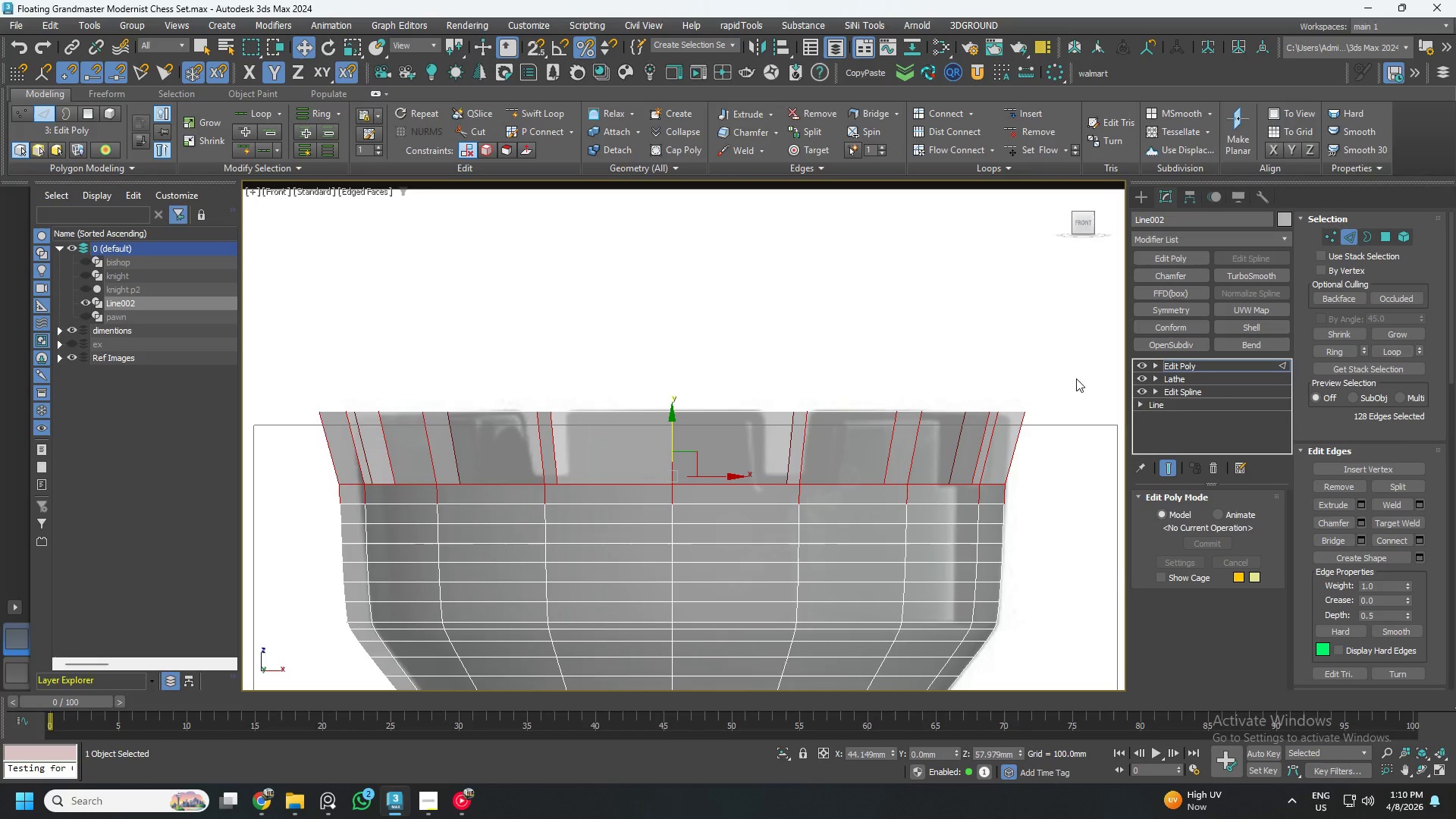 
left_click([206, 142])
 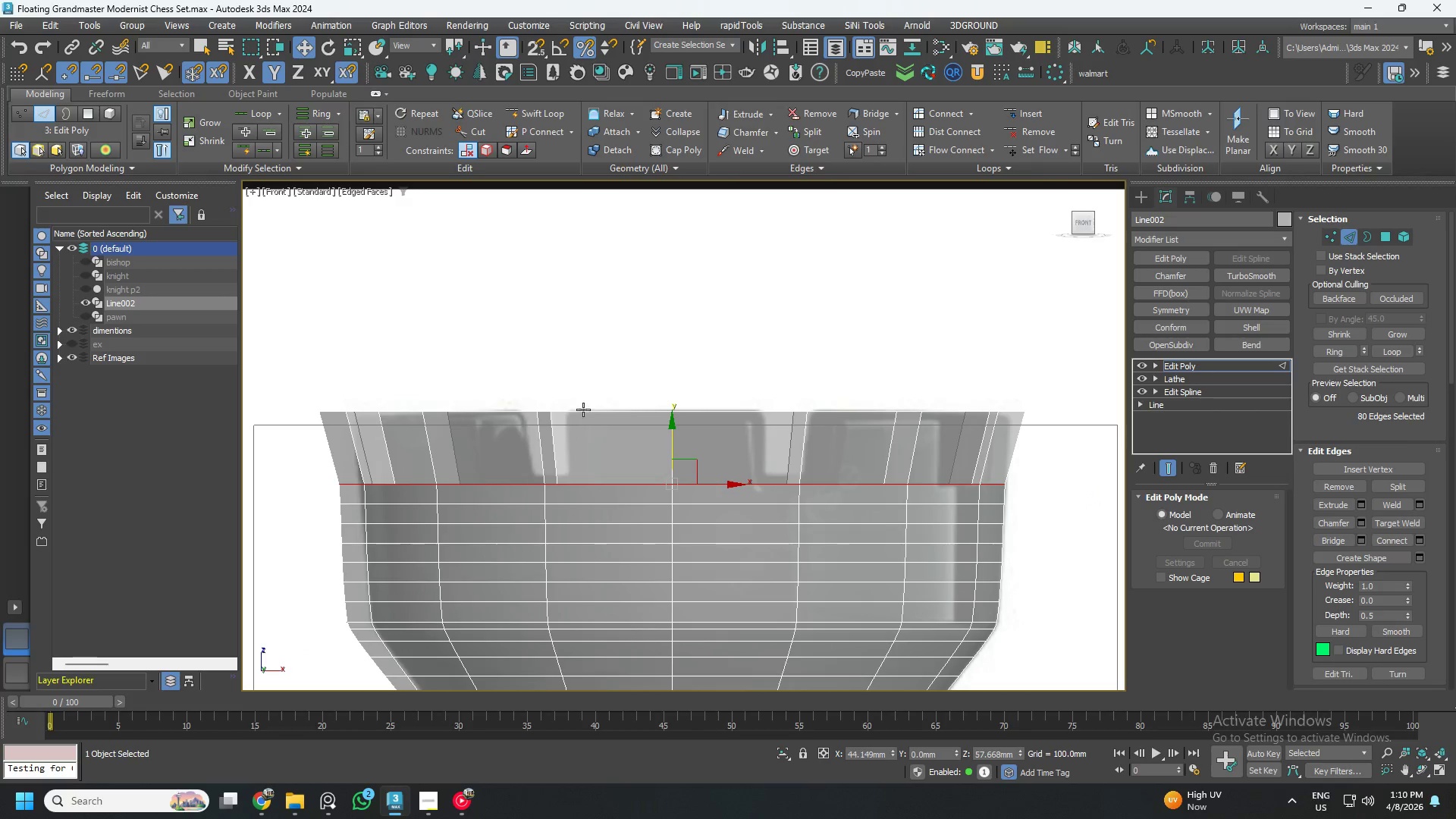 
hold_key(key=AltLeft, duration=0.56)
 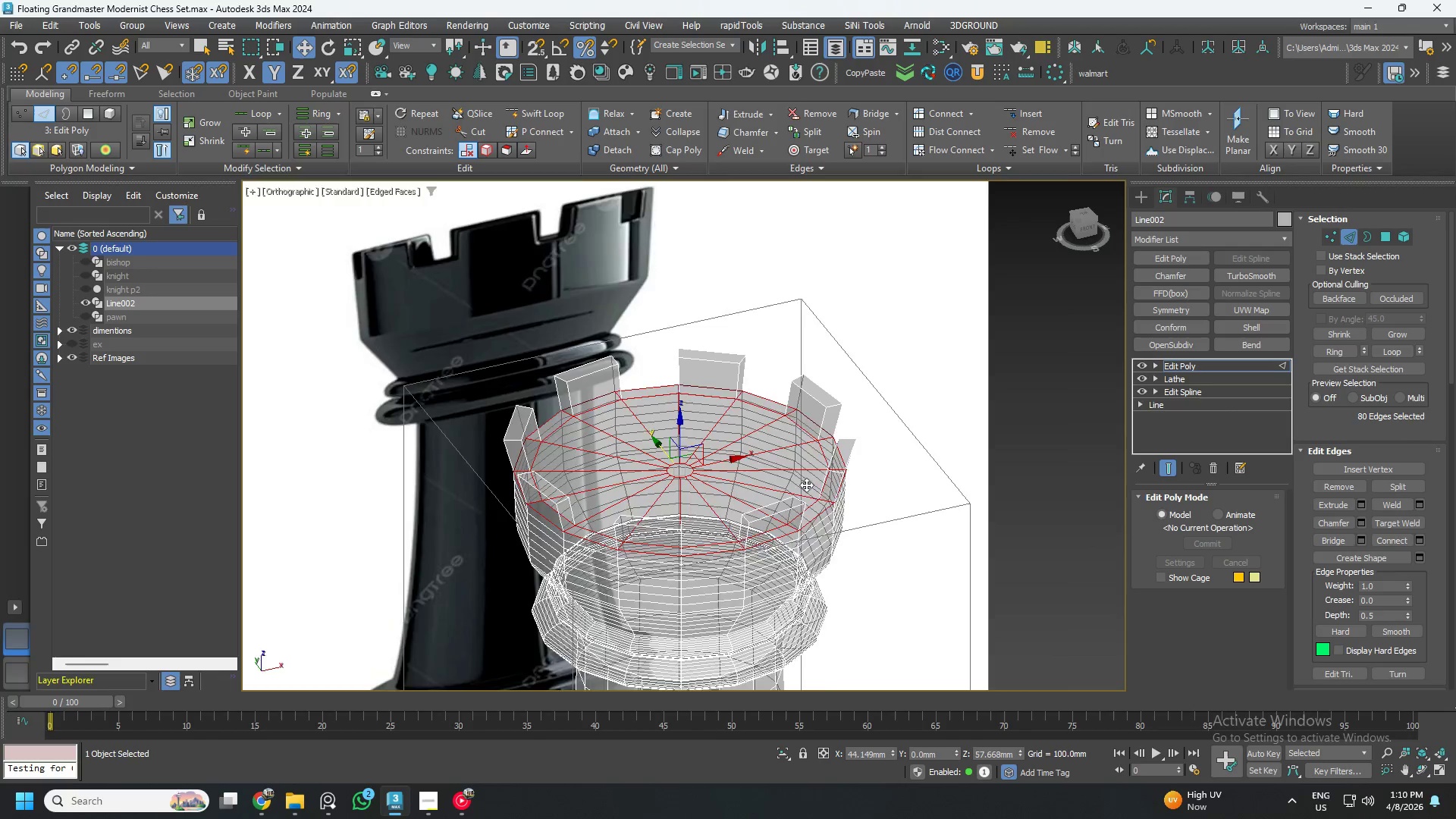 
scroll: coordinate [691, 458], scroll_direction: down, amount: 2.0
 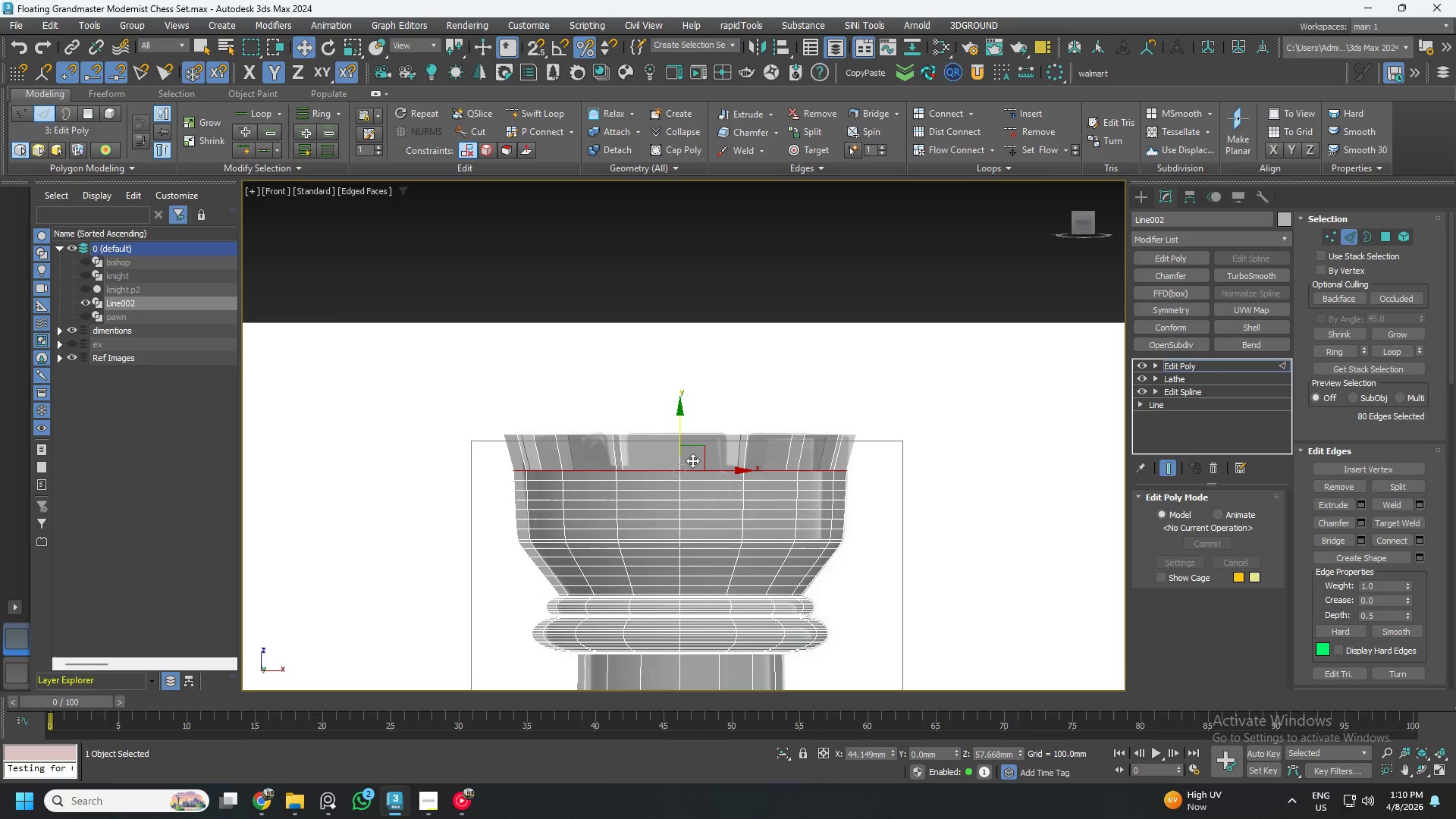 
scroll: coordinate [806, 485], scroll_direction: up, amount: 1.0
 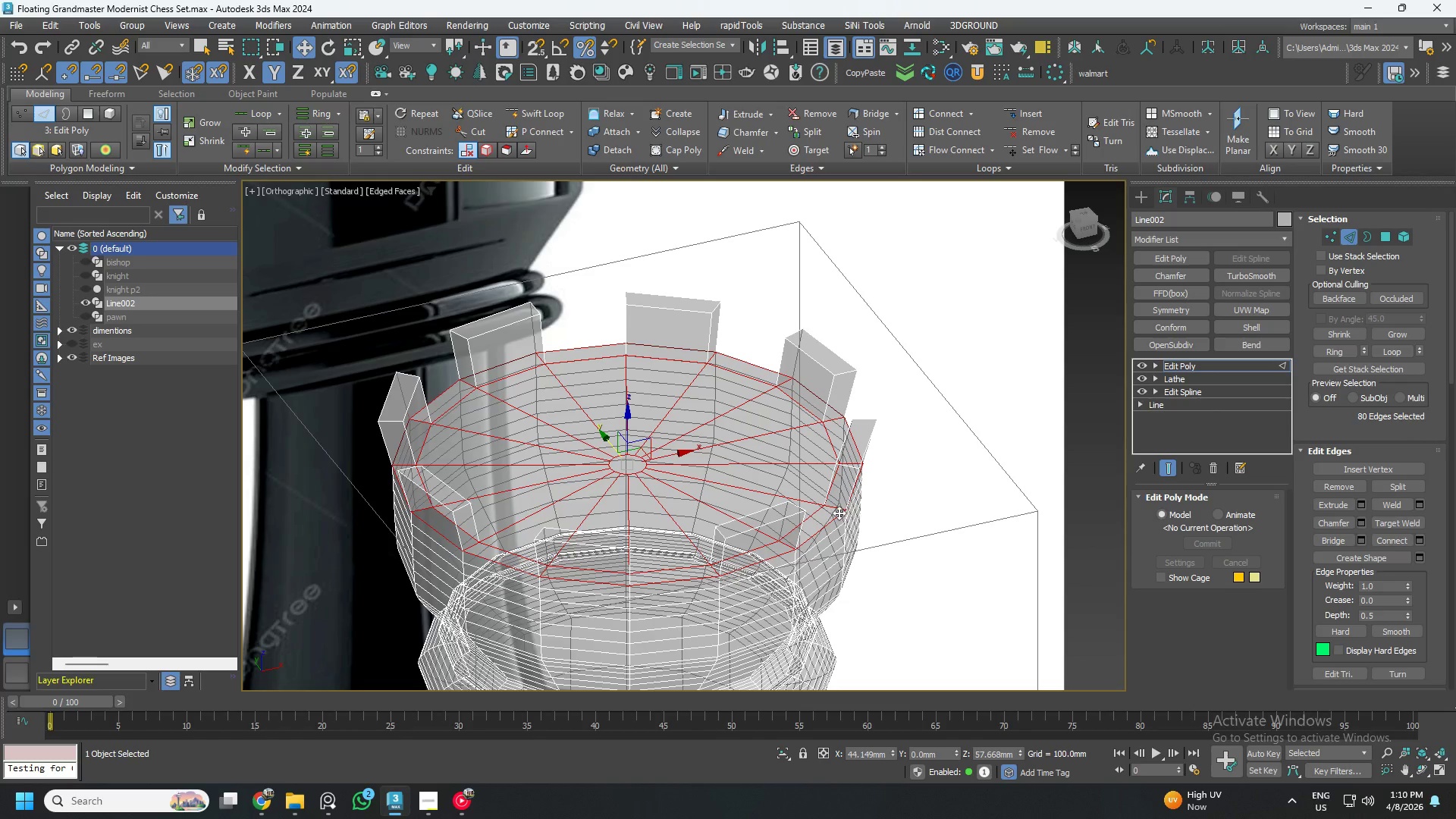 
hold_key(key=AltLeft, duration=1.5)
 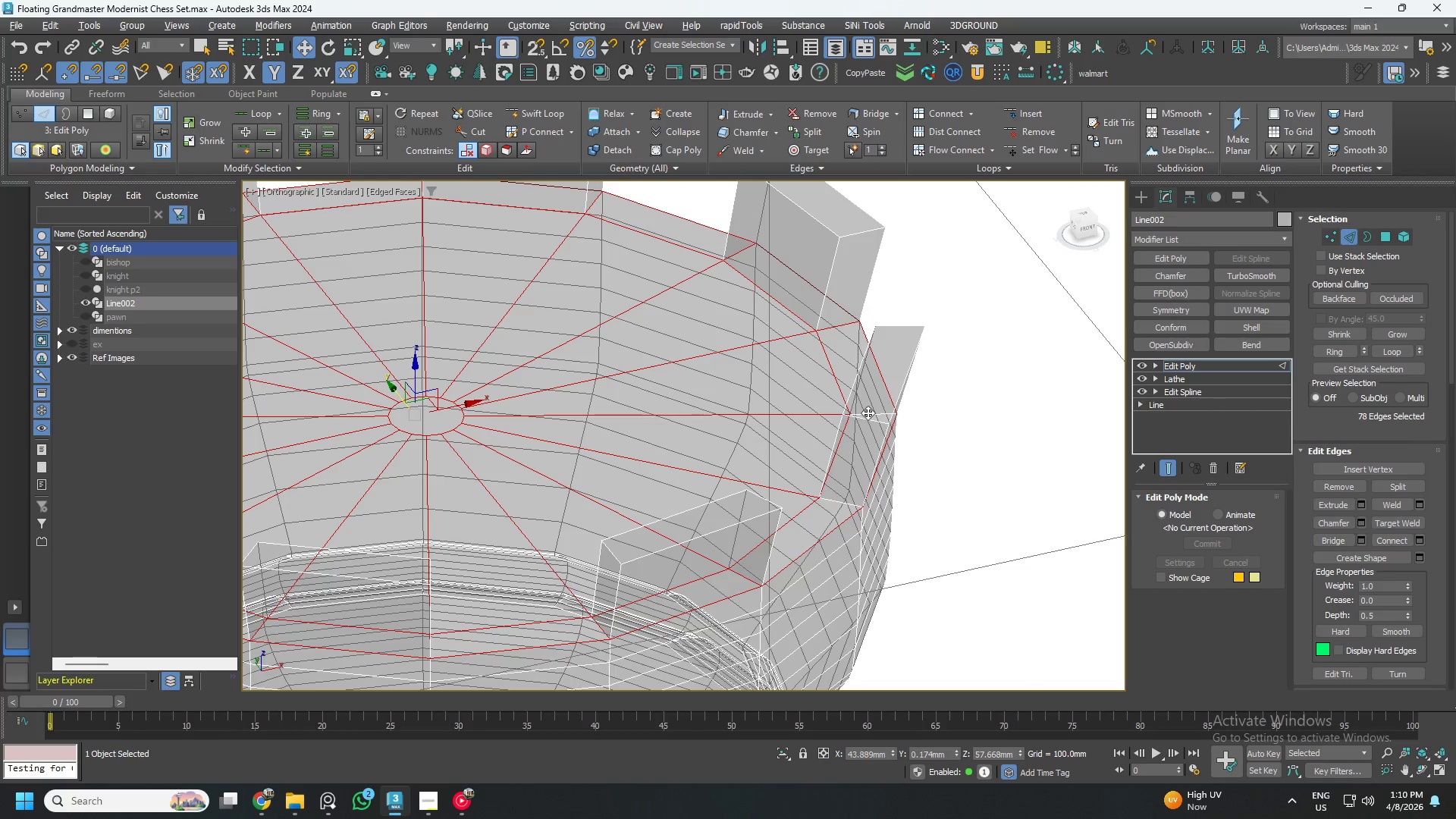 
scroll: coordinate [829, 513], scroll_direction: up, amount: 2.0
 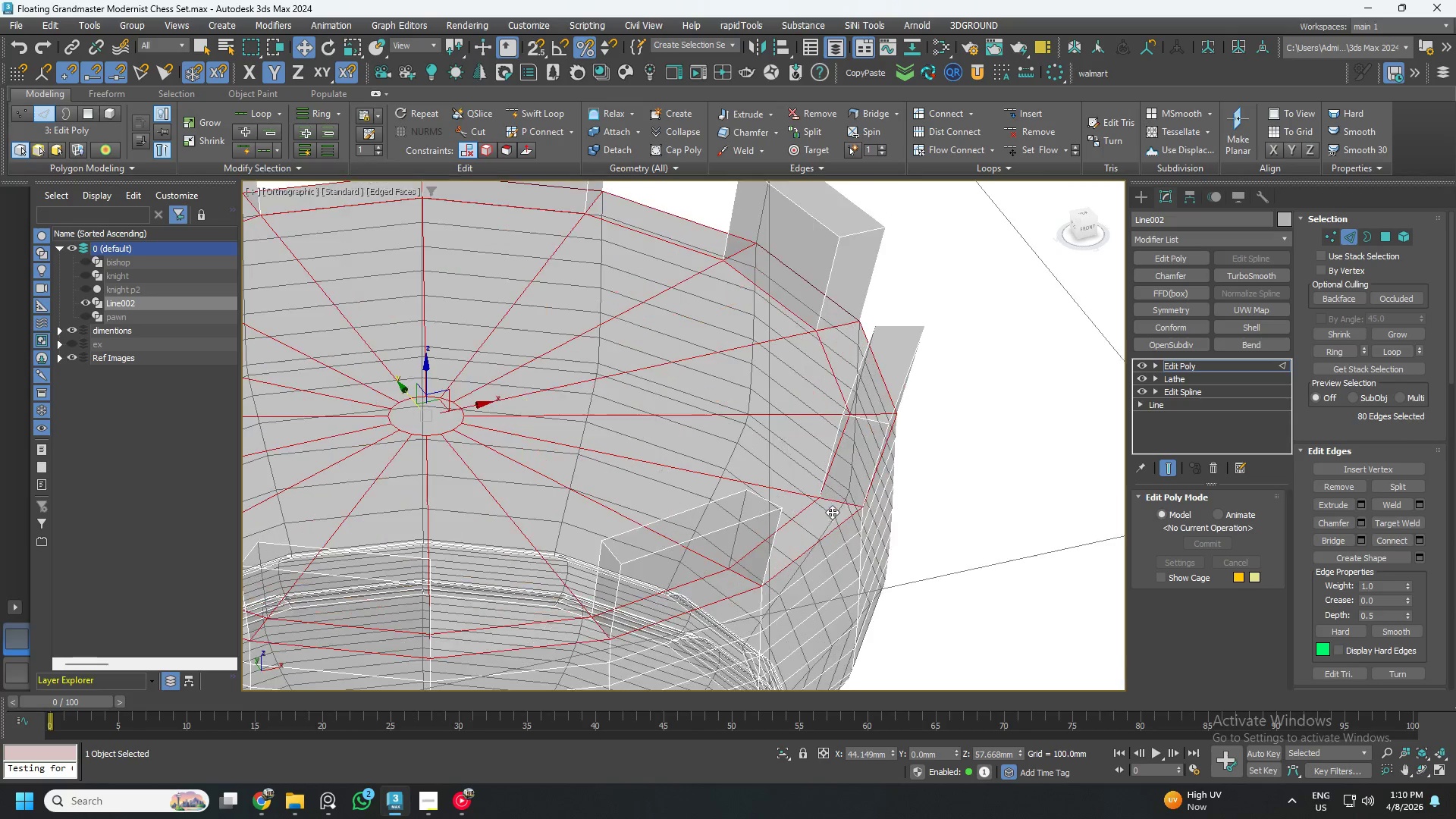 
left_click([839, 498])
 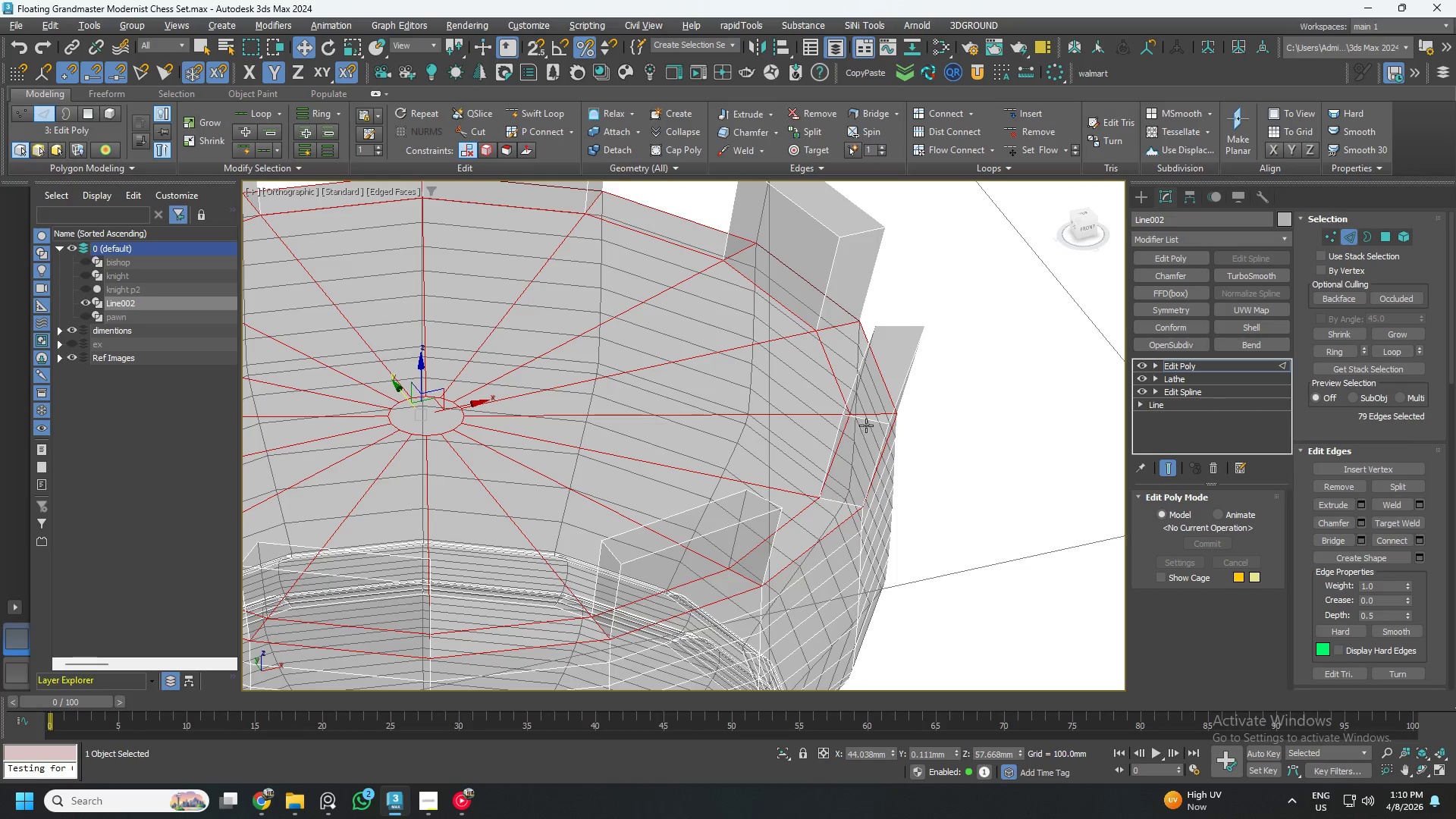 
hold_key(key=AltLeft, duration=1.01)
left_click([868, 413])
 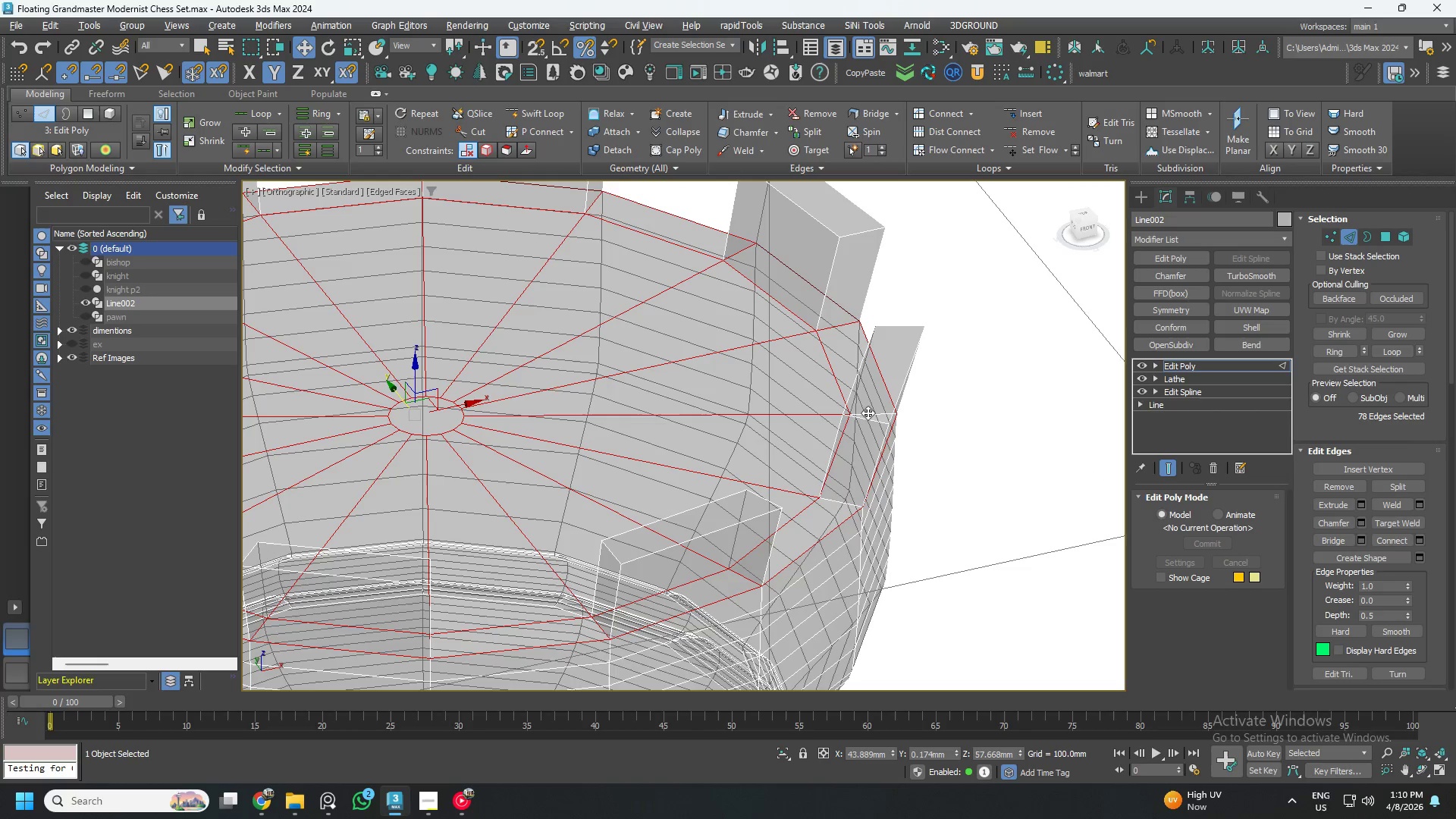 
double_click([868, 413])
 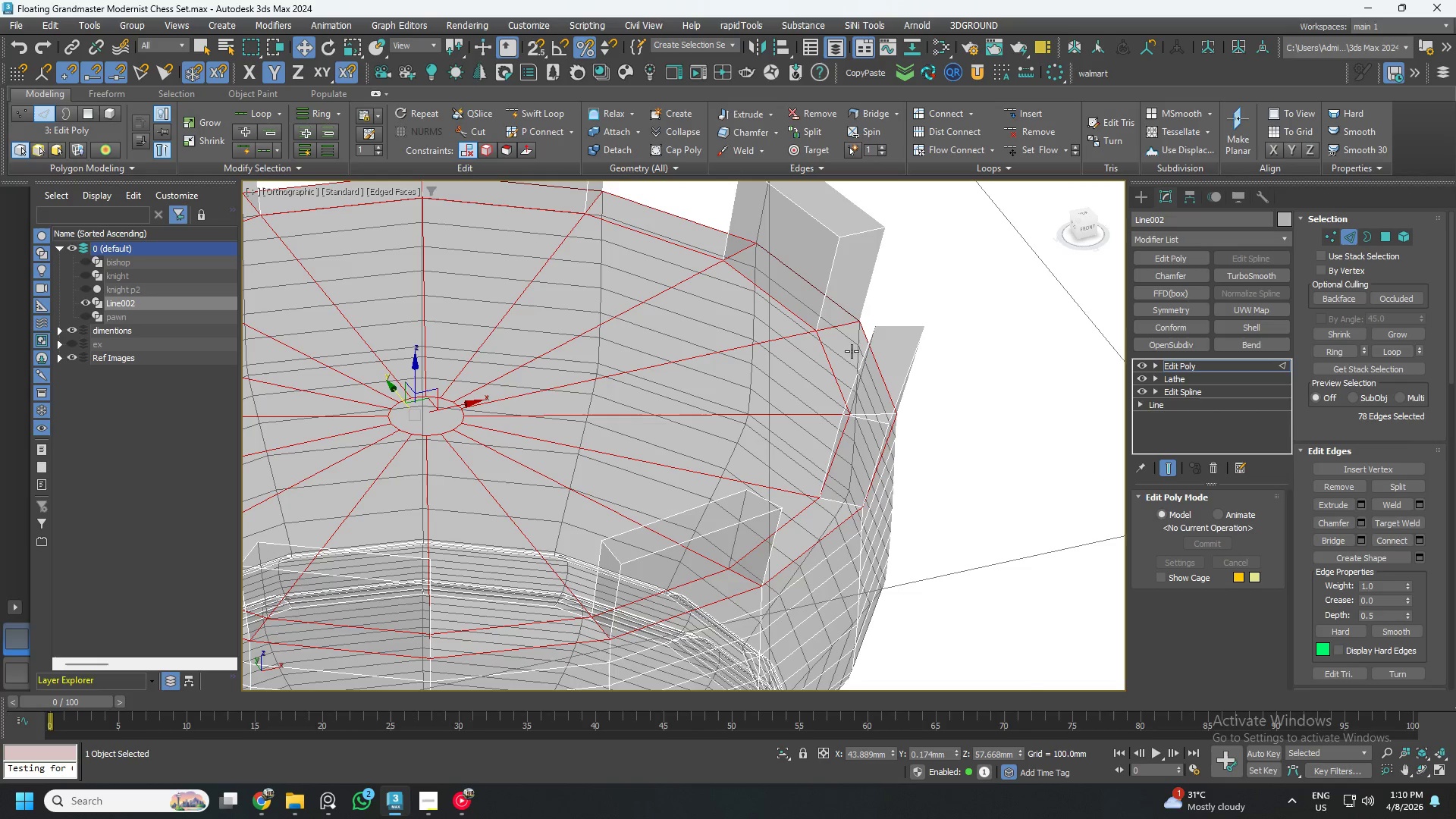 
hold_key(key=AltLeft, duration=0.91)
double_click([836, 320])
 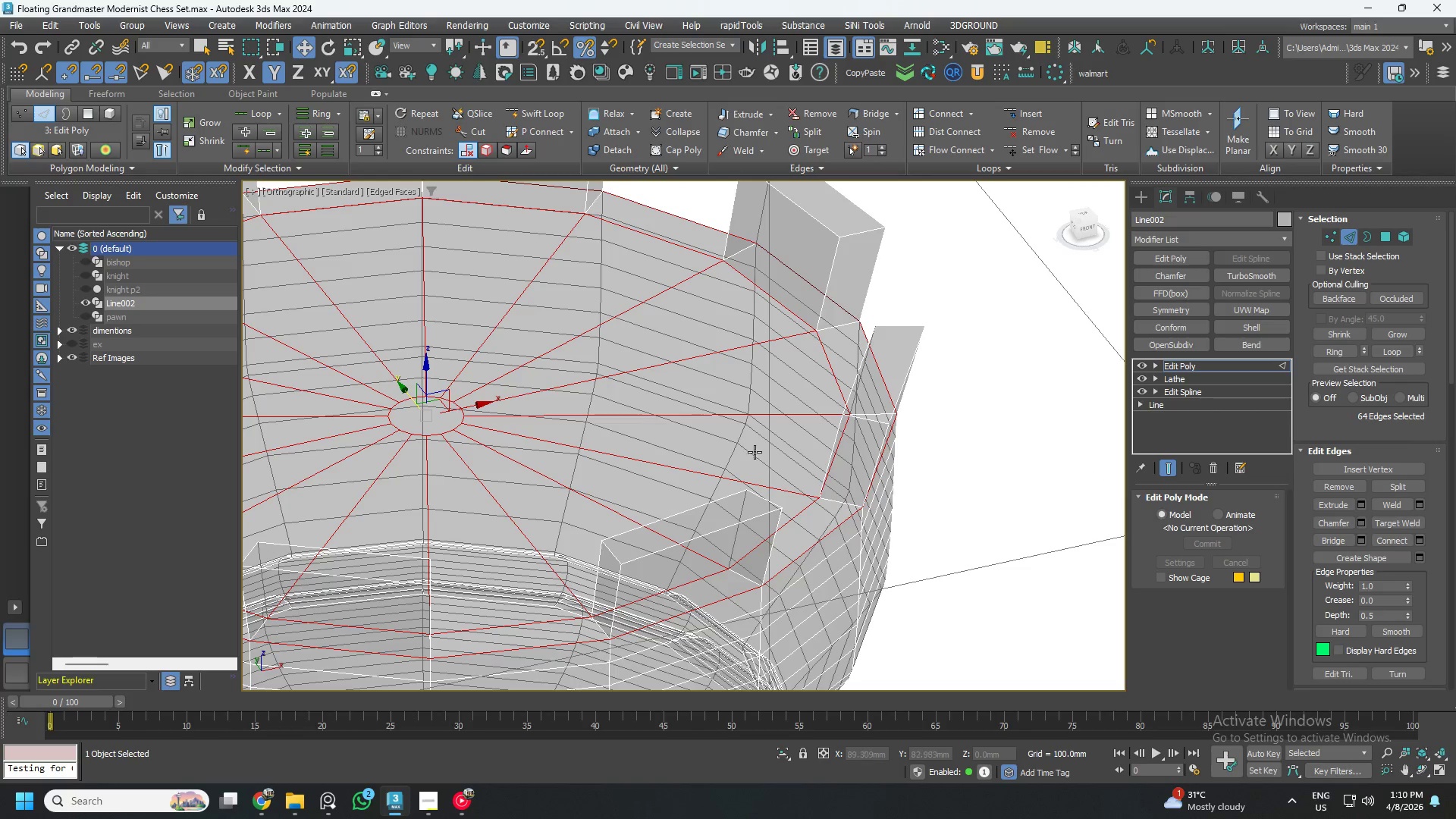 
hold_key(key=AltLeft, duration=1.5)
left_click([800, 520])
 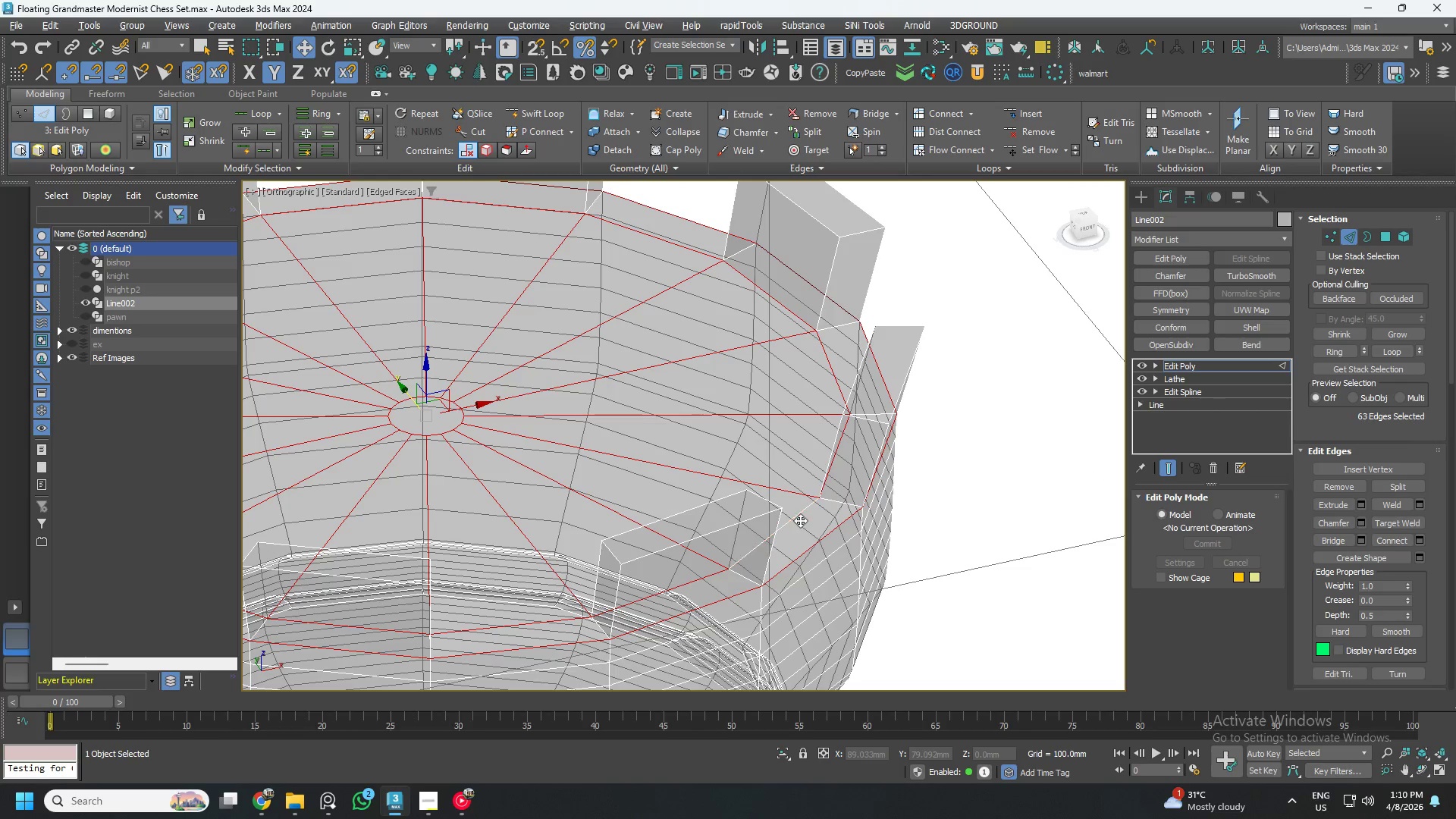 
double_click([800, 520])
 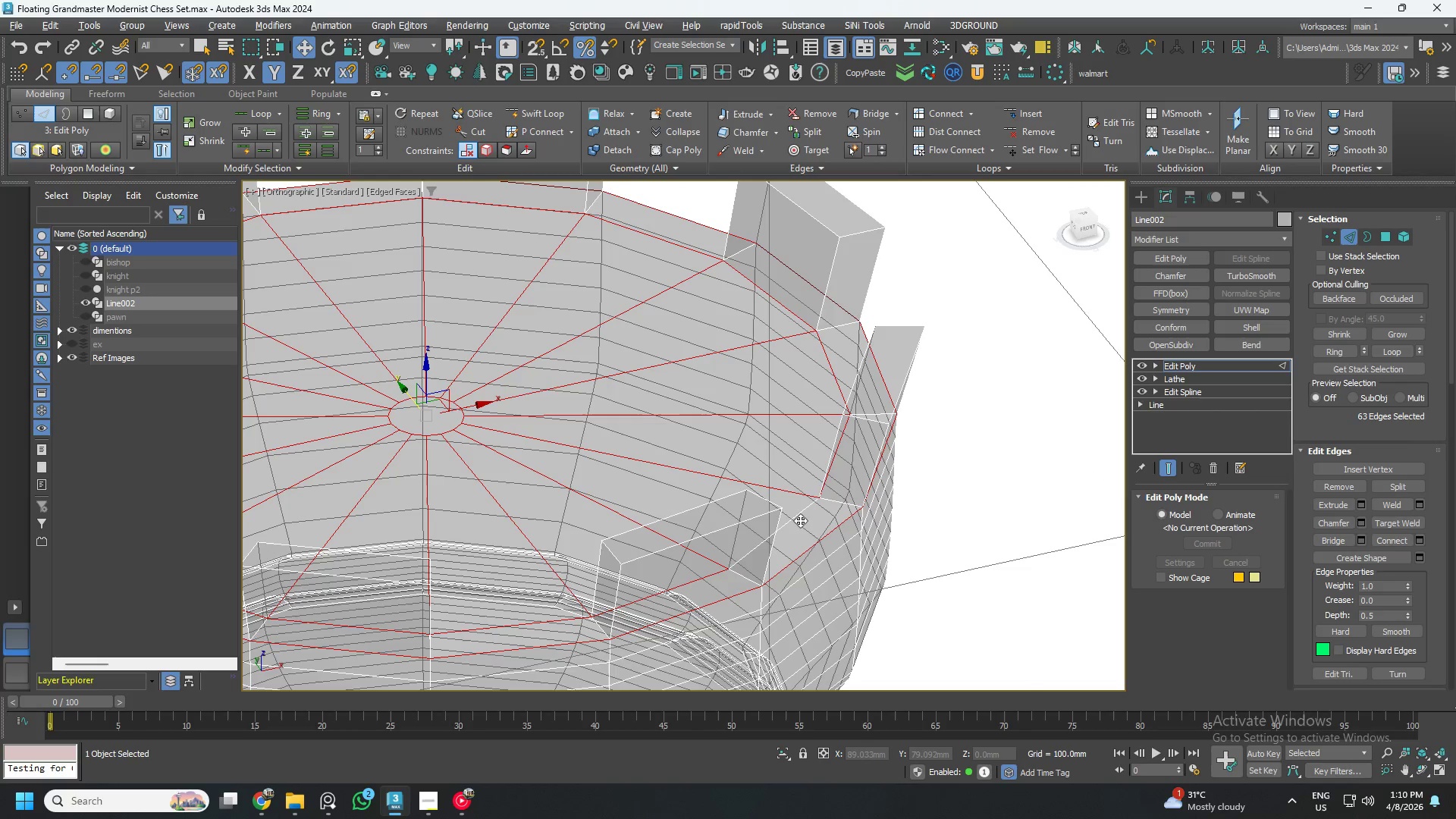 
hold_key(key=AltLeft, duration=1.2)
left_click([827, 473])
 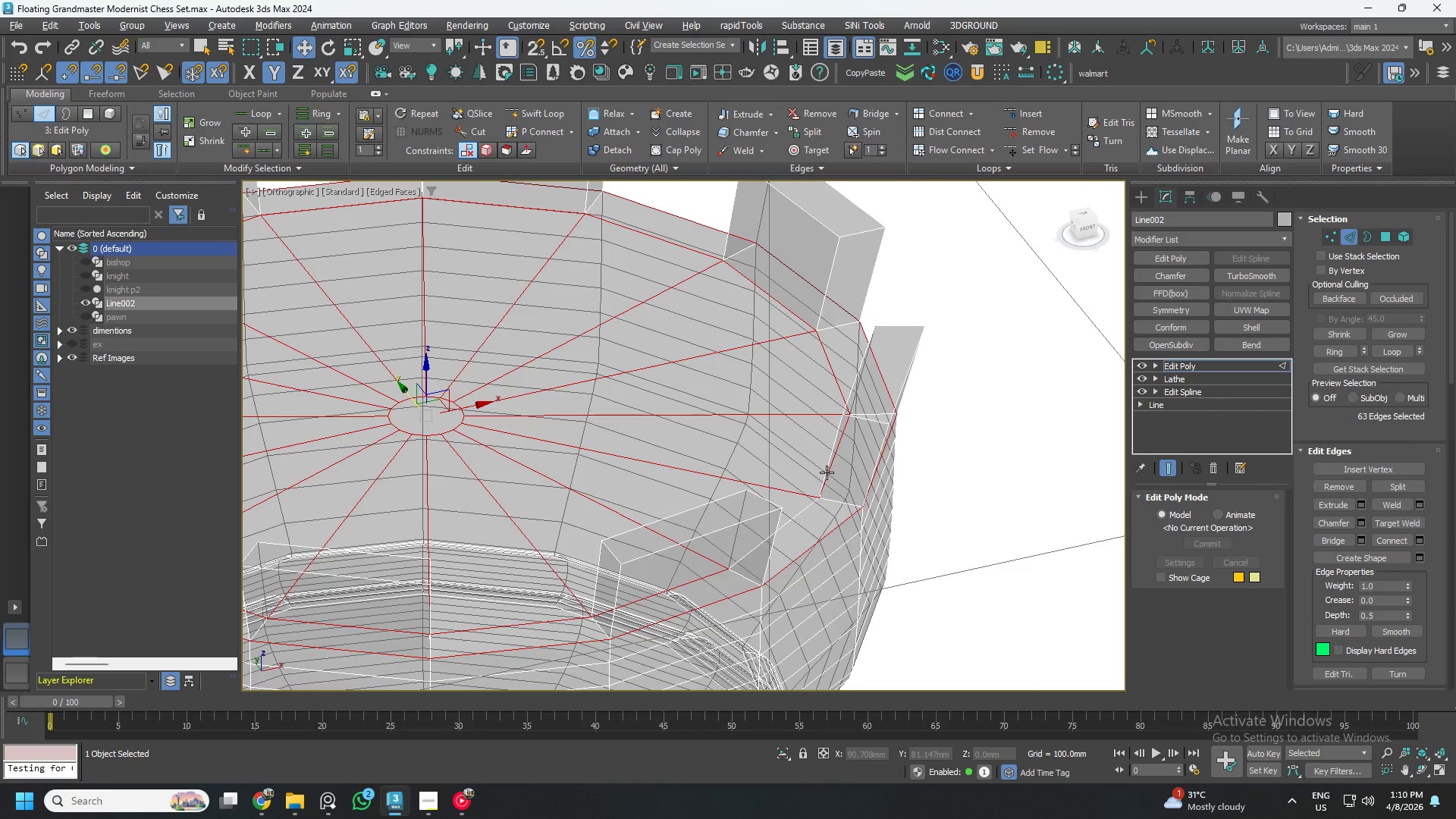 
double_click([827, 472])
 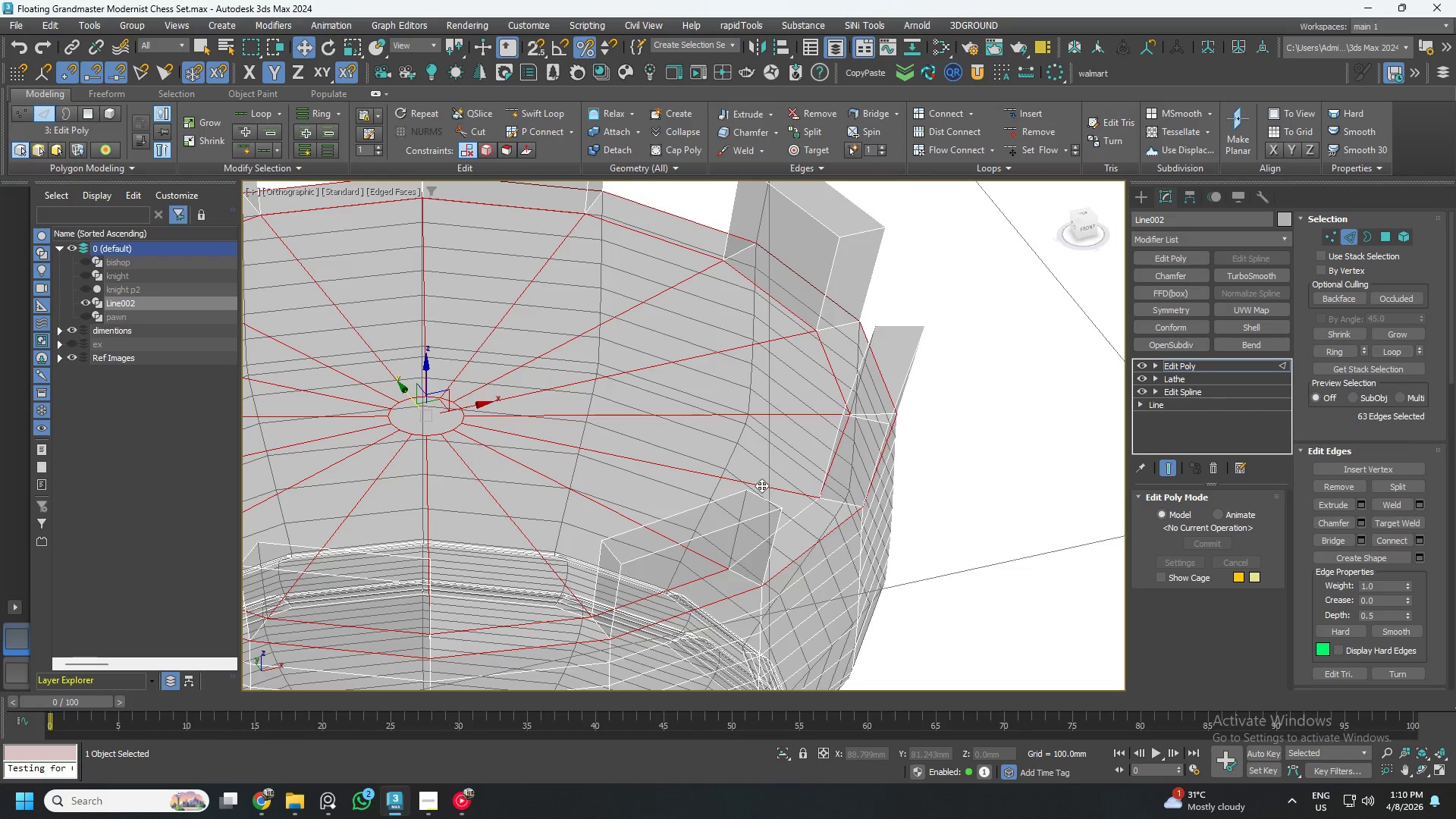 
hold_key(key=AltLeft, duration=1.5)
left_click([758, 485])
 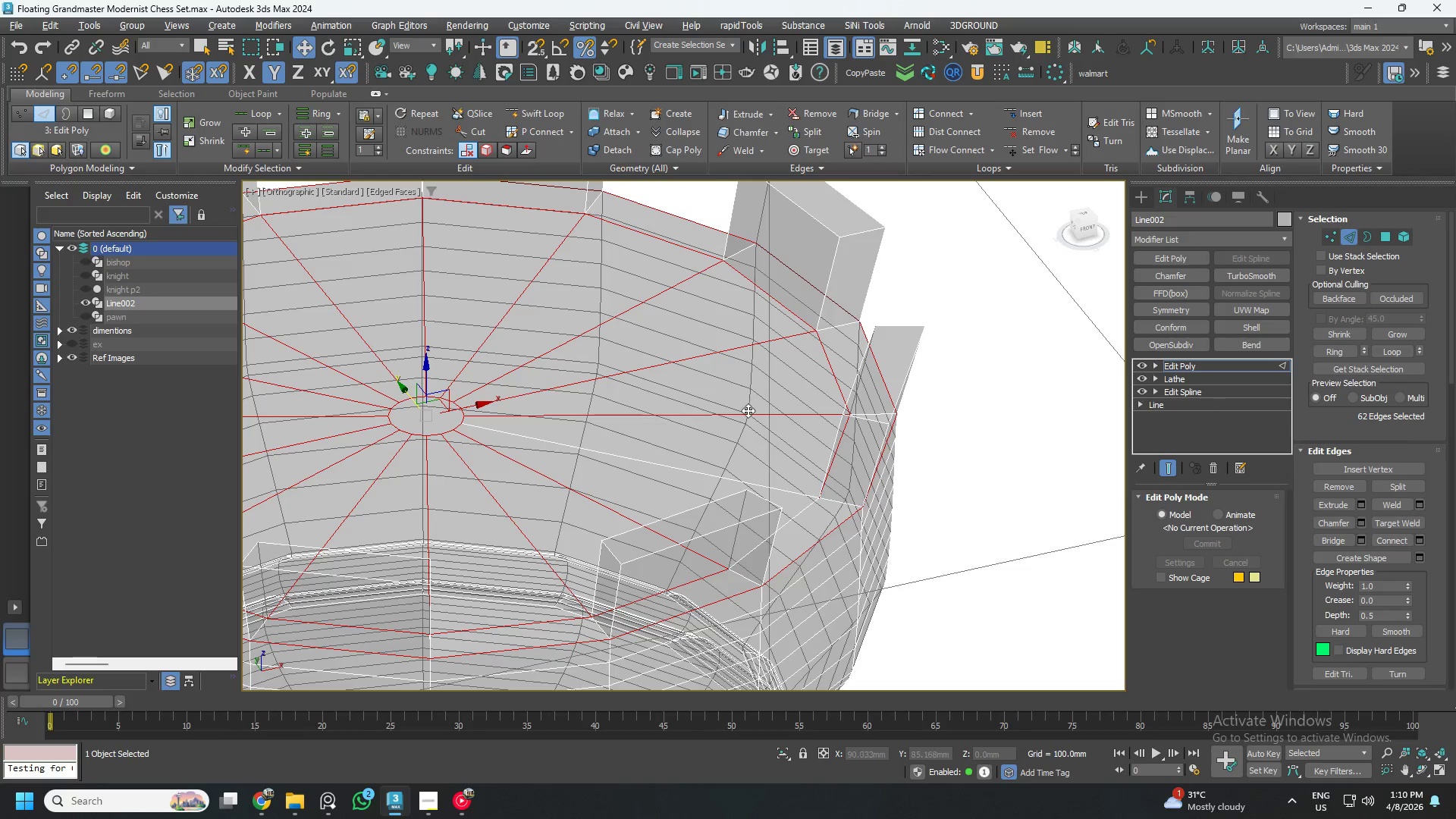 
left_click([748, 410])
 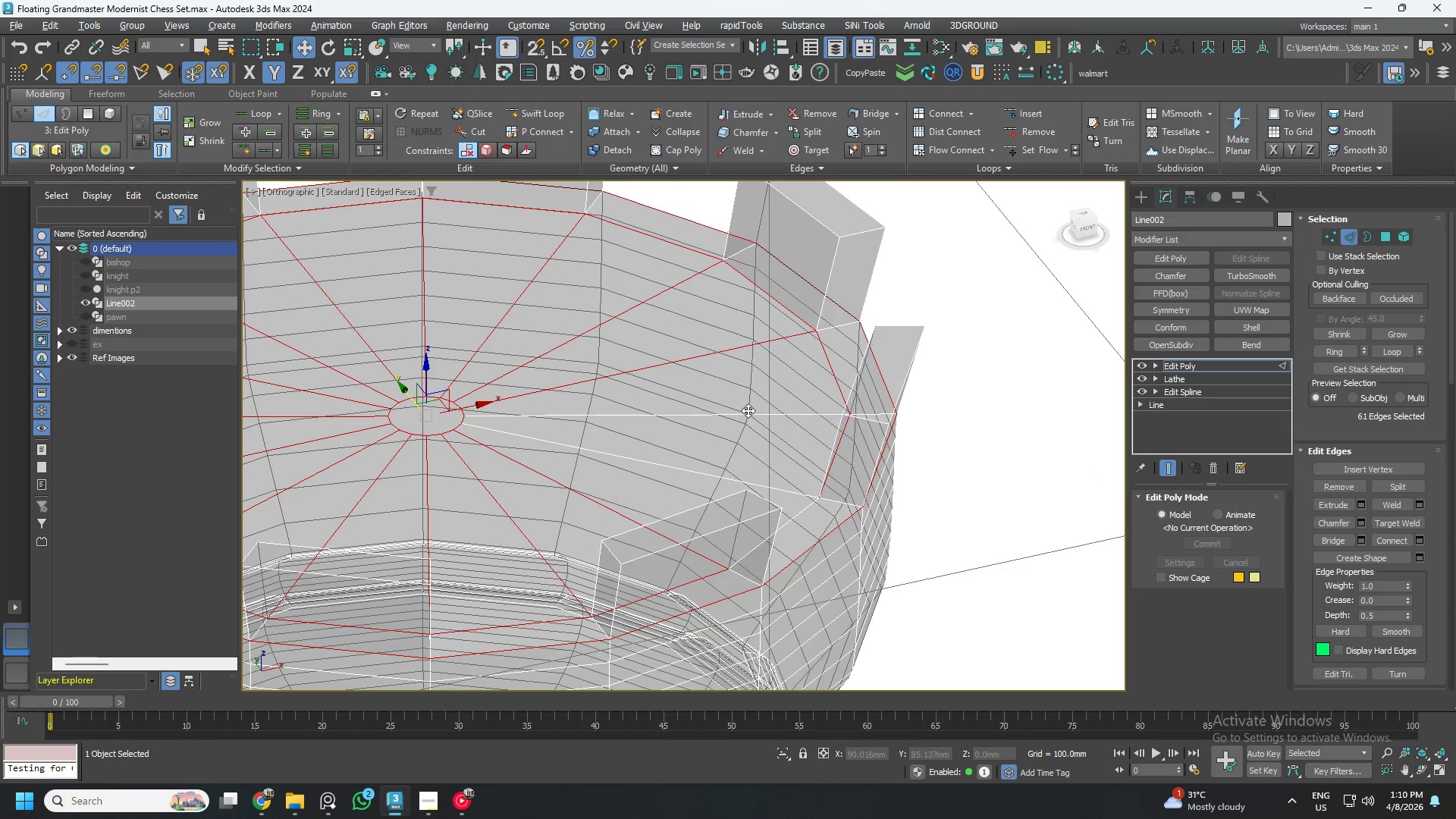 
double_click([748, 410])
 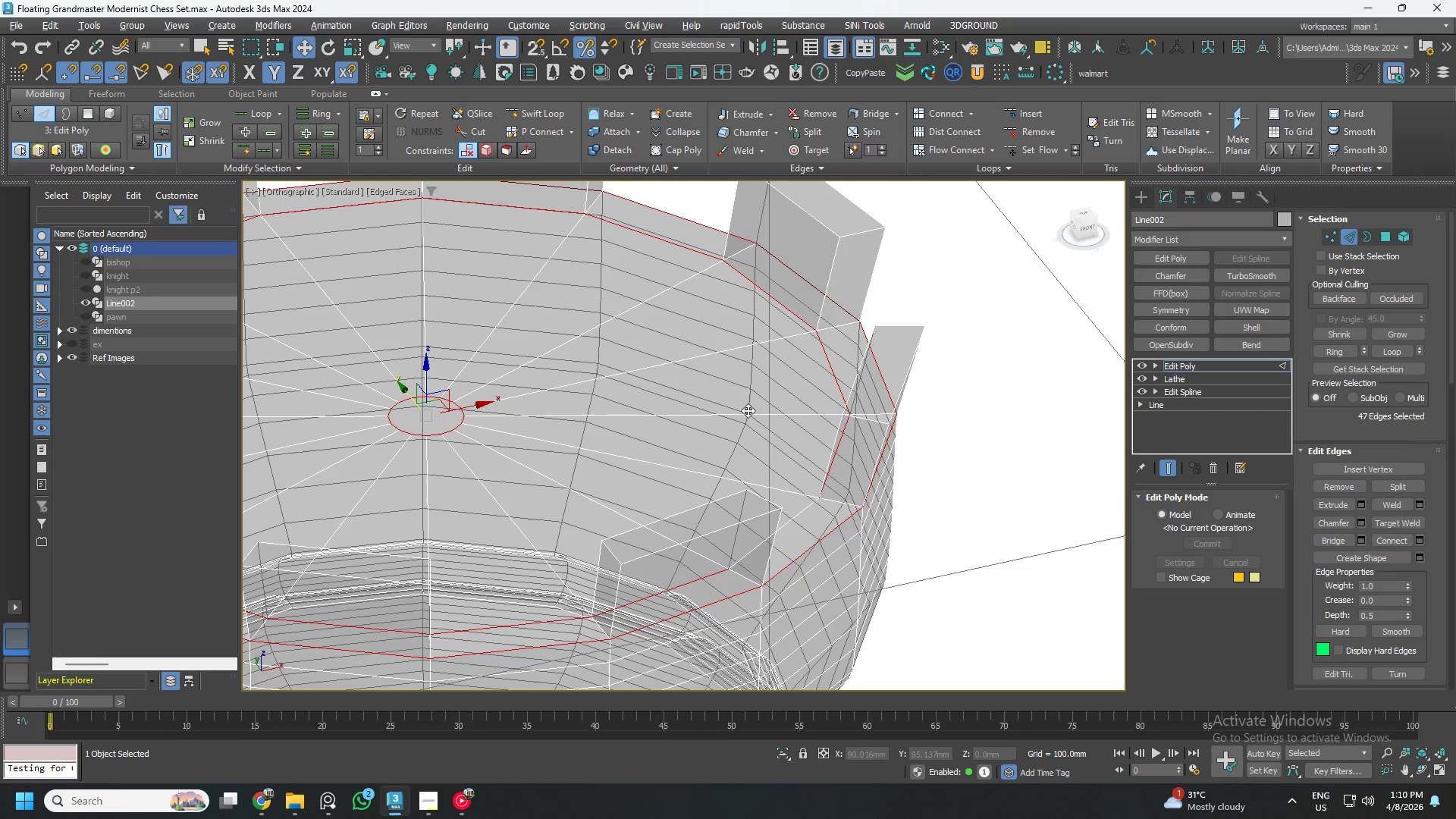 
key(Alt+AltLeft)
 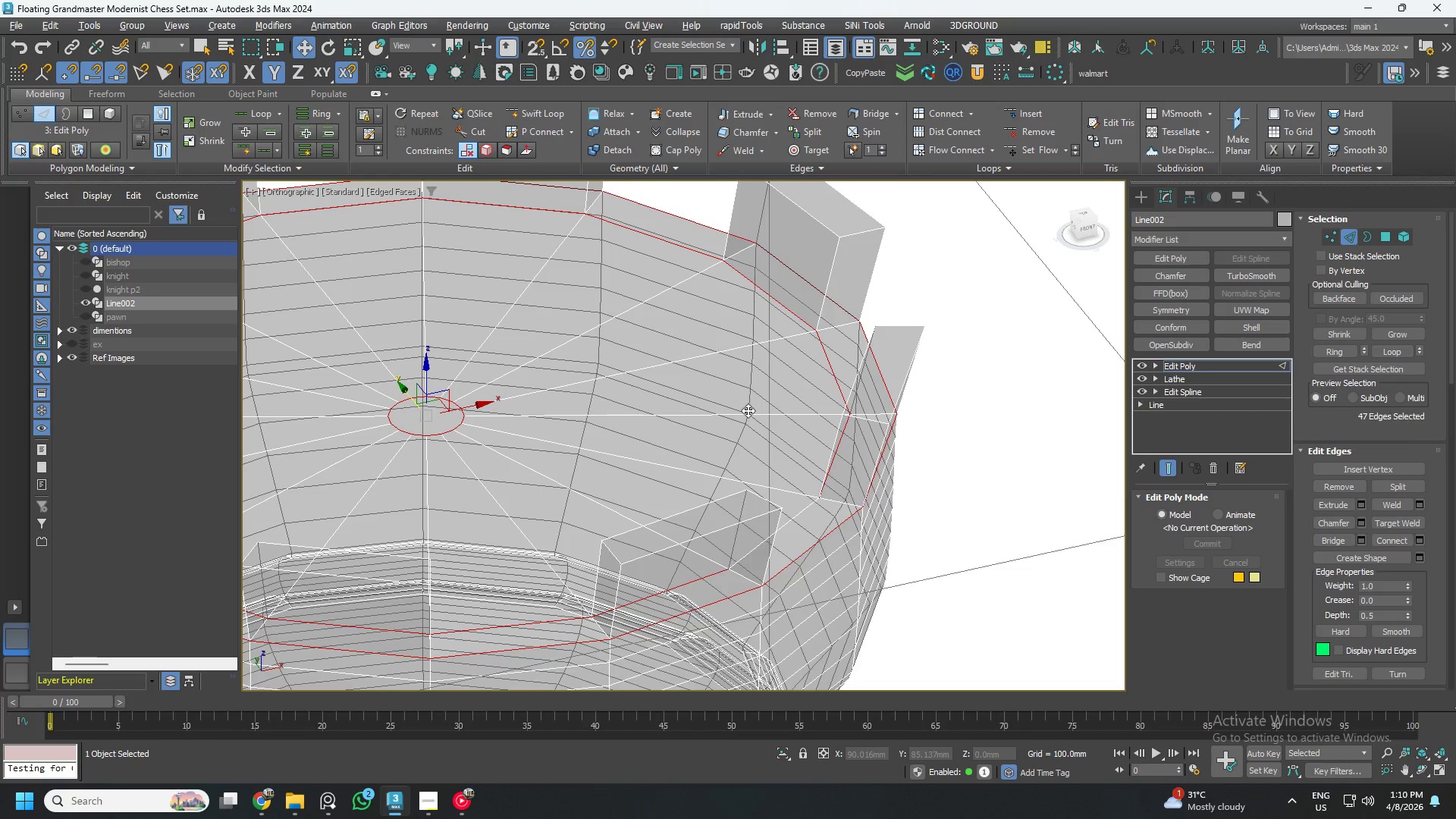 
key(Alt+AltLeft)
 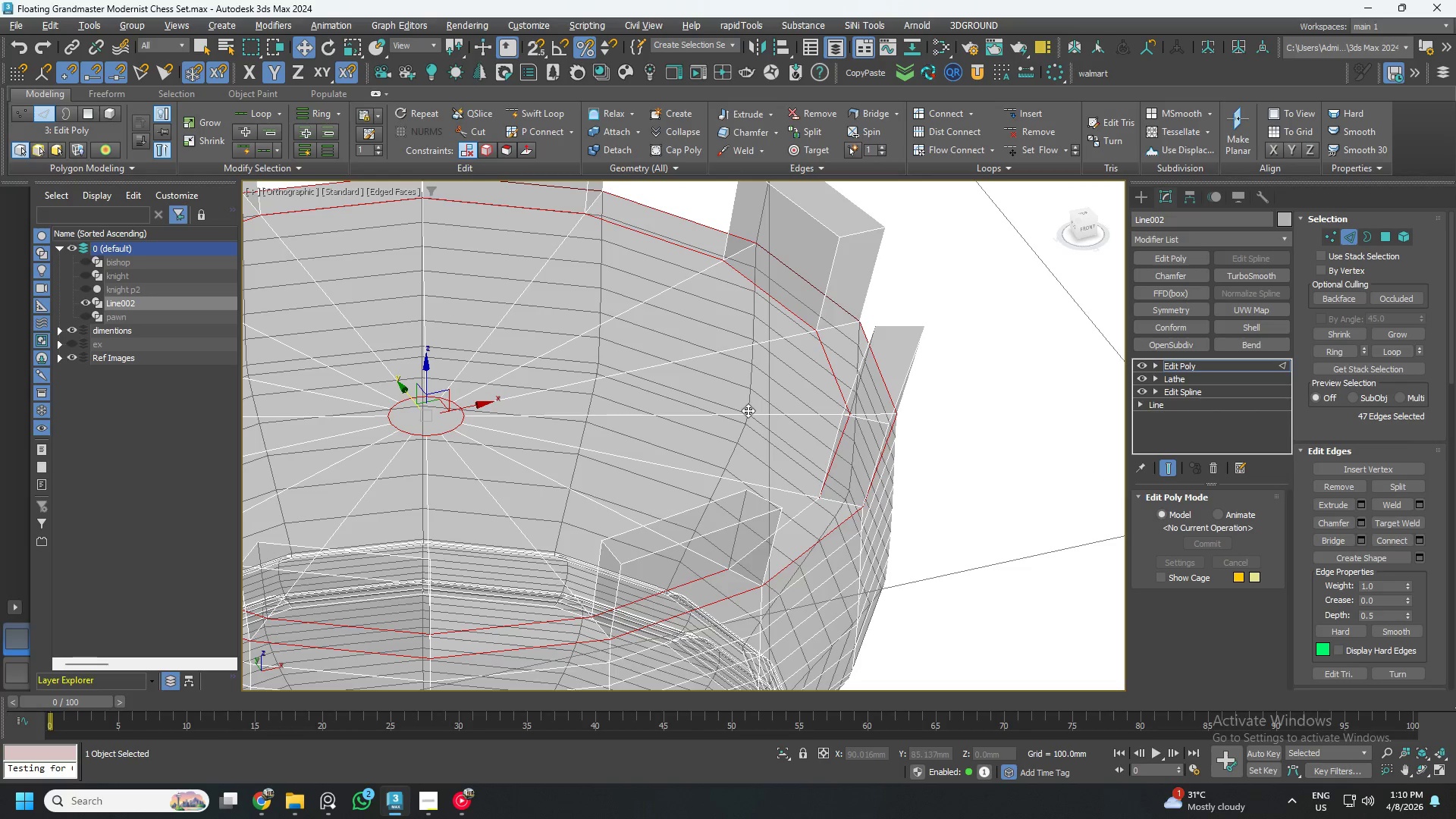 
key(Alt+AltLeft)
 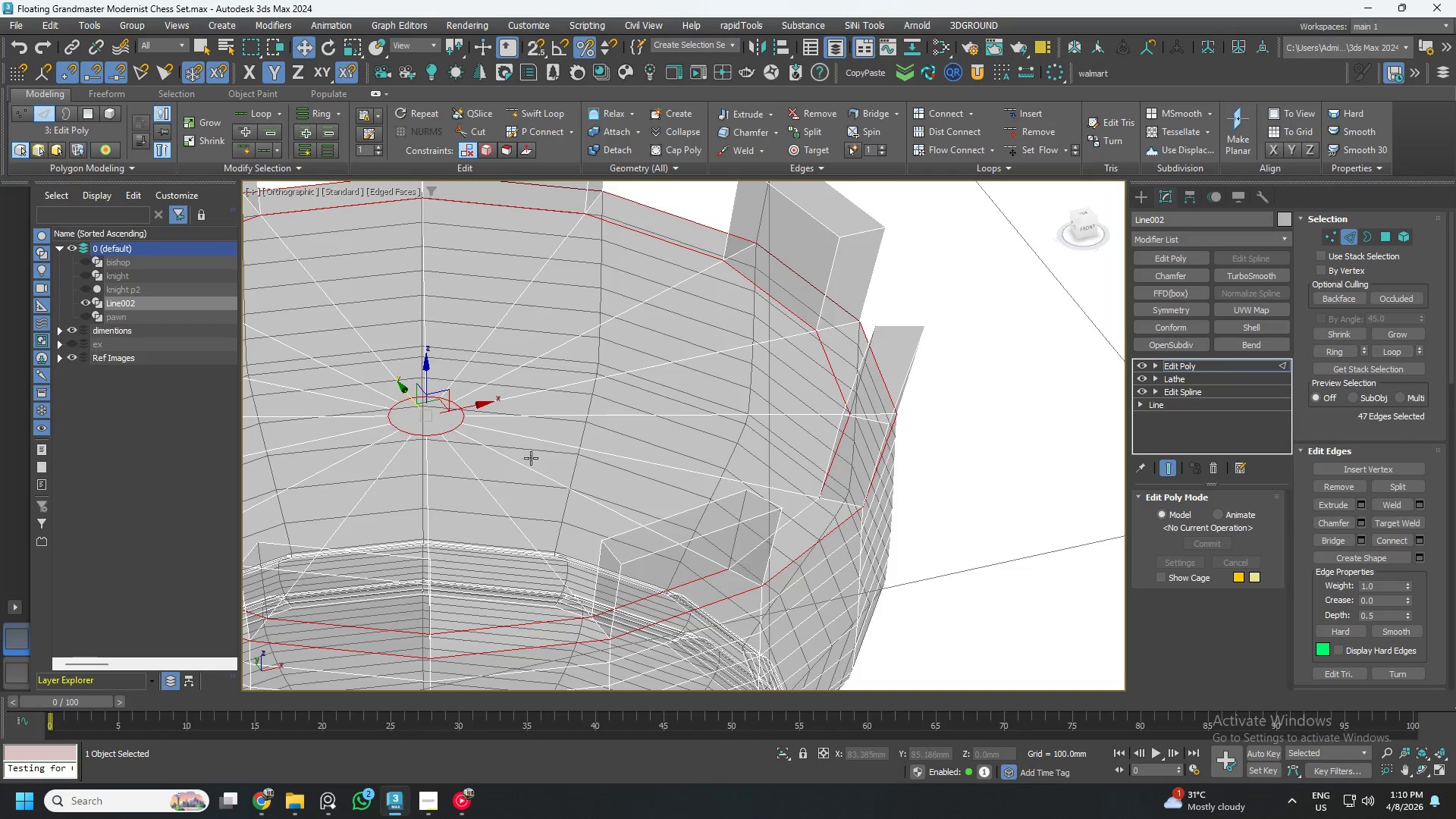 
hold_key(key=AltLeft, duration=0.69)
left_click_drag(start_coordinate=[535, 466], to_coordinate=[346, 352])
 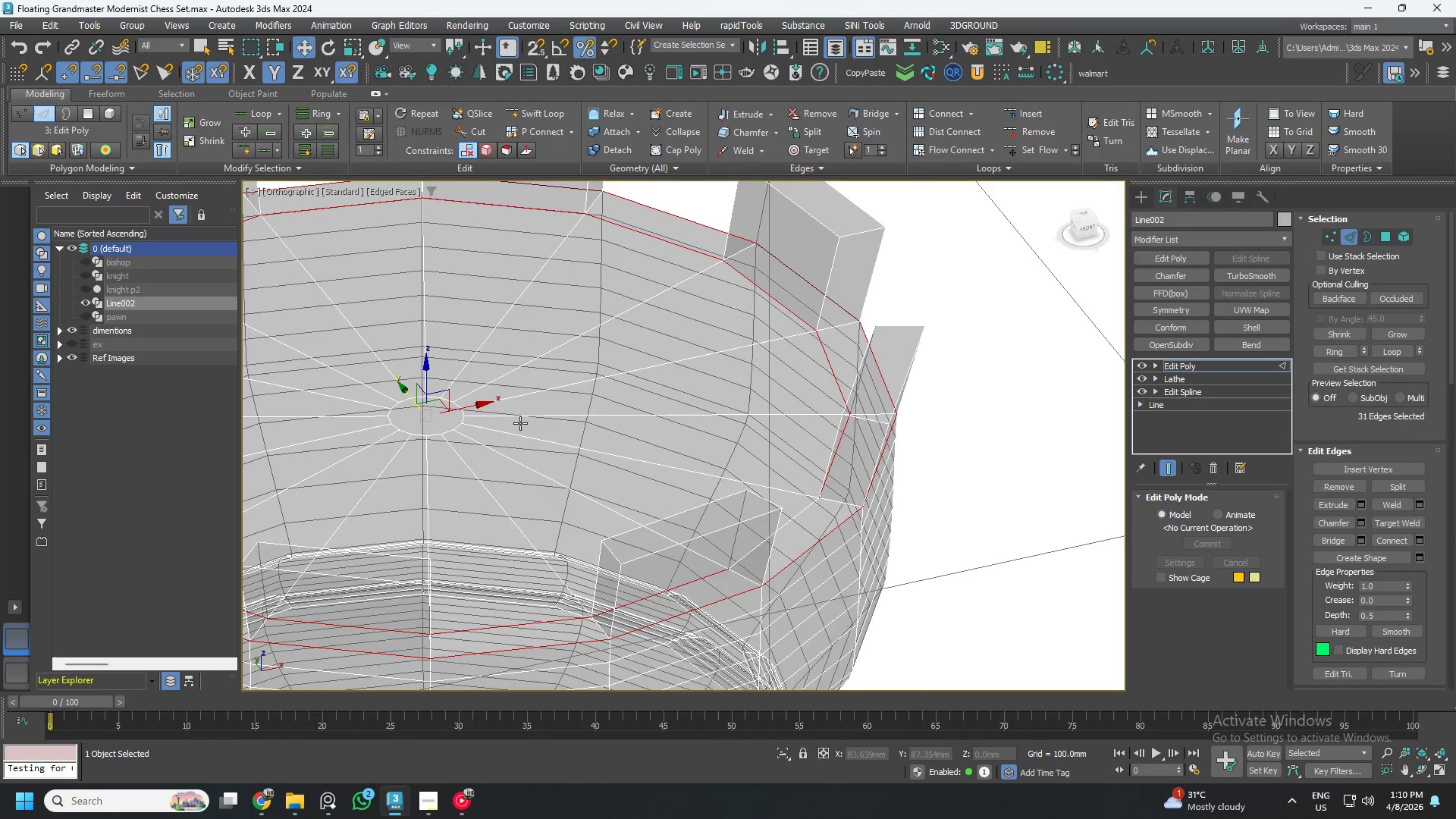 
hold_key(key=AltLeft, duration=0.73)
 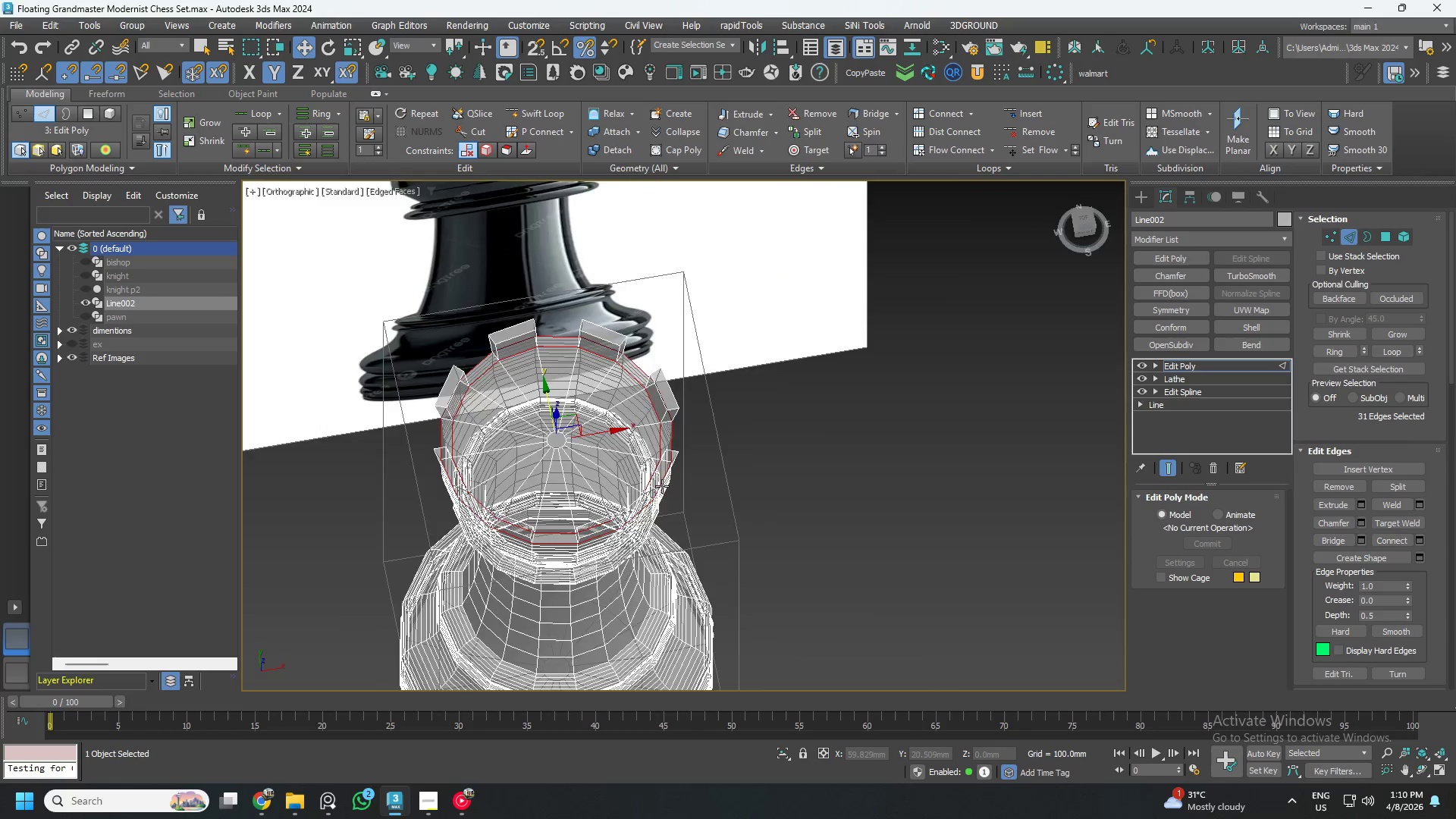 
scroll: coordinate [603, 447], scroll_direction: down, amount: 4.0
 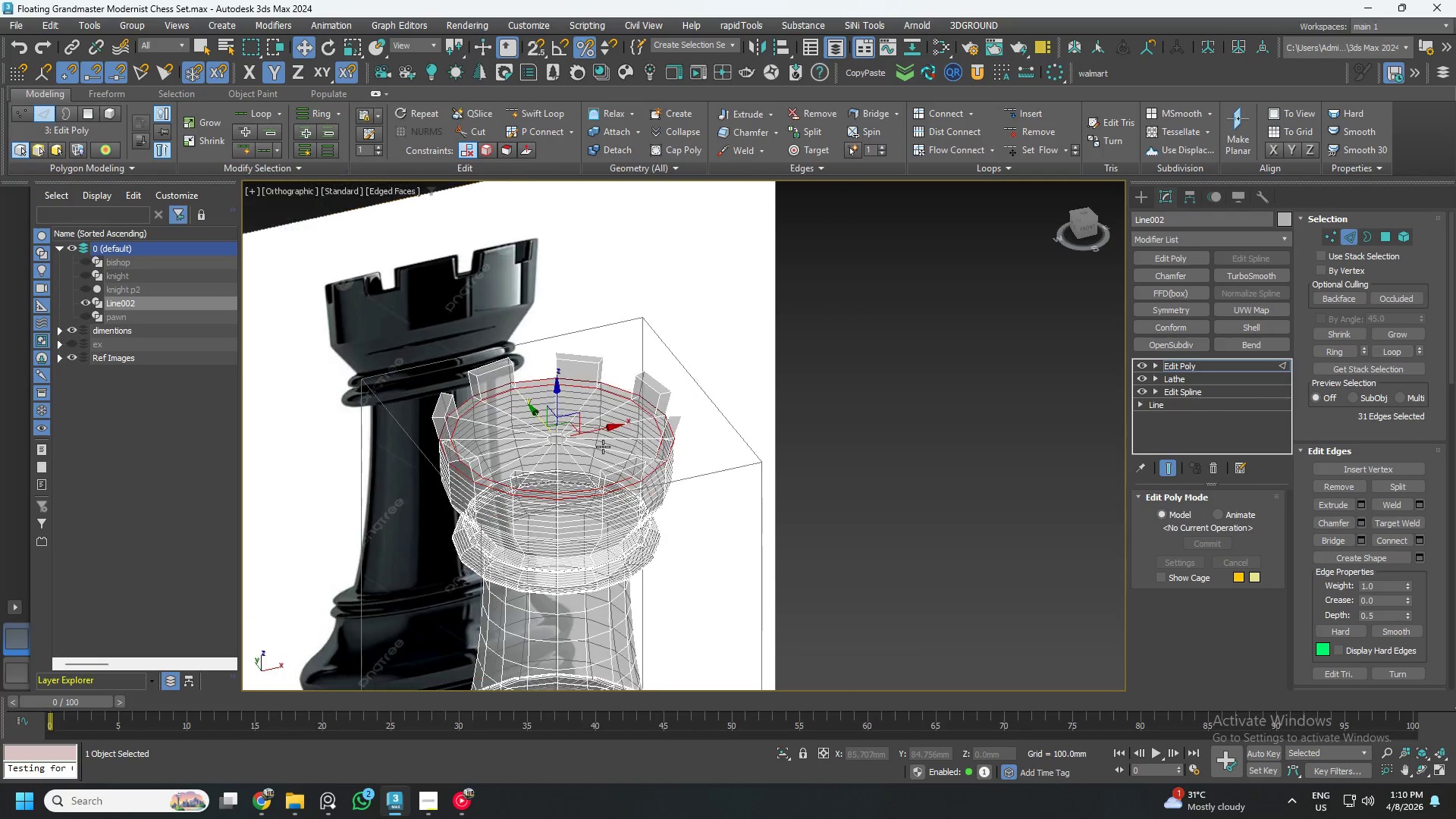 
scroll: coordinate [663, 475], scroll_direction: up, amount: 3.0
 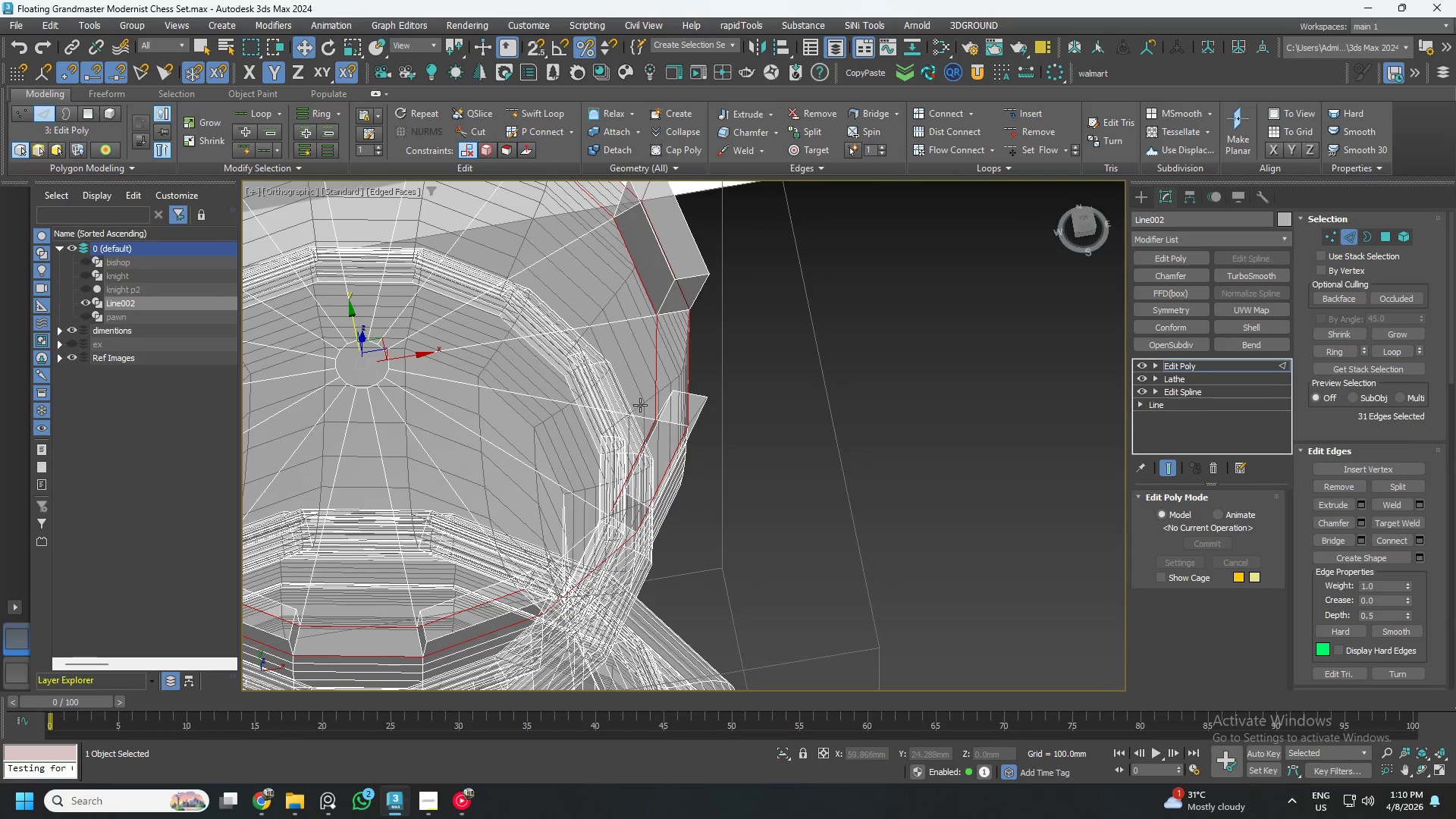 
hold_key(key=AltLeft, duration=1.0)
left_click([657, 363])
 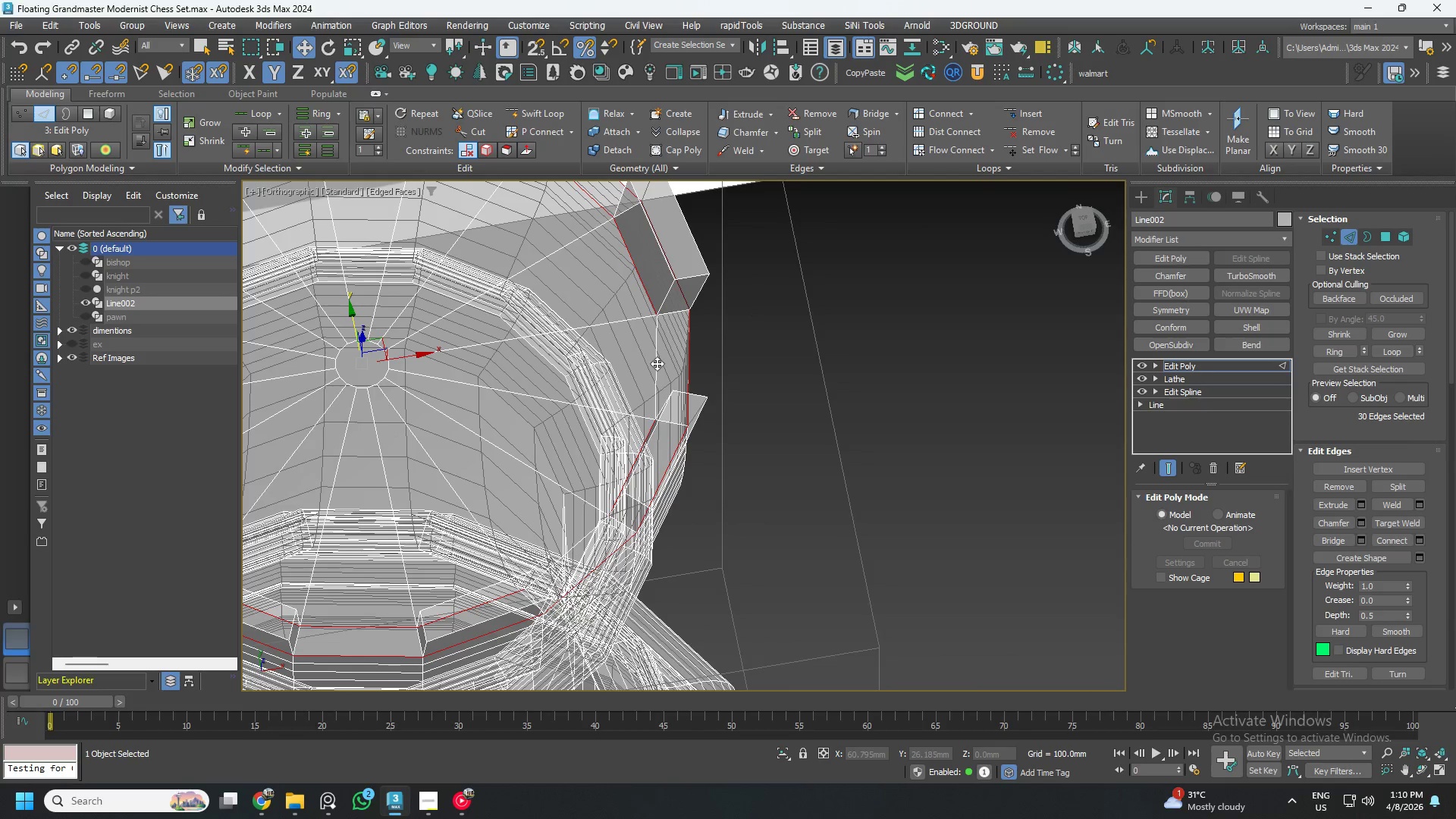 
hold_key(key=AltLeft, duration=0.8)
double_click([639, 284])
 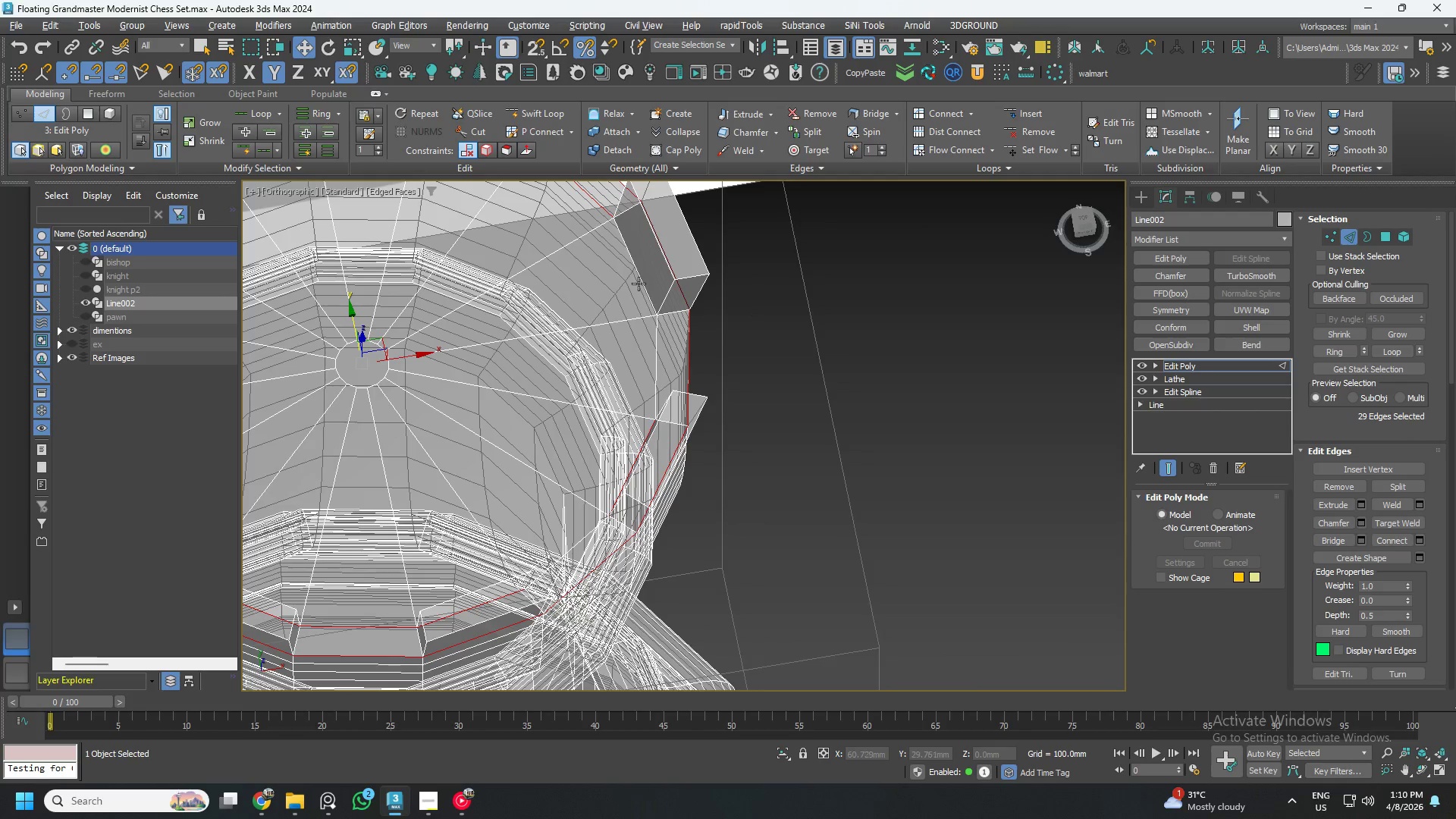 
hold_key(key=AltLeft, duration=1.53)
 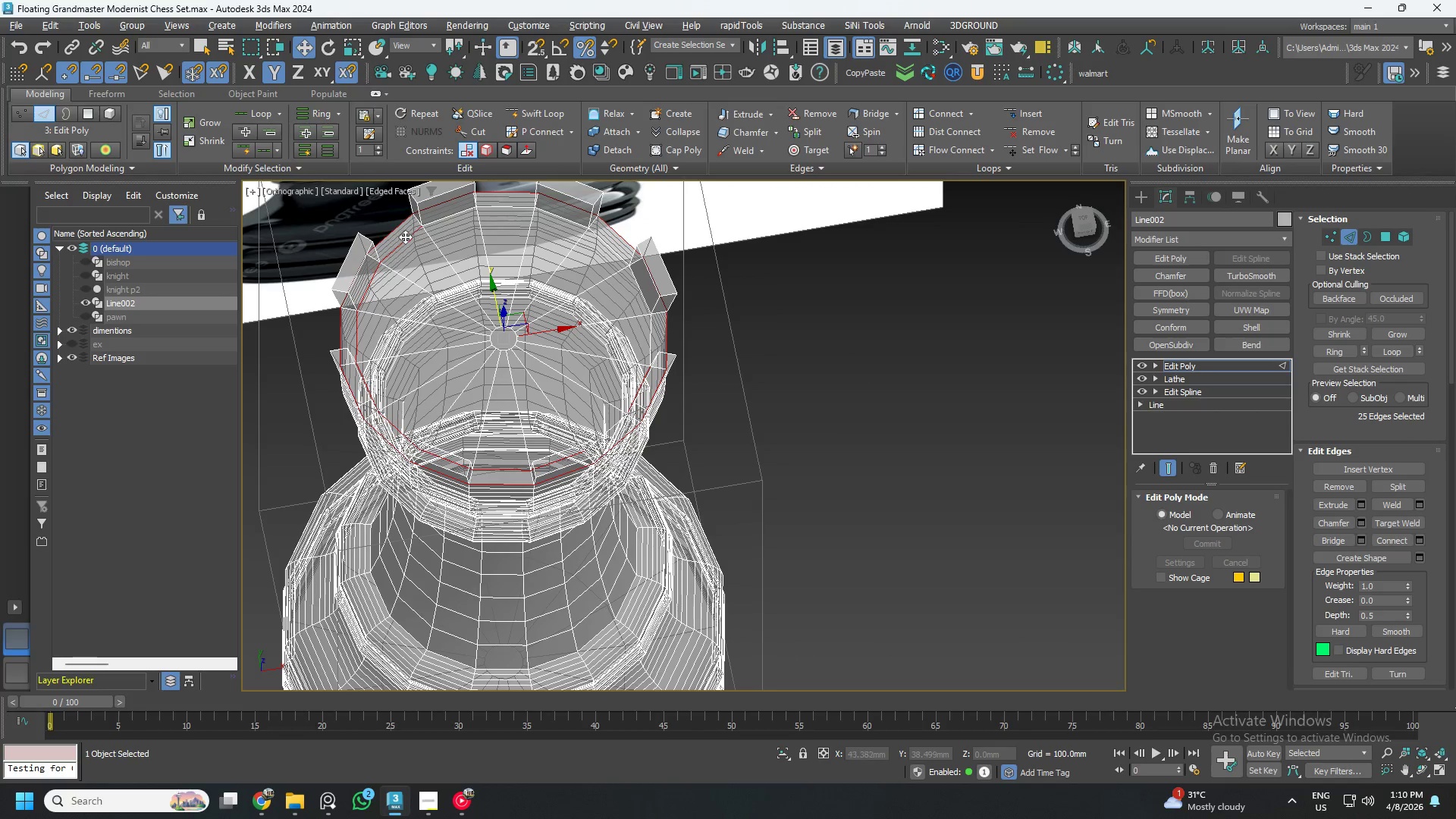 
scroll: coordinate [645, 313], scroll_direction: down, amount: 2.0
 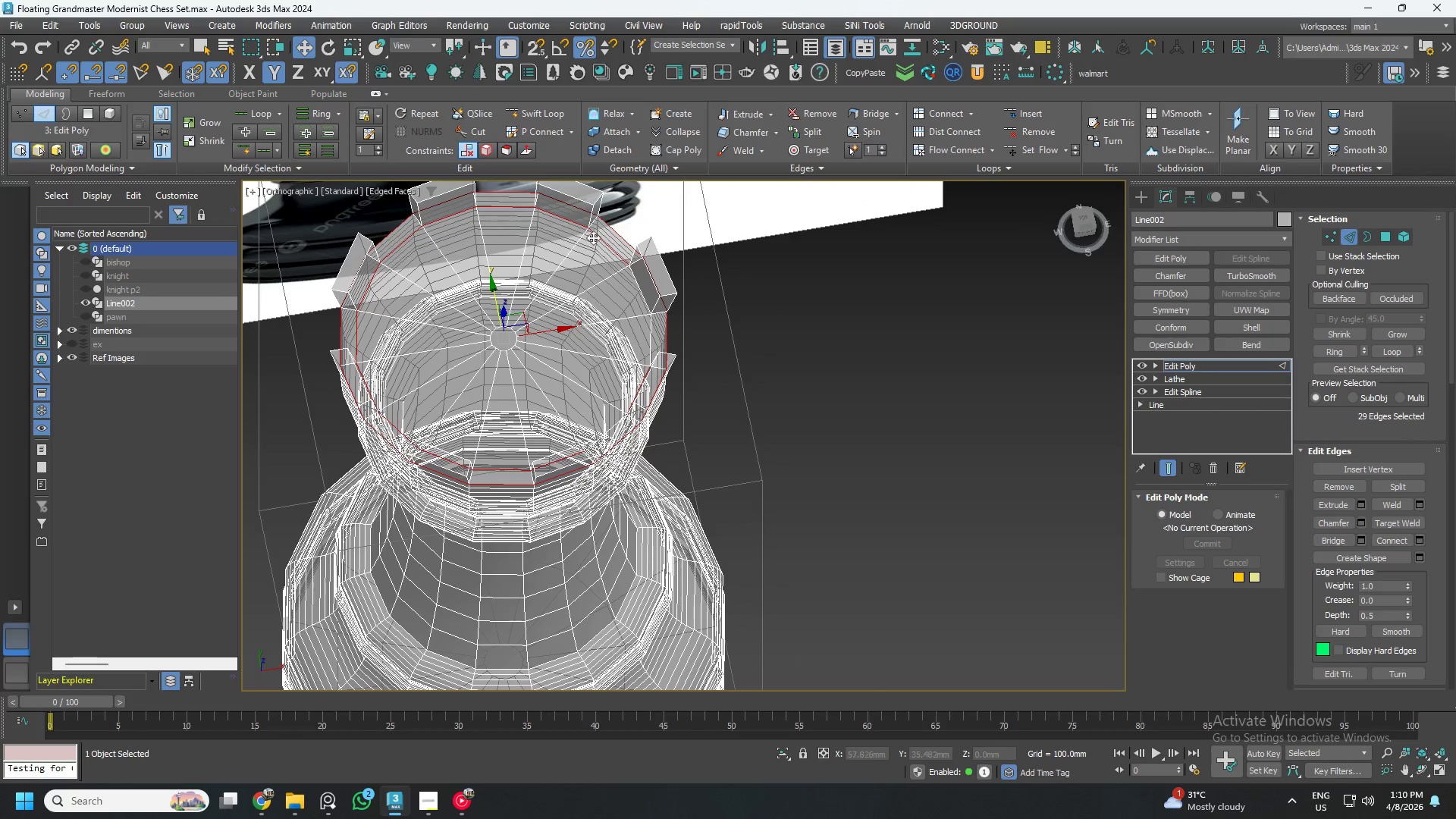 
left_click([594, 237])
 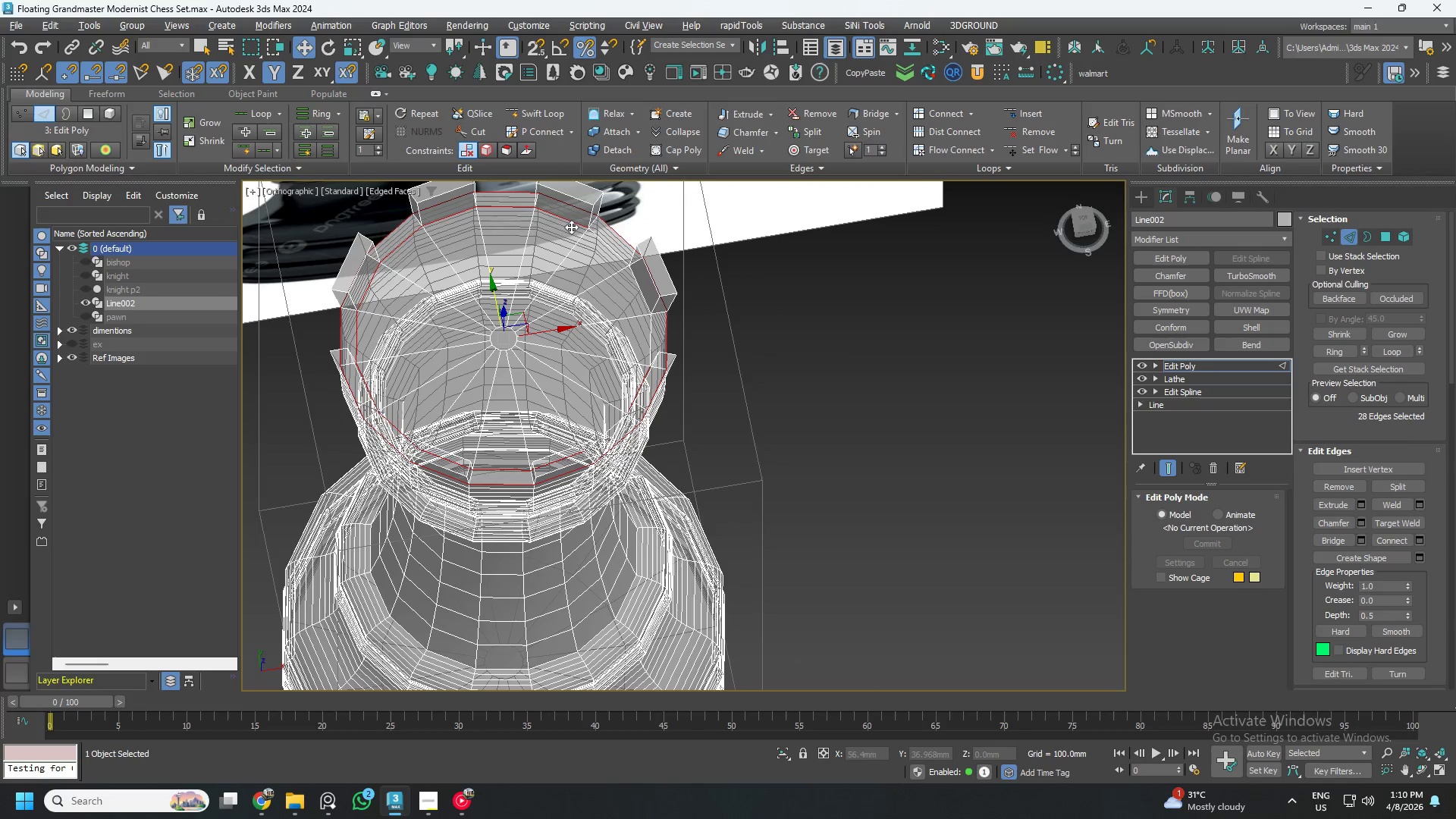 
left_click([569, 223])
 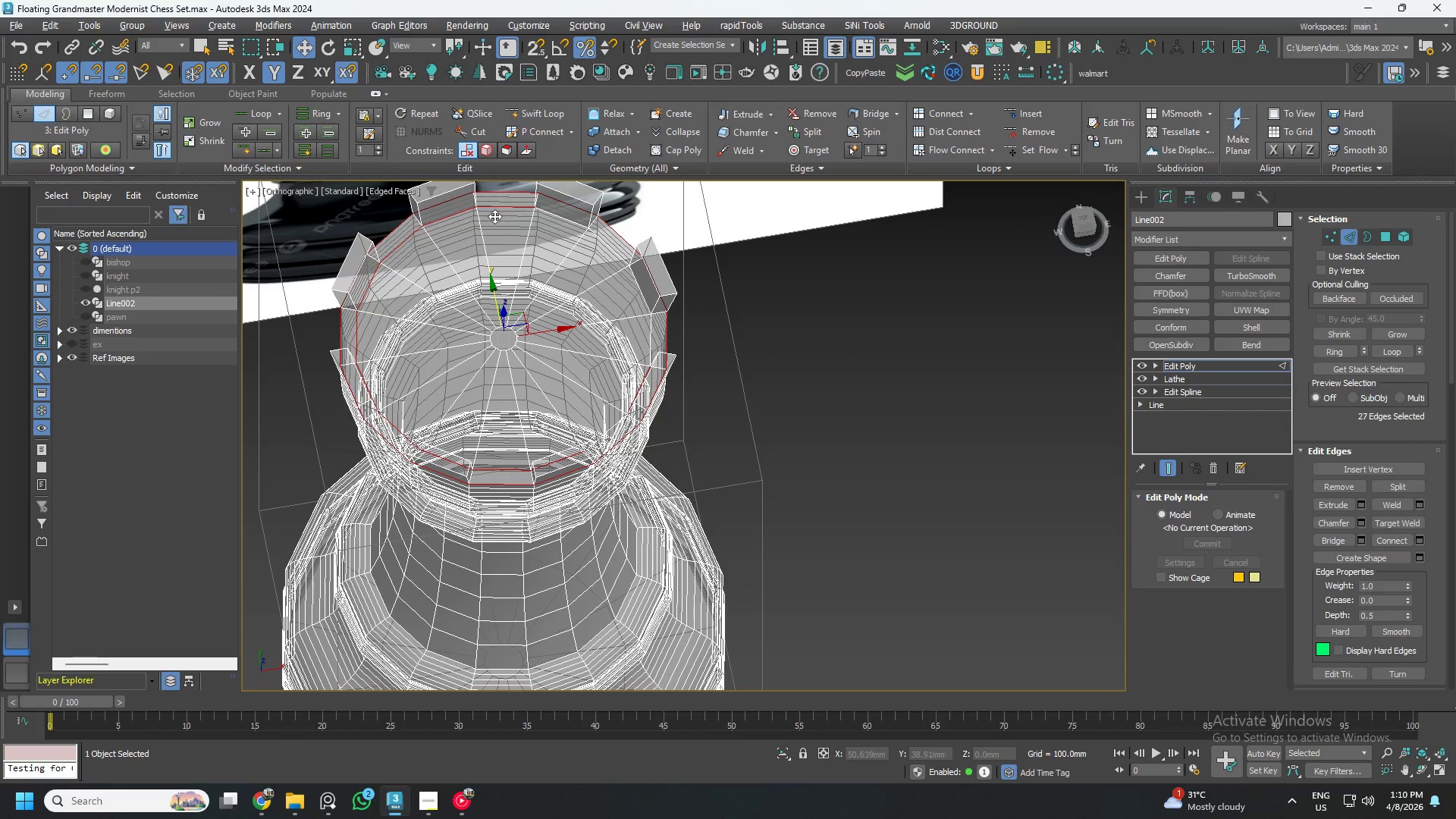 
left_click([488, 210])
 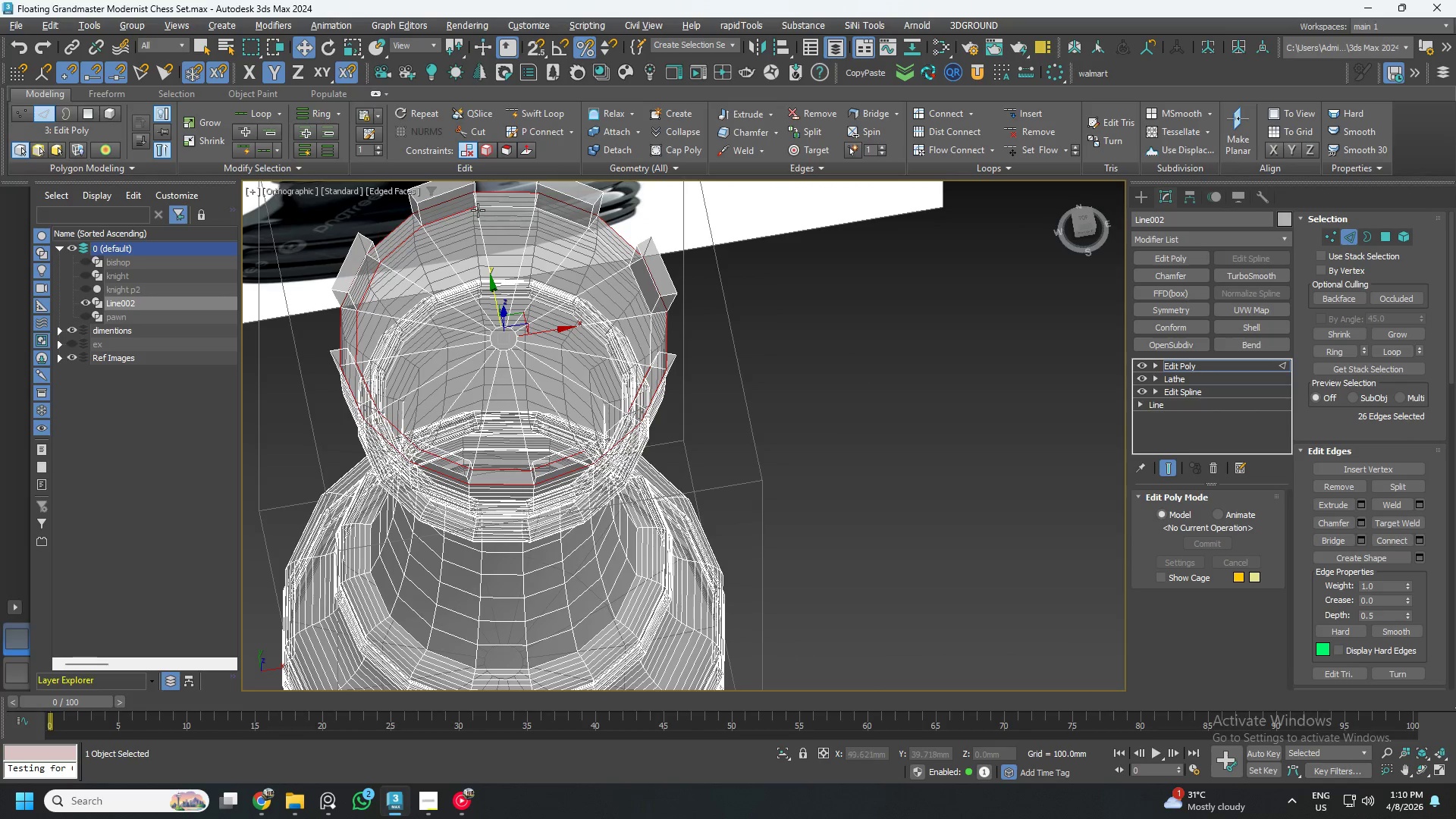 
hold_key(key=AltLeft, duration=1.52)
left_click([375, 278])
 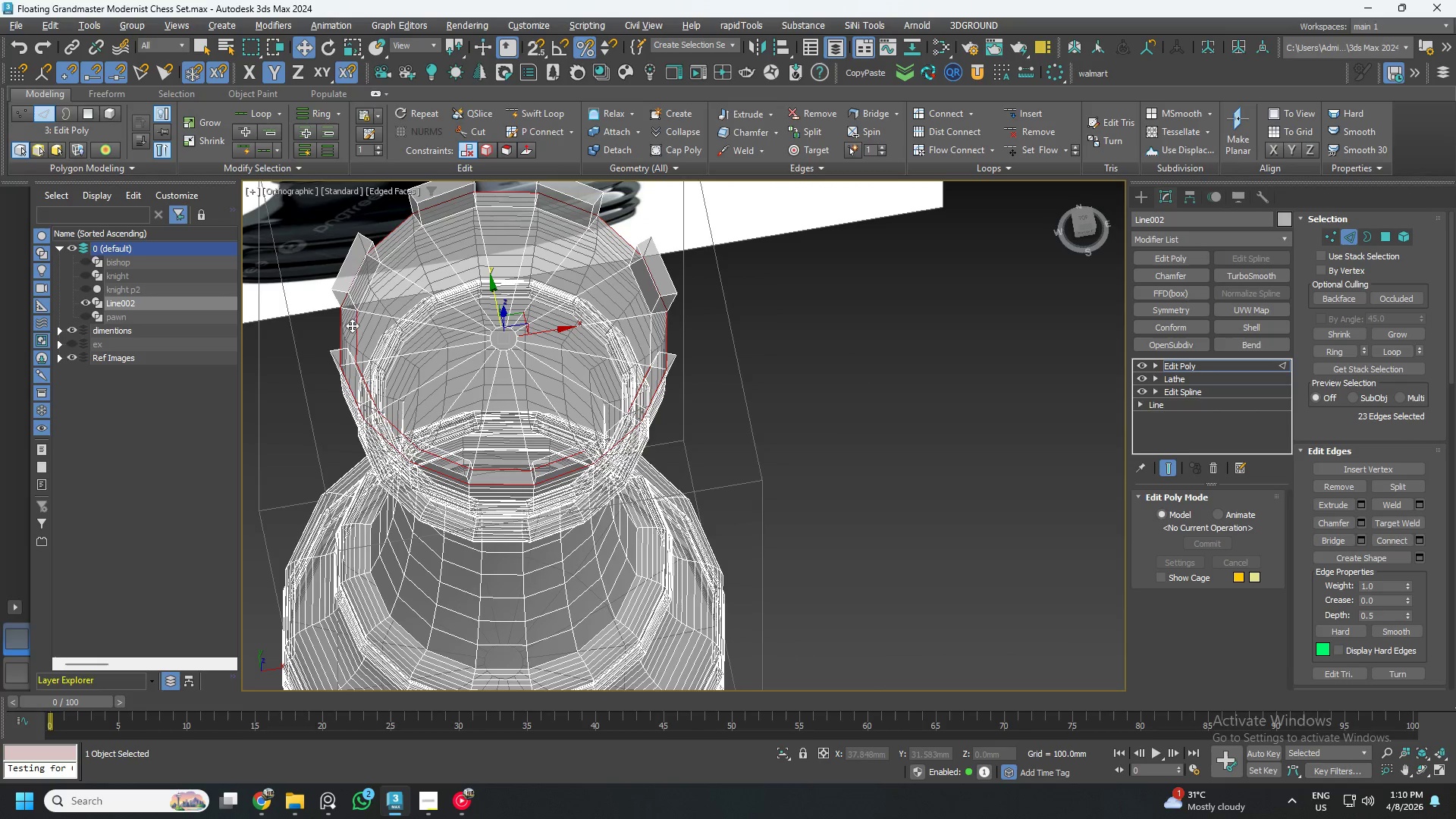 
hold_key(key=AltLeft, duration=1.51)
left_click([352, 334])
 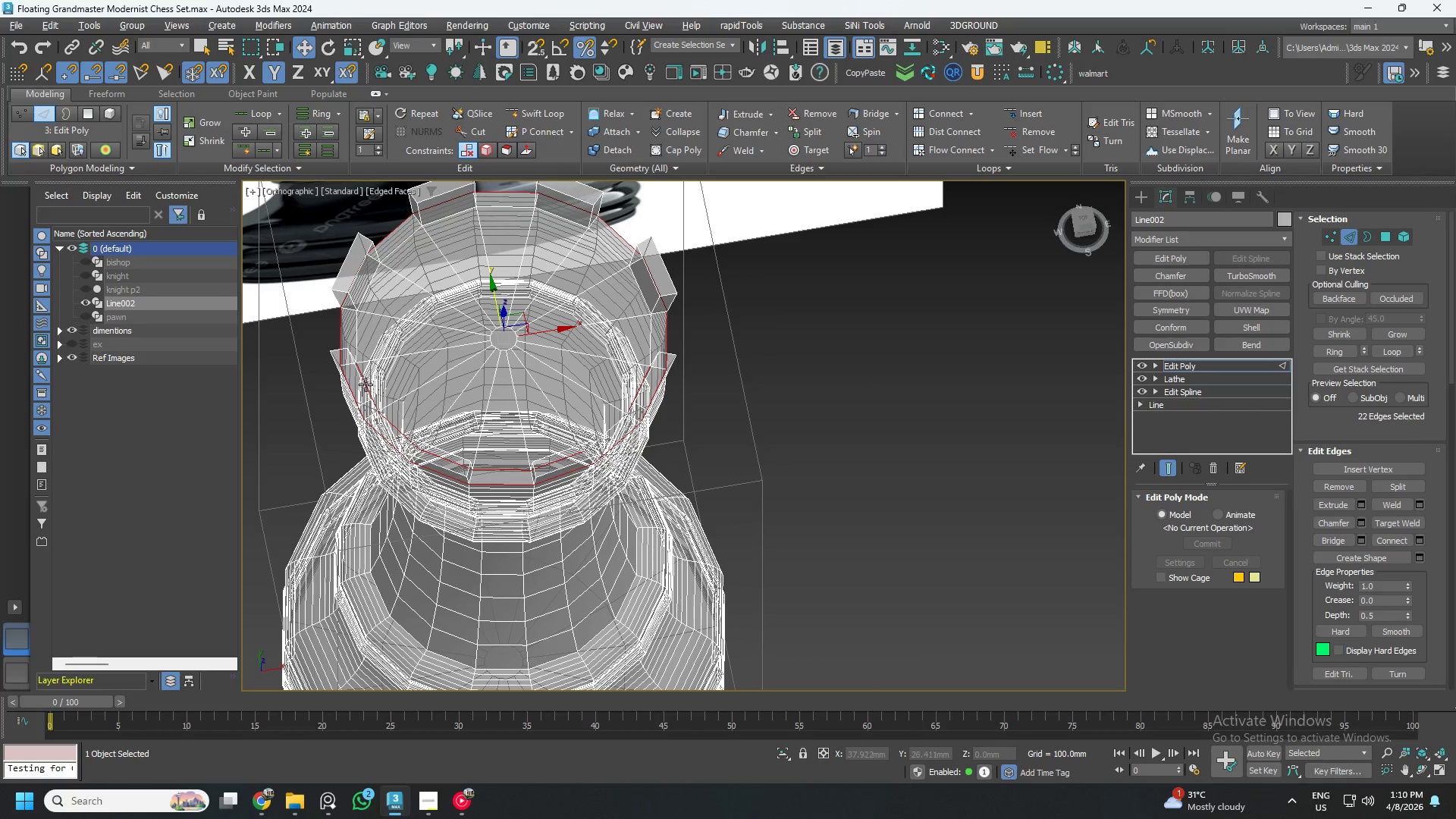 
left_click([371, 391])
 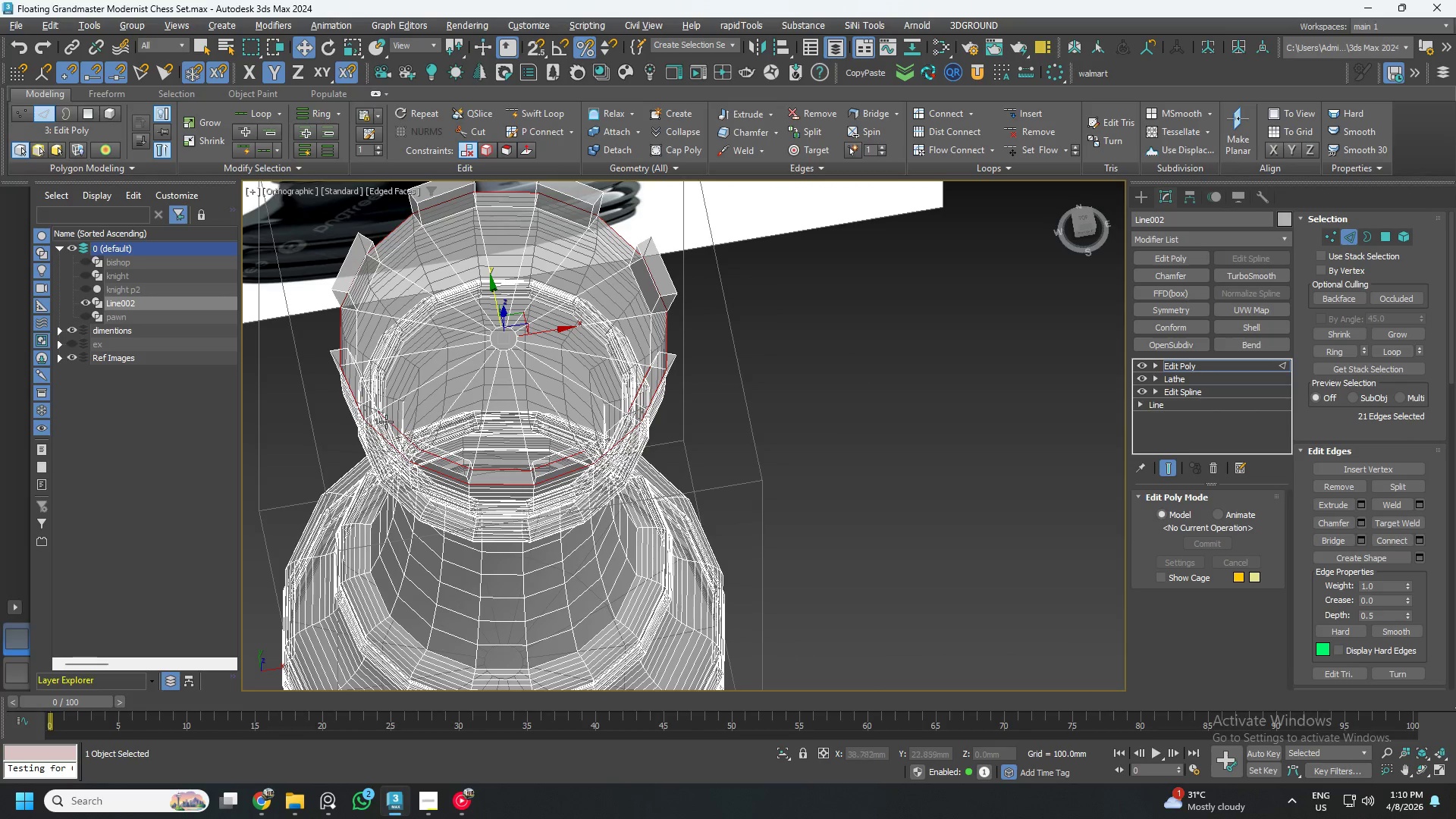 
left_click([395, 426])
 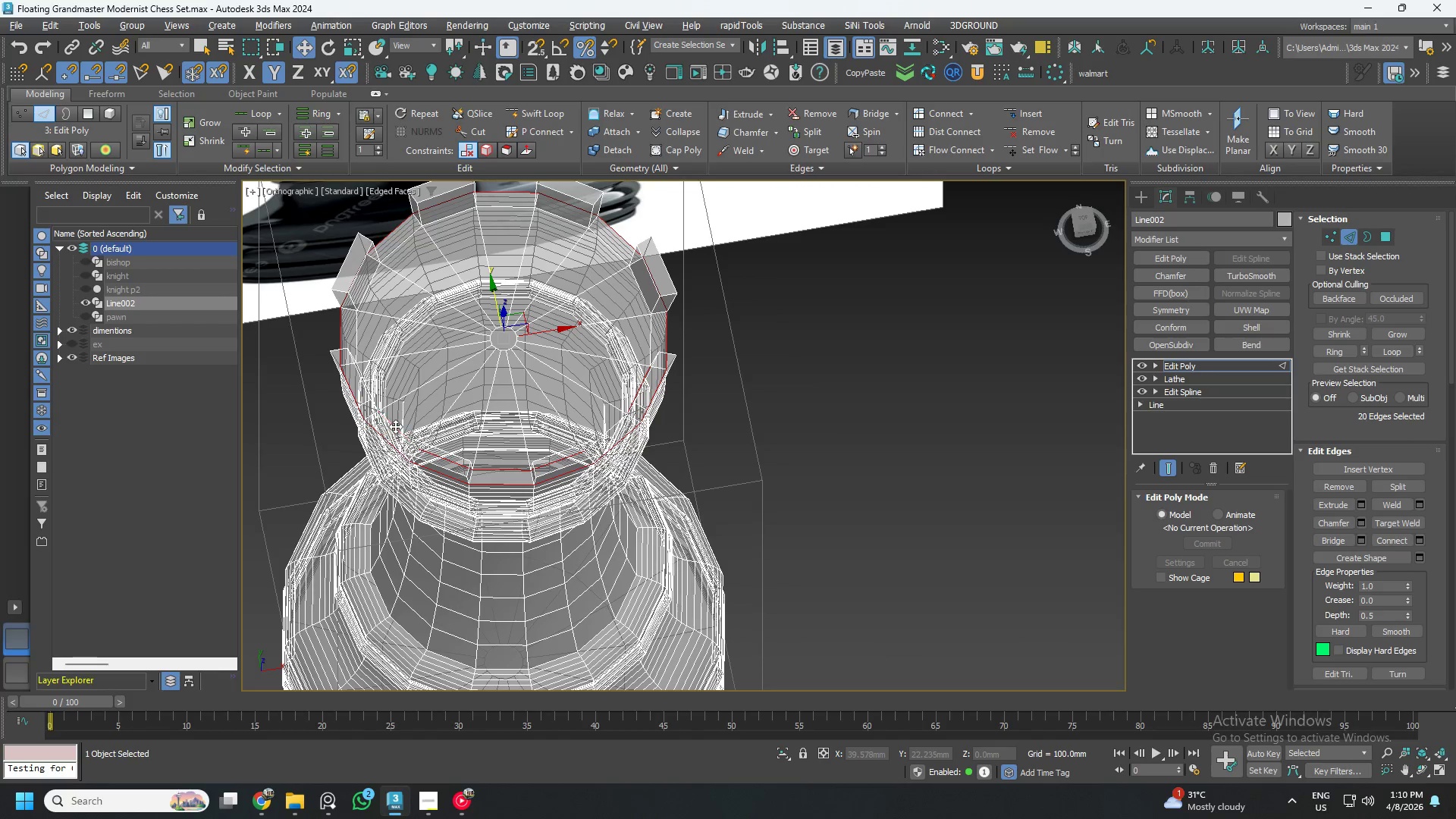 
hold_key(key=AltLeft, duration=1.53)
left_click([434, 450])
 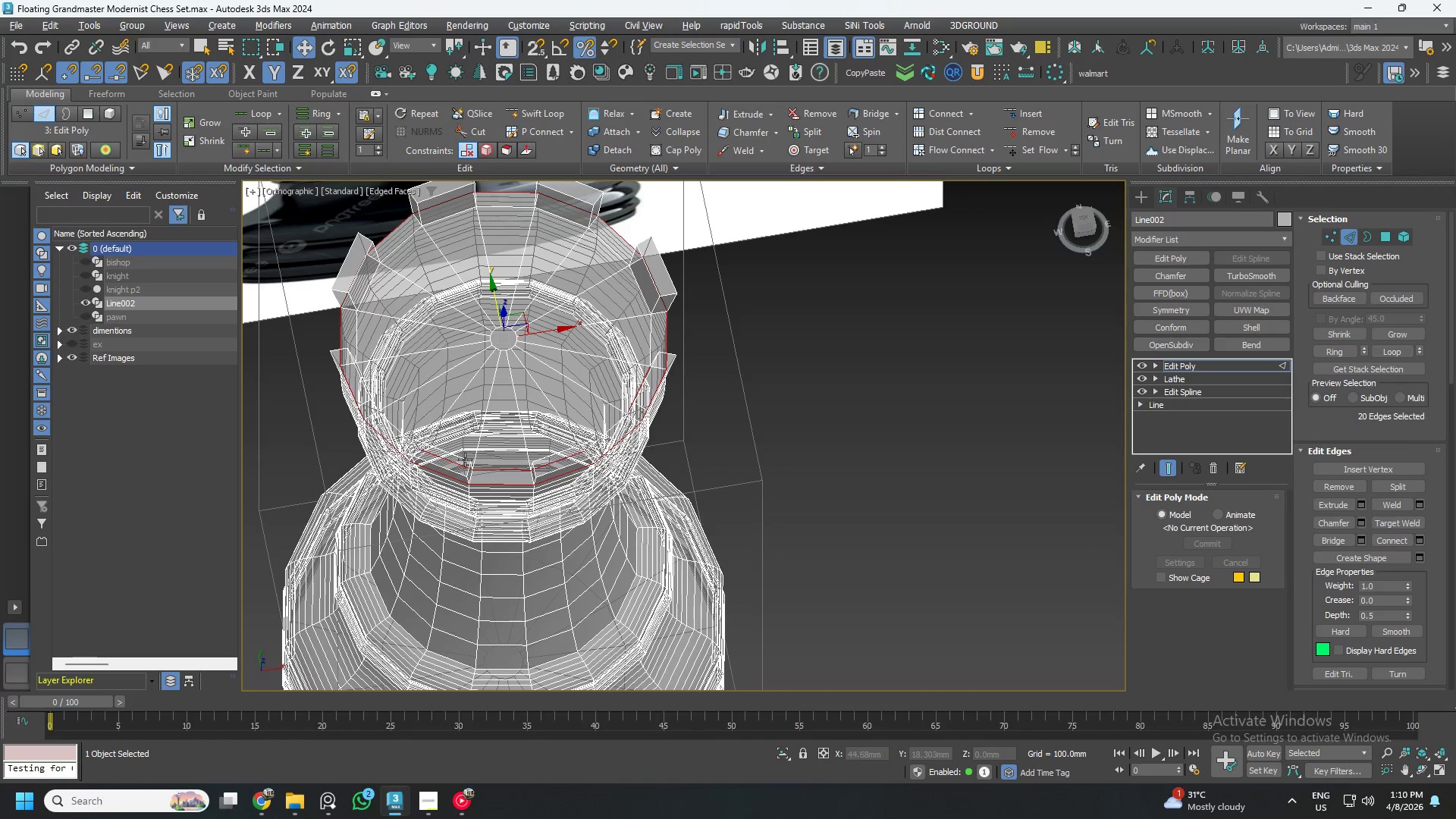 
left_click([452, 460])
 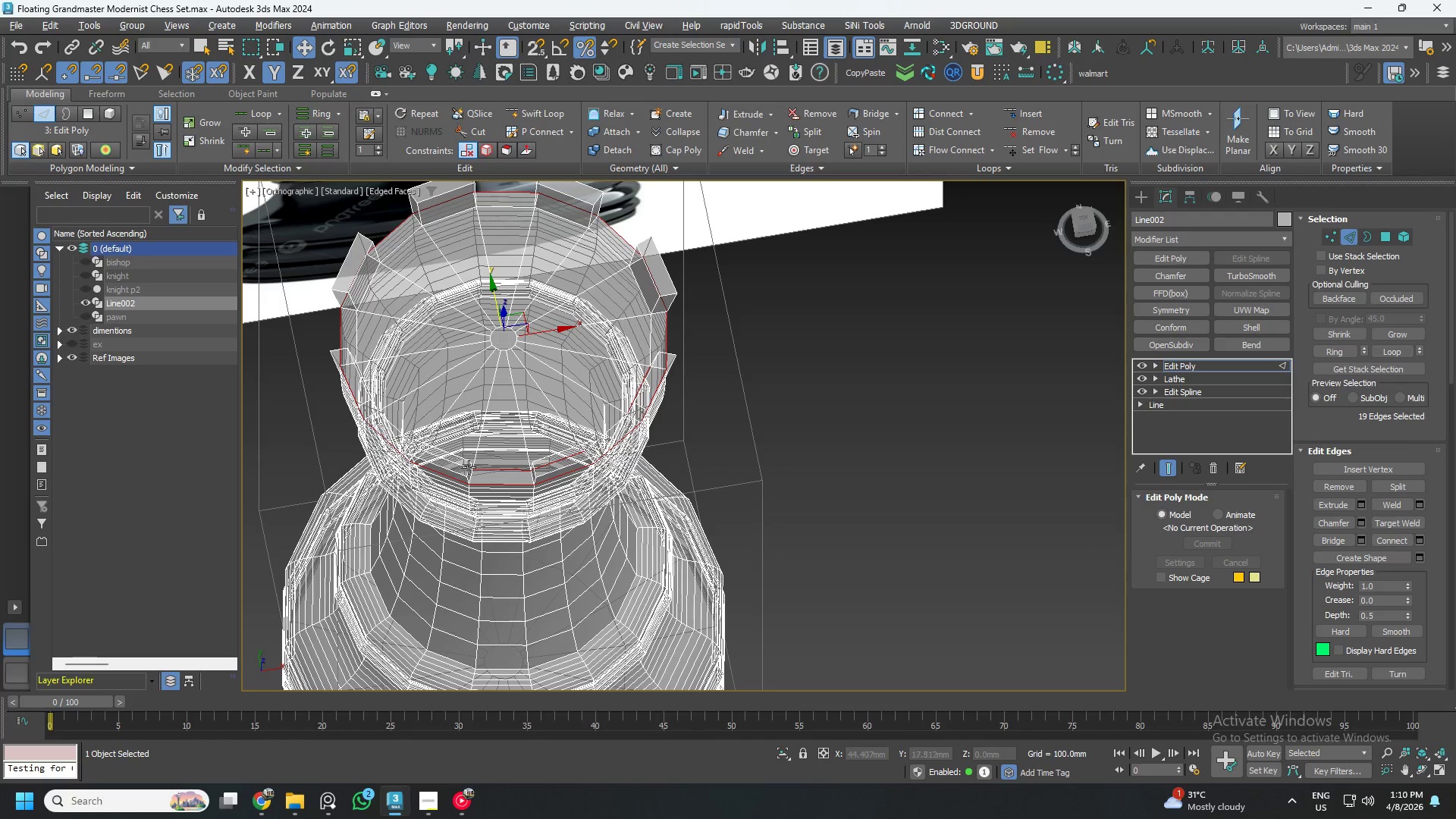 
hold_key(key=AltLeft, duration=1.5)
left_click([503, 469])
 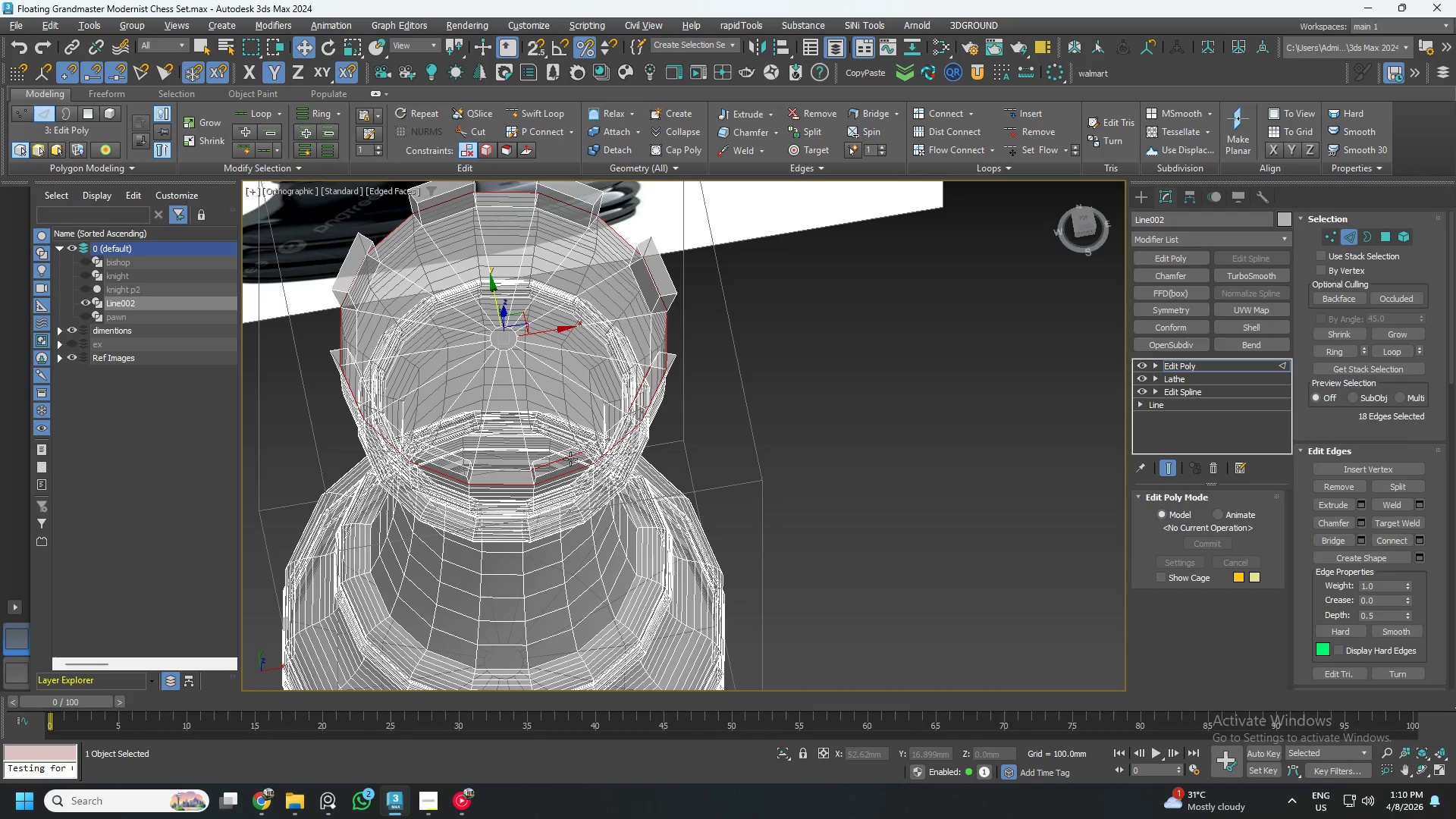 
left_click([569, 459])
 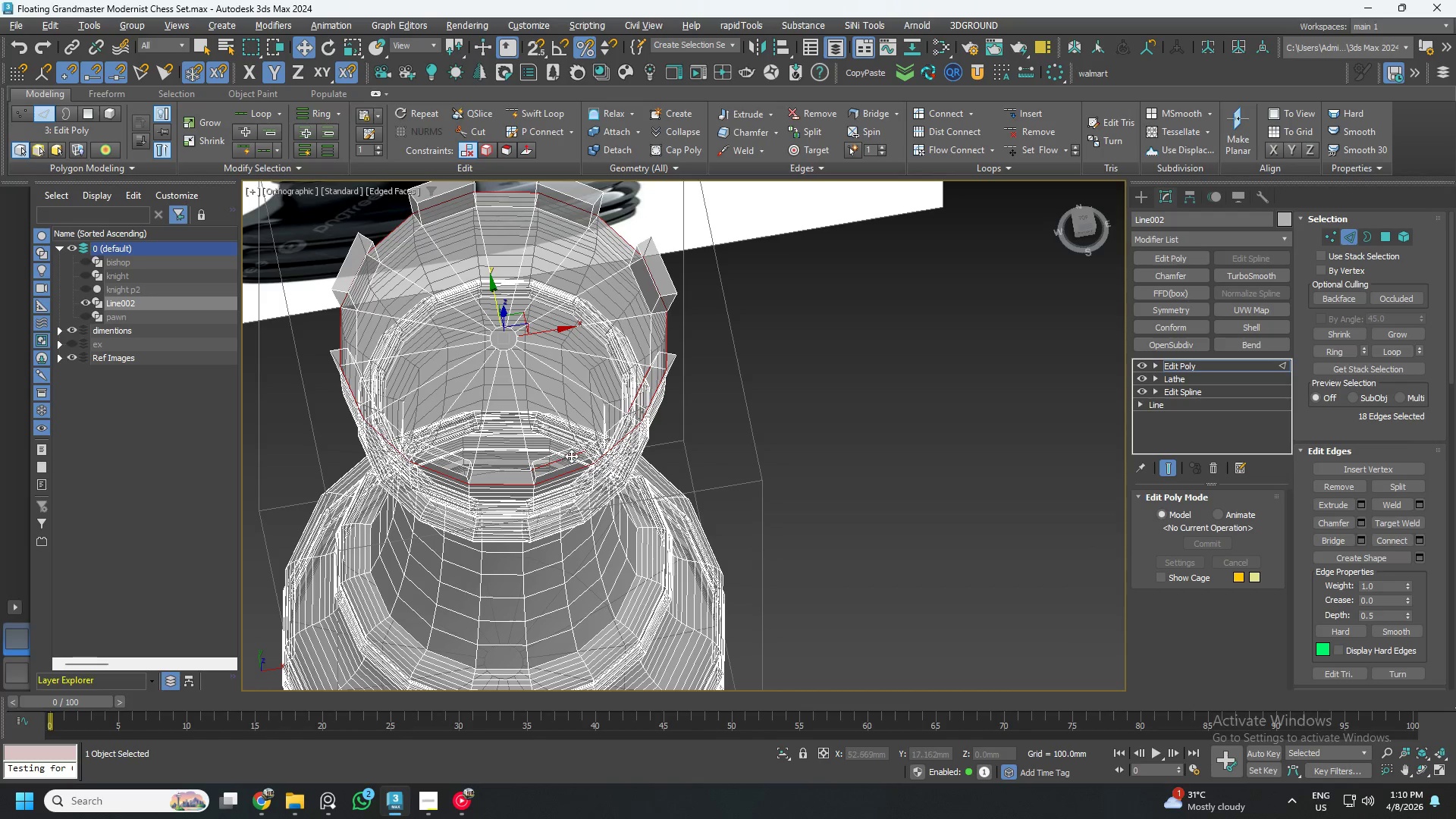 
hold_key(key=AltLeft, duration=1.52)
left_click([568, 452])
 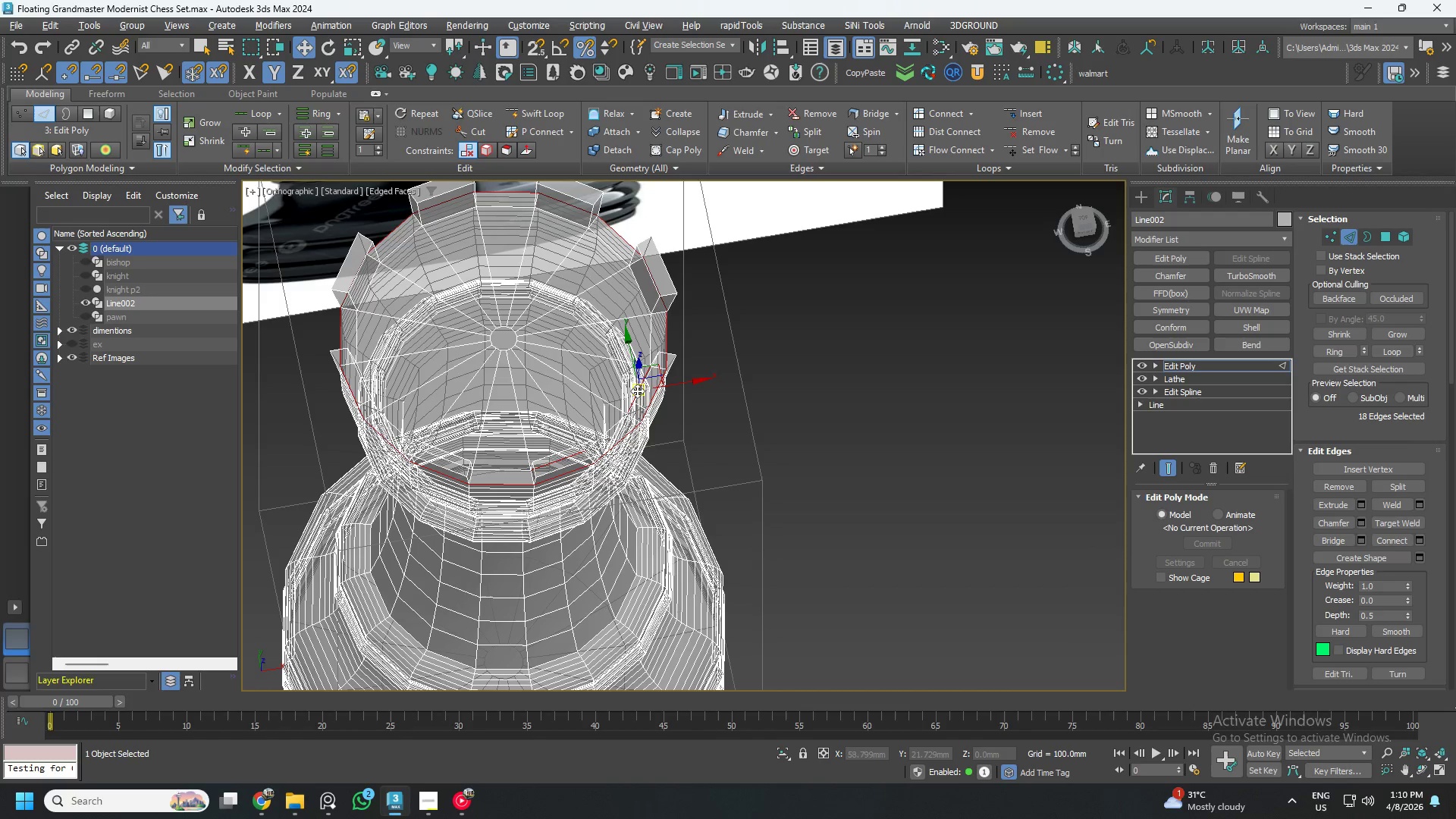 
hold_key(key=AltLeft, duration=1.05)
left_click([560, 457])
 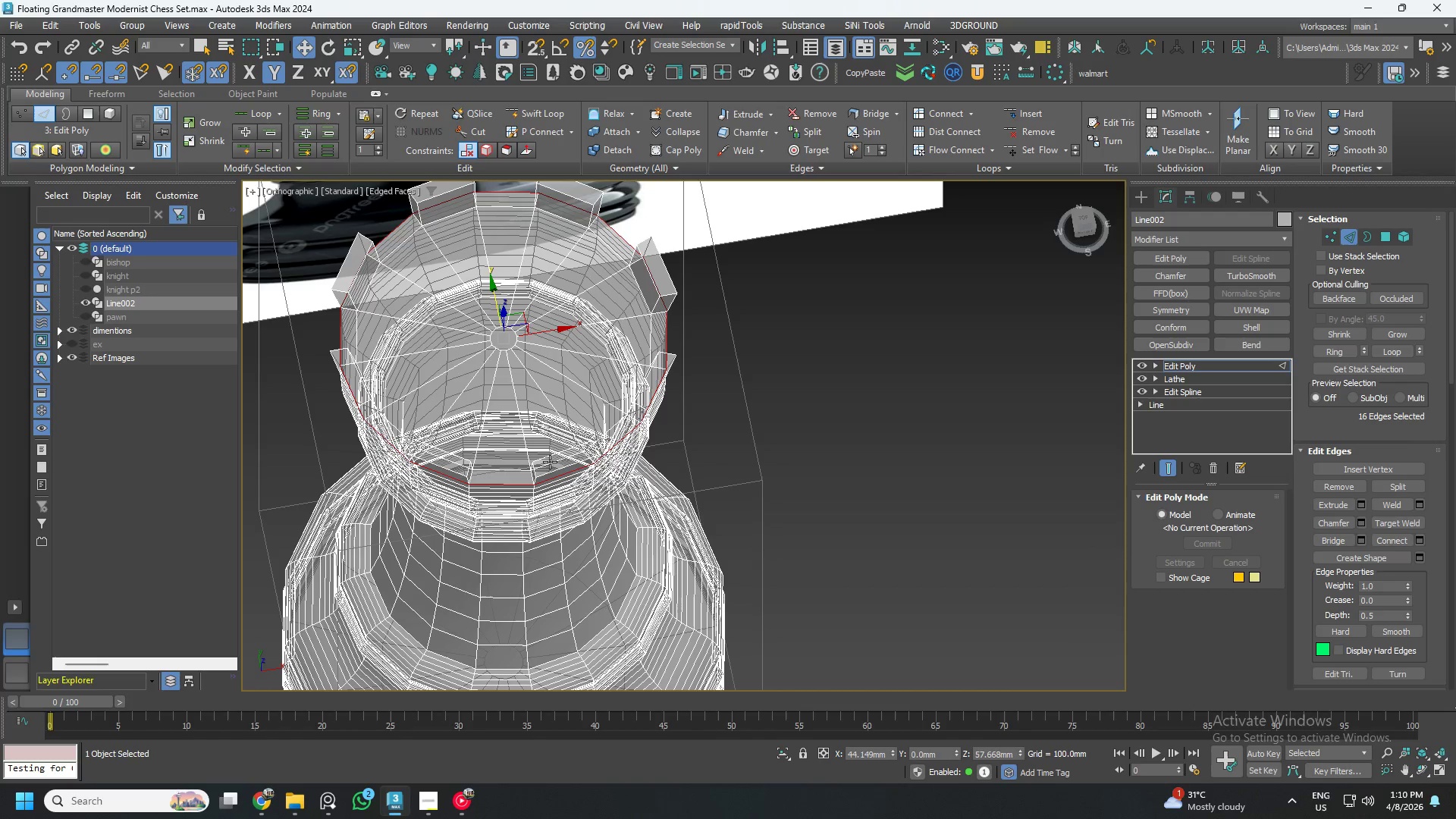 
hold_key(key=AltLeft, duration=0.39)
 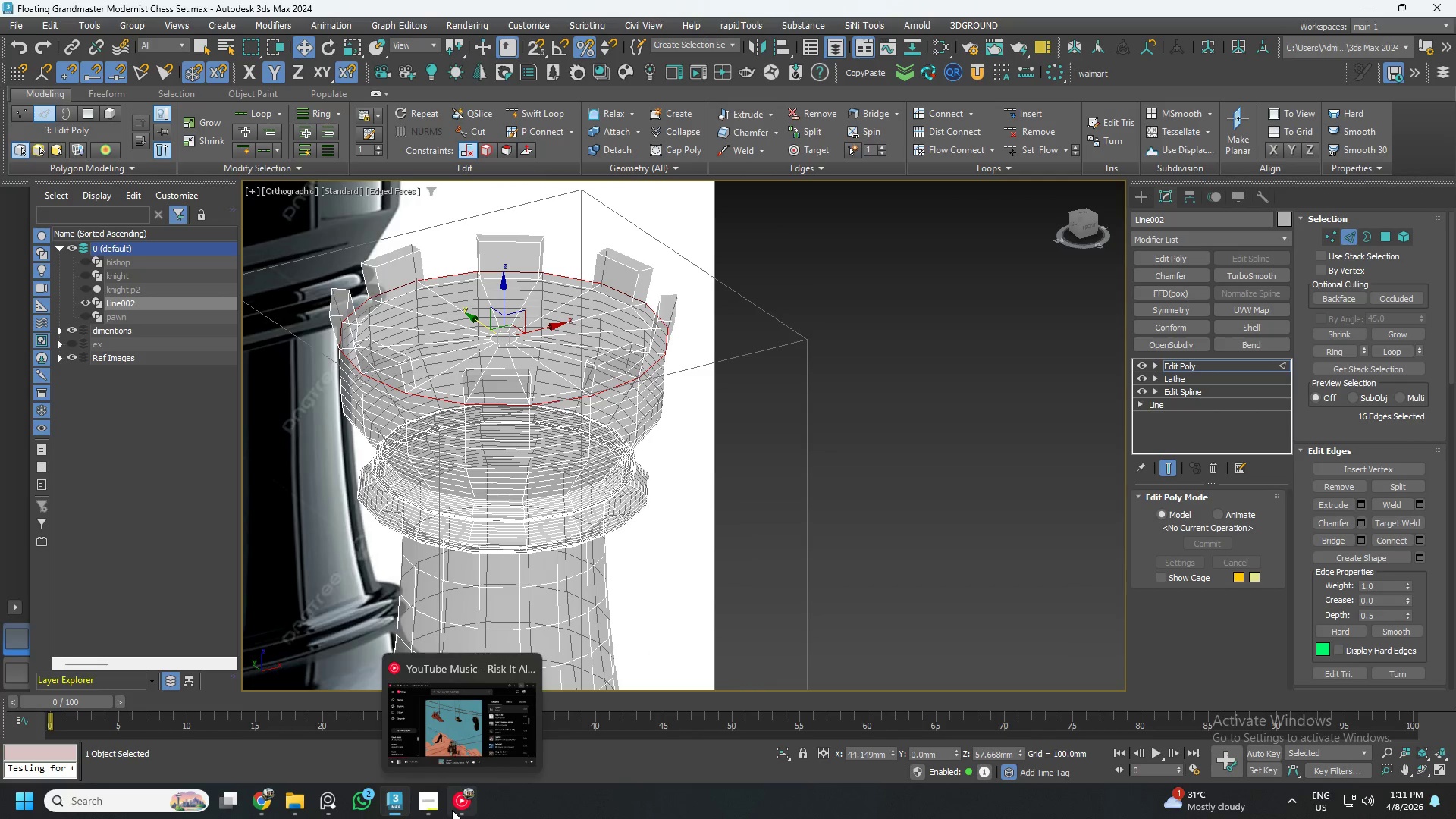 
left_click([452, 810])
 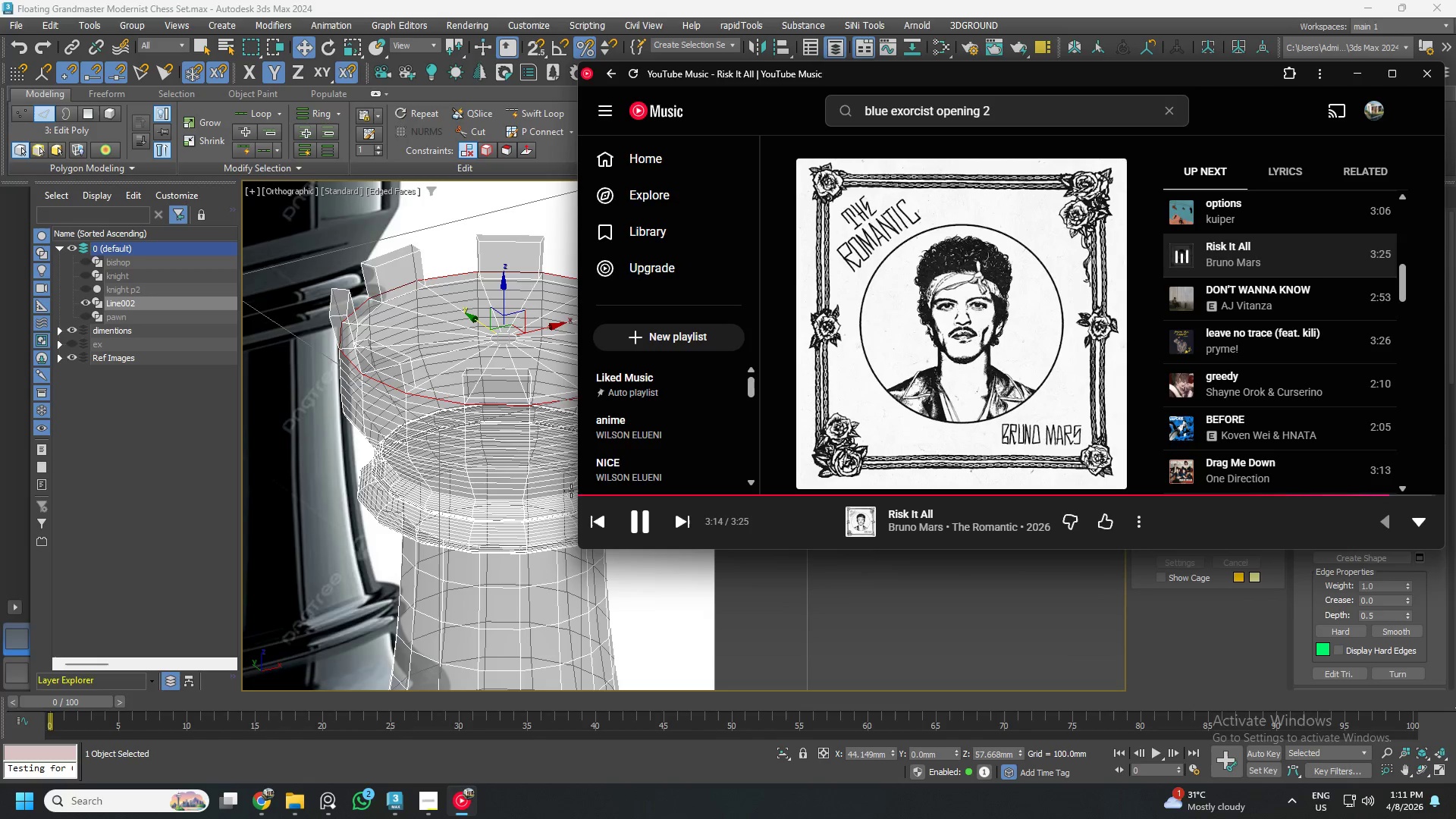 
left_click([582, 496])
 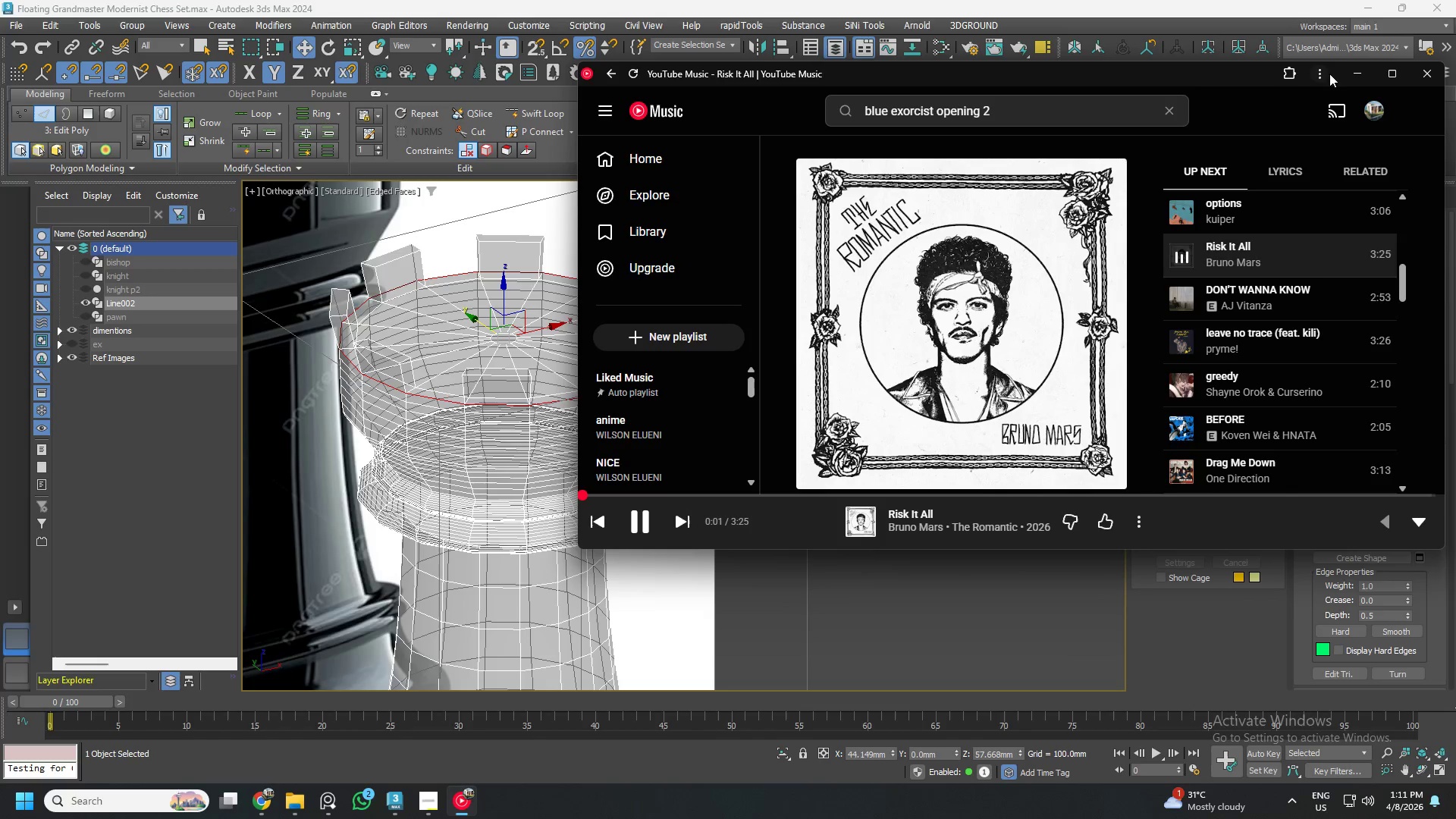 
left_click([1350, 72])
 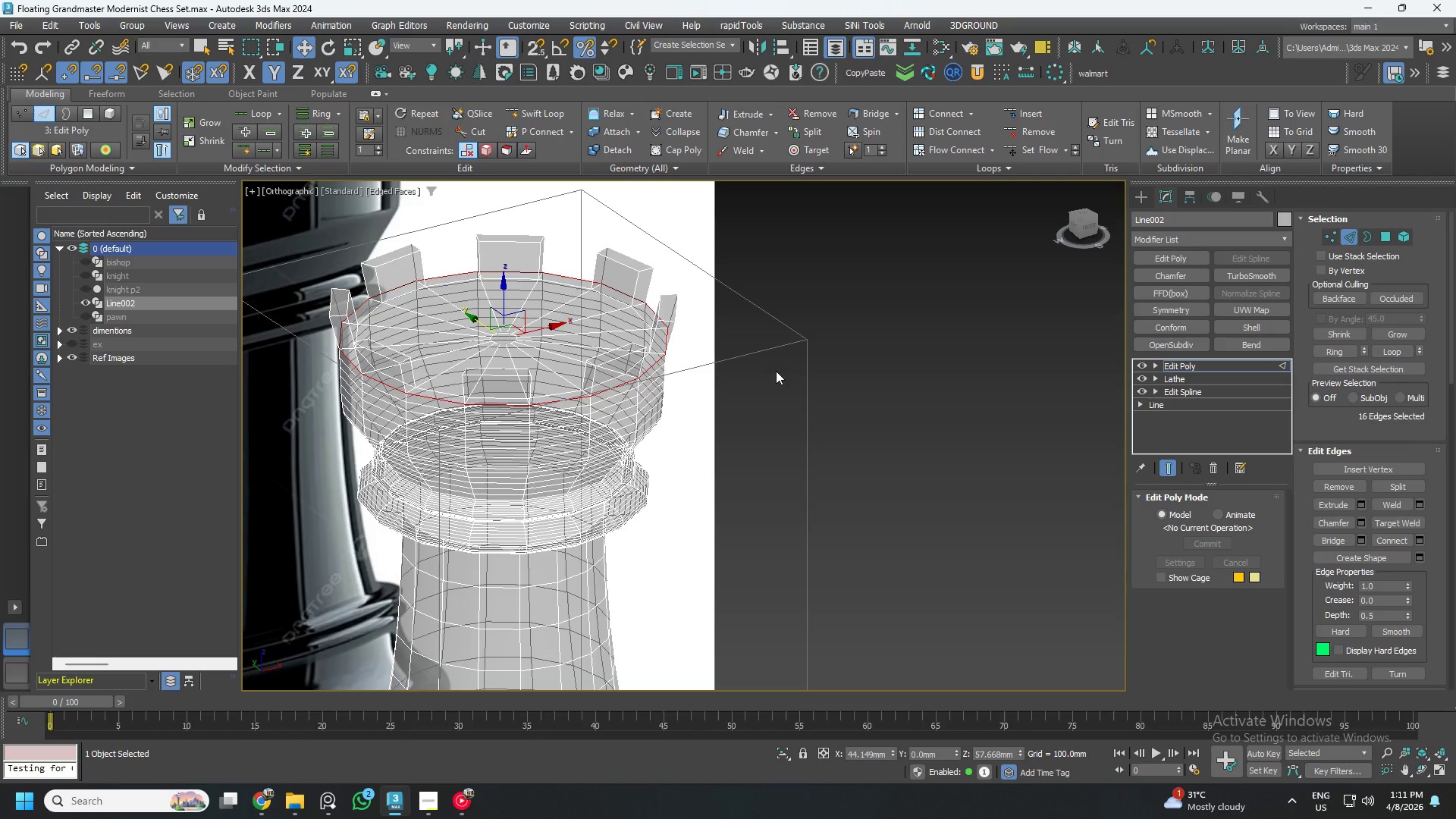 
hold_key(key=AltLeft, duration=0.52)
 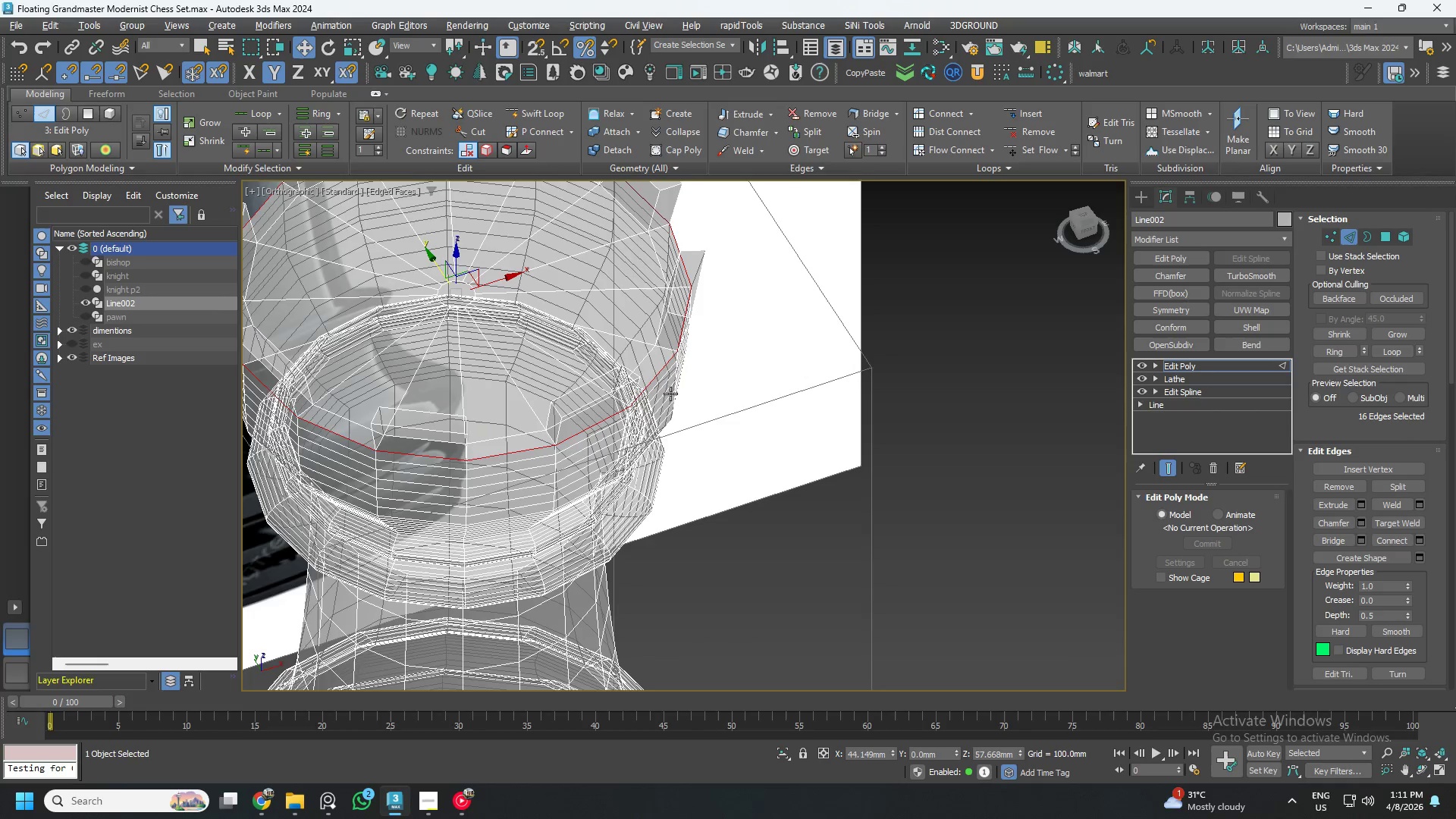 
scroll: coordinate [692, 378], scroll_direction: down, amount: 1.0
 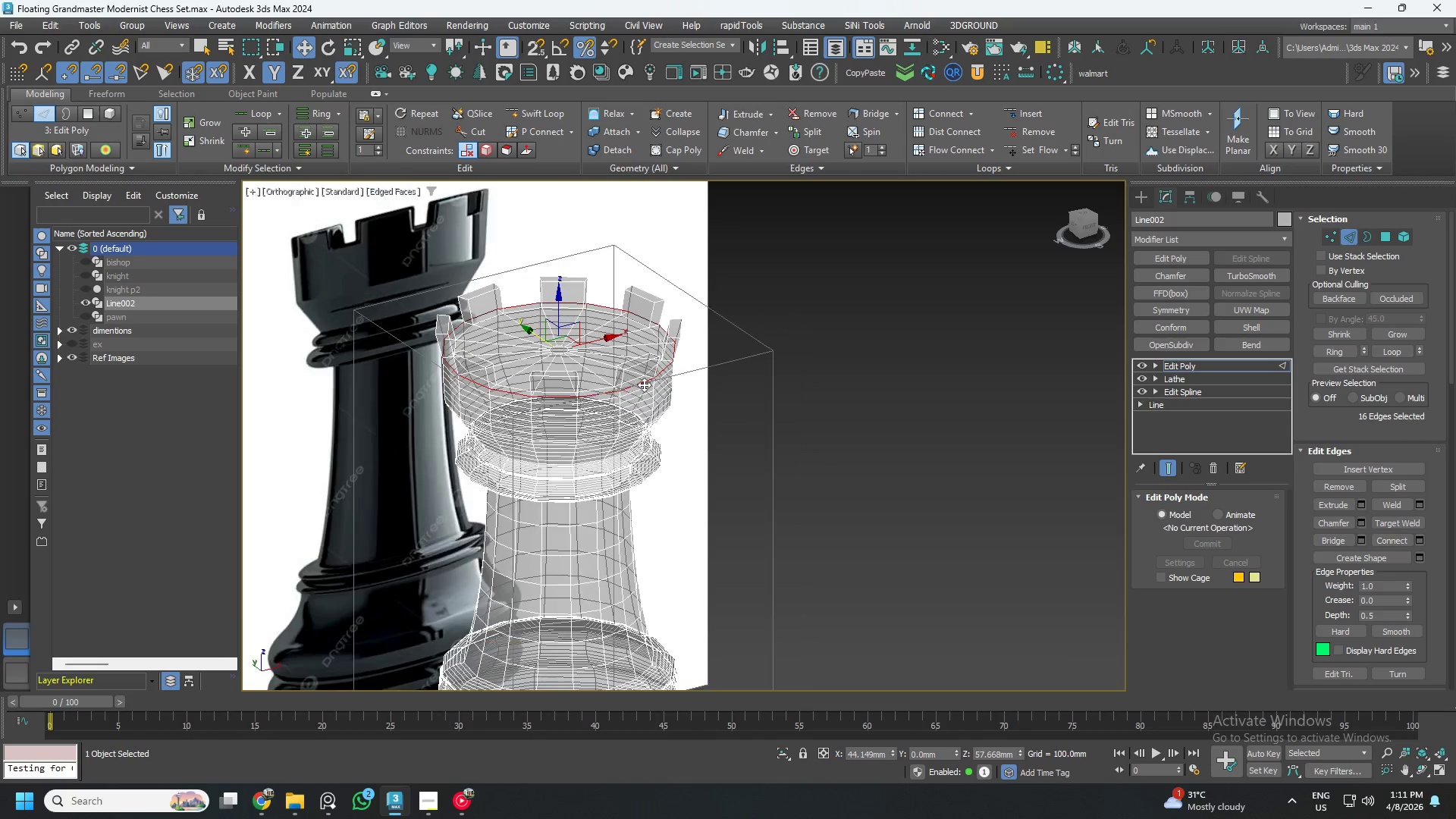 
hold_key(key=AltLeft, duration=1.72)
scroll: coordinate [673, 391], scroll_direction: up, amount: 1.0
 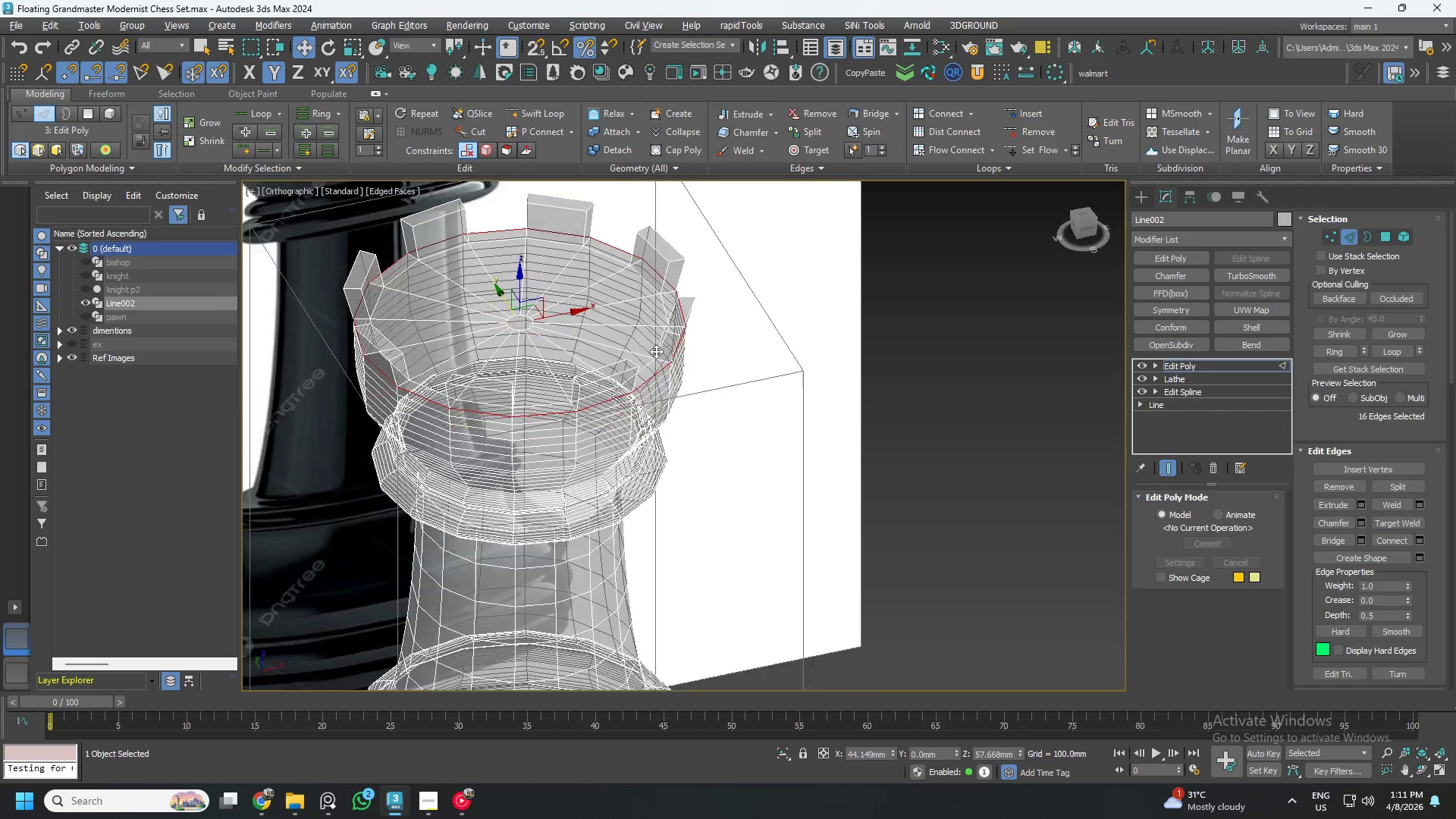 
key(Alt+AltLeft)
 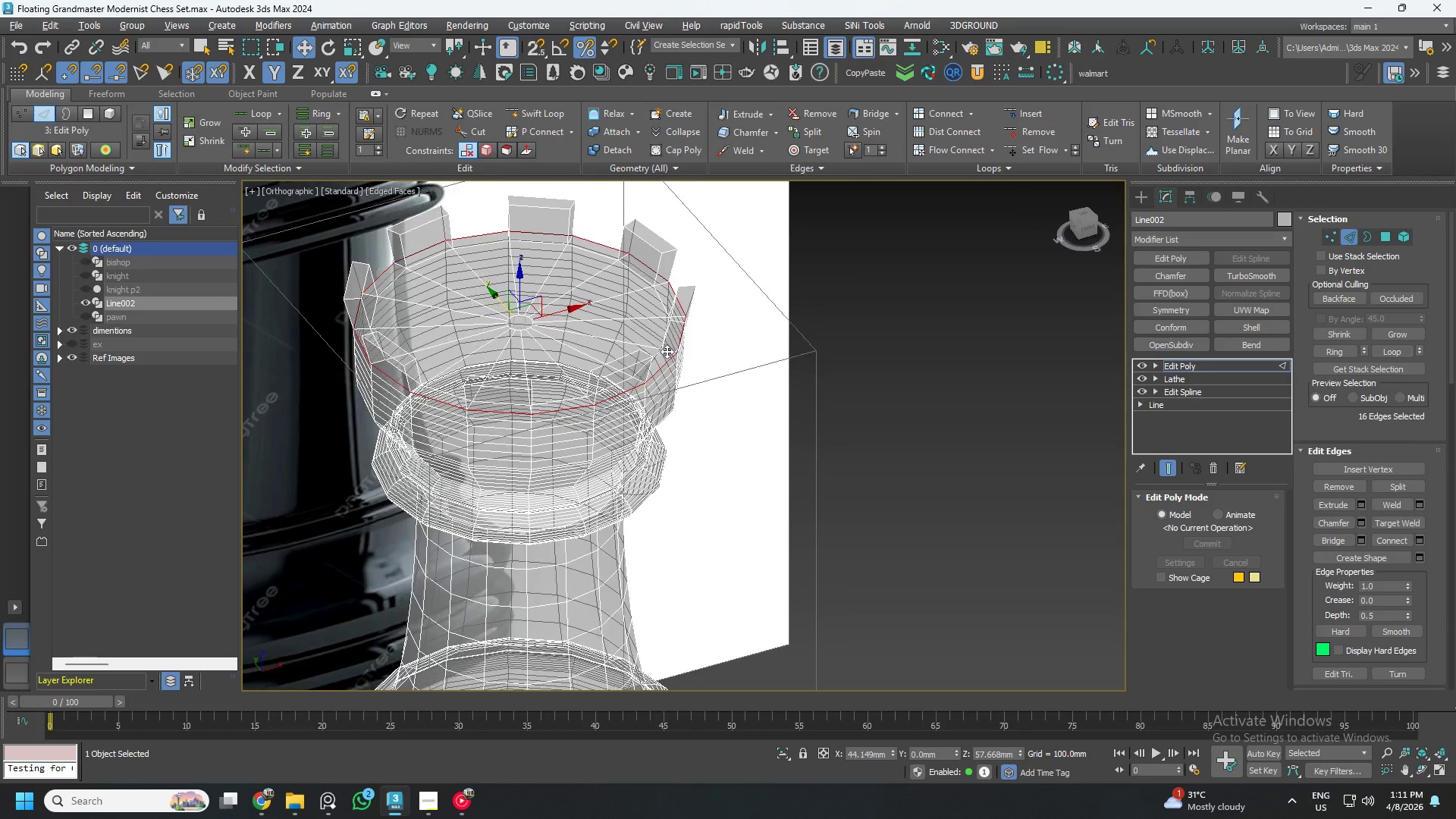 
key(Alt+AltLeft)
 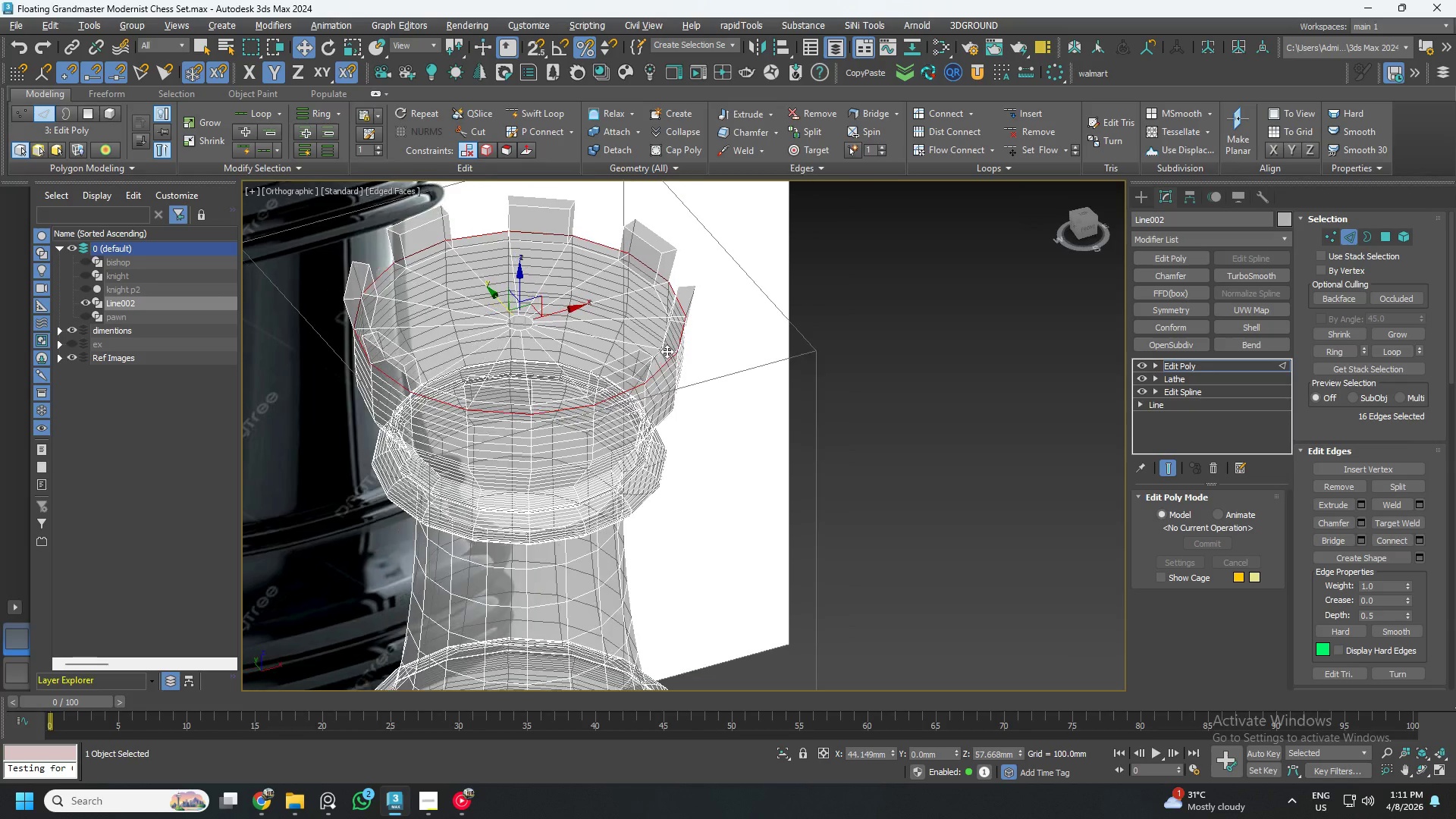 
key(Alt+AltLeft)
 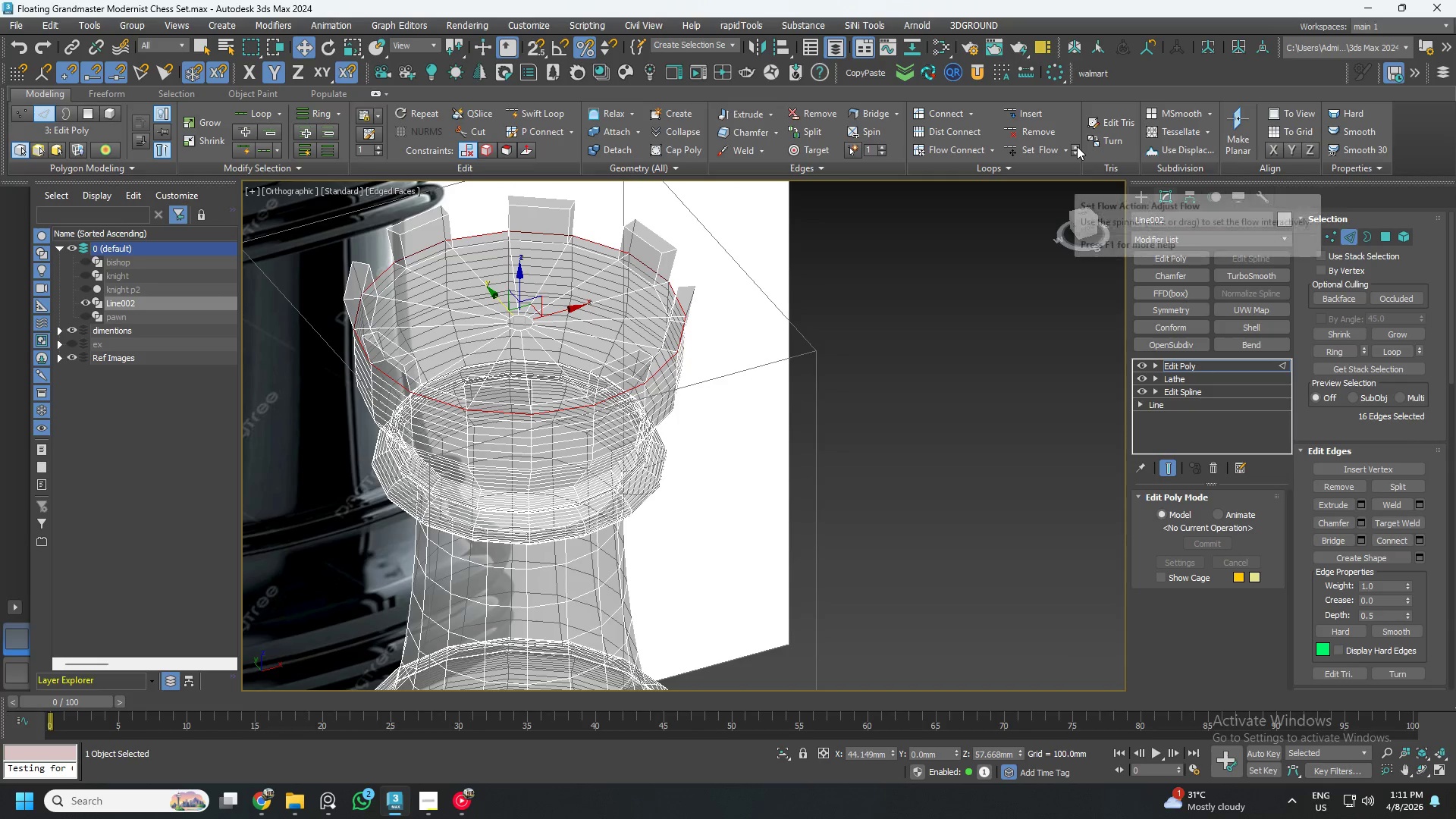 
double_click([1077, 146])
 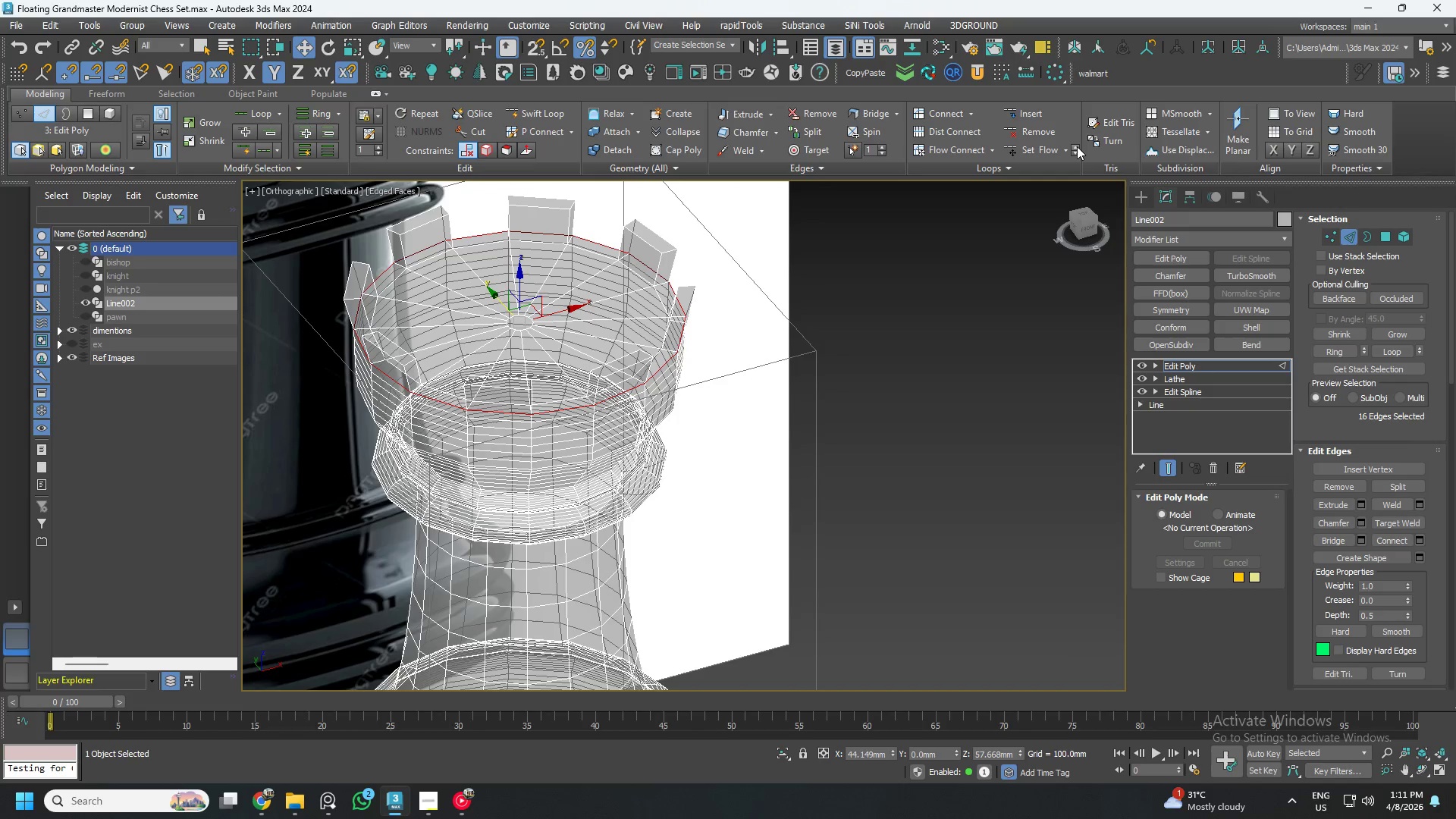 
triple_click([1077, 146])
 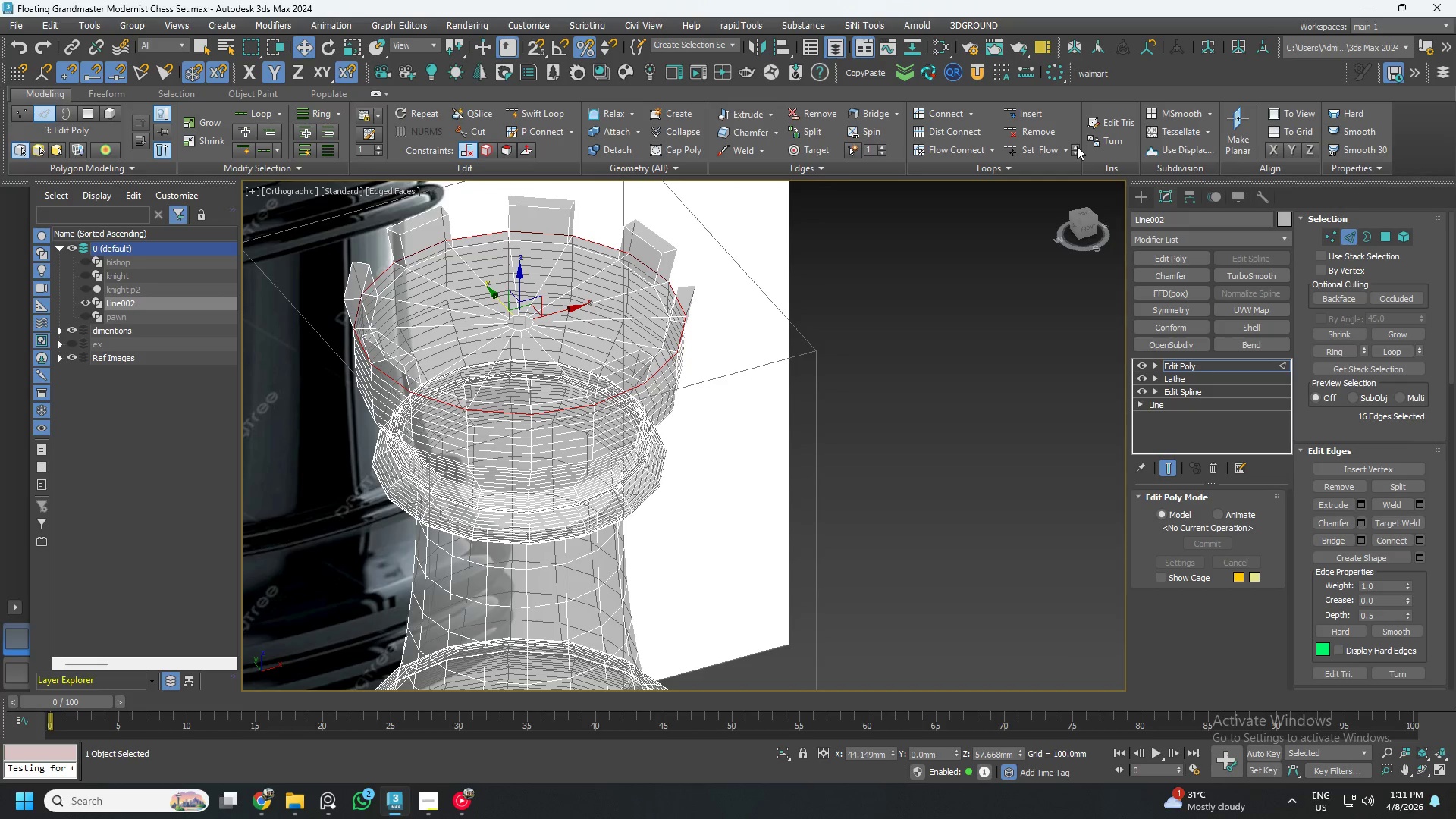 
triple_click([1077, 146])
 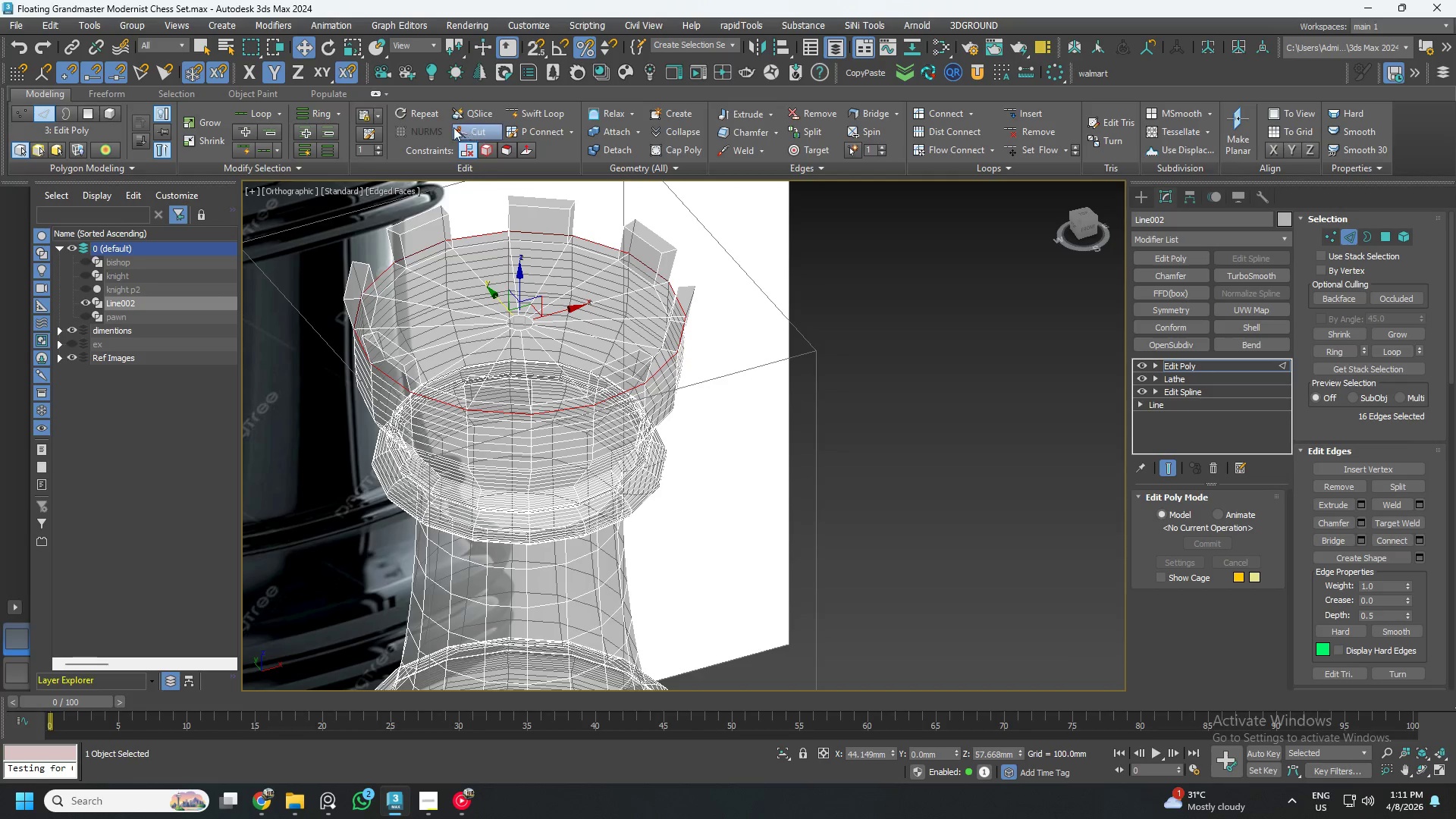 
hold_key(key=AltLeft, duration=0.39)
 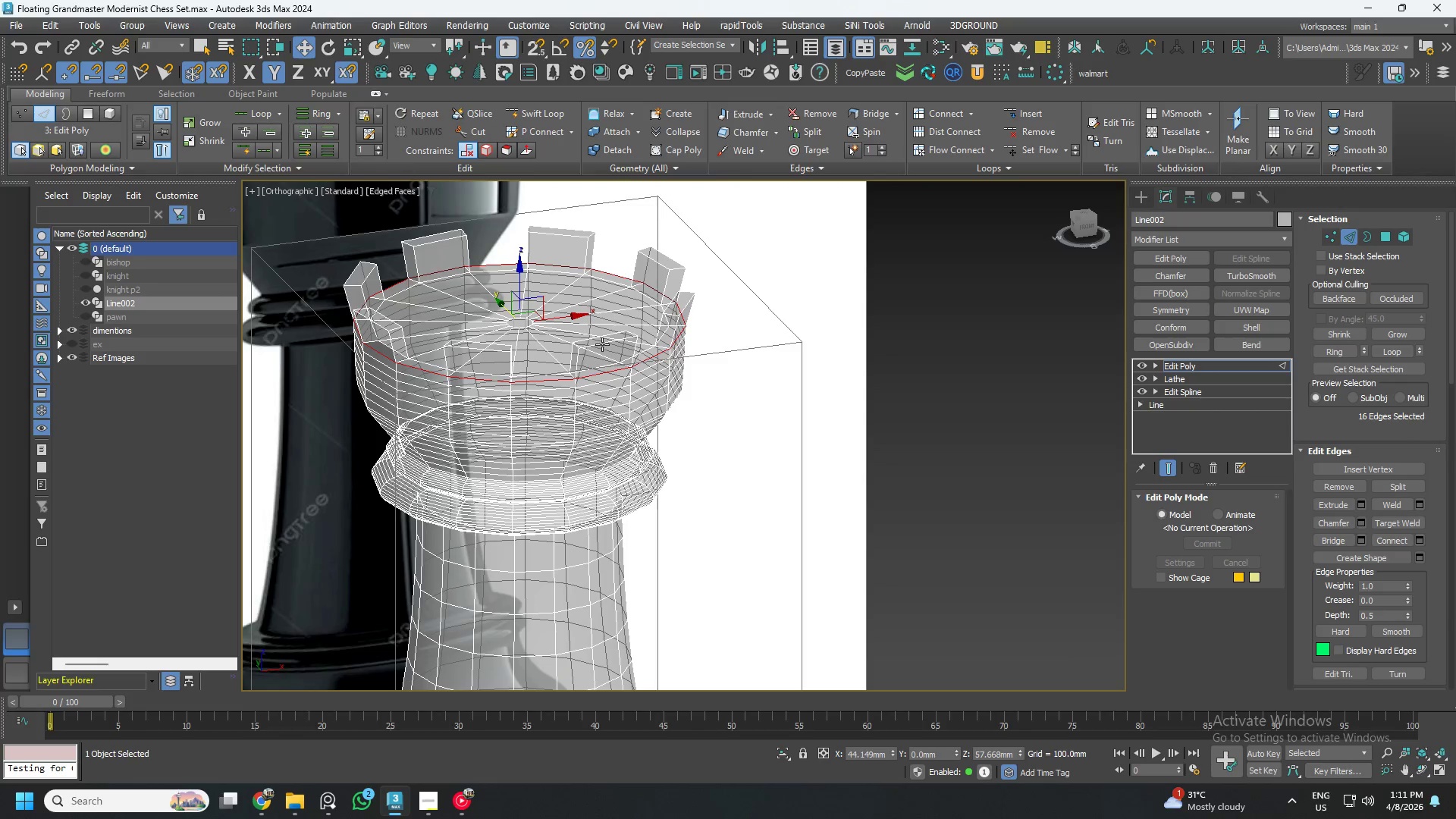 
scroll: coordinate [601, 344], scroll_direction: up, amount: 2.0
 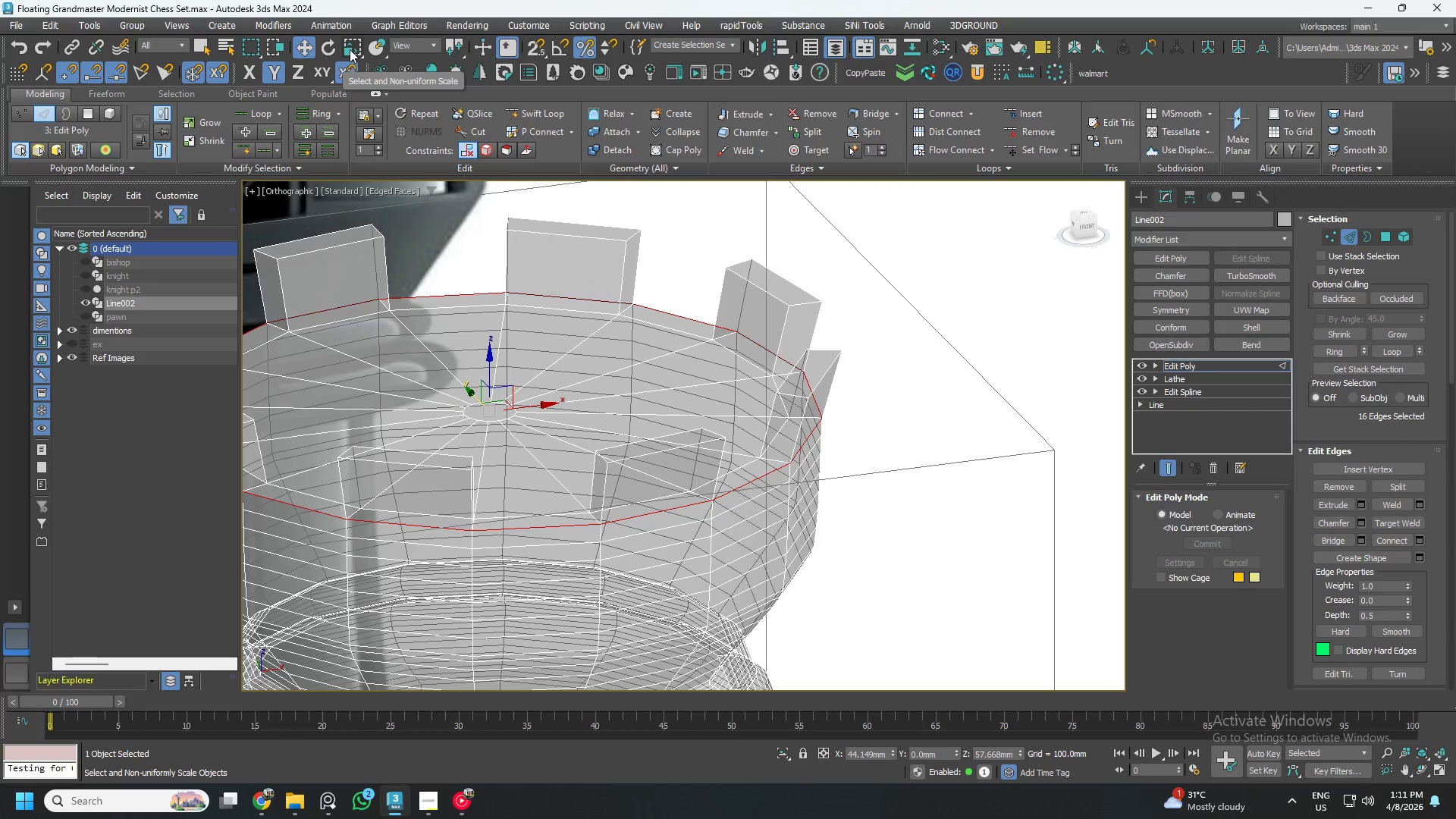 
right_click([350, 49])
 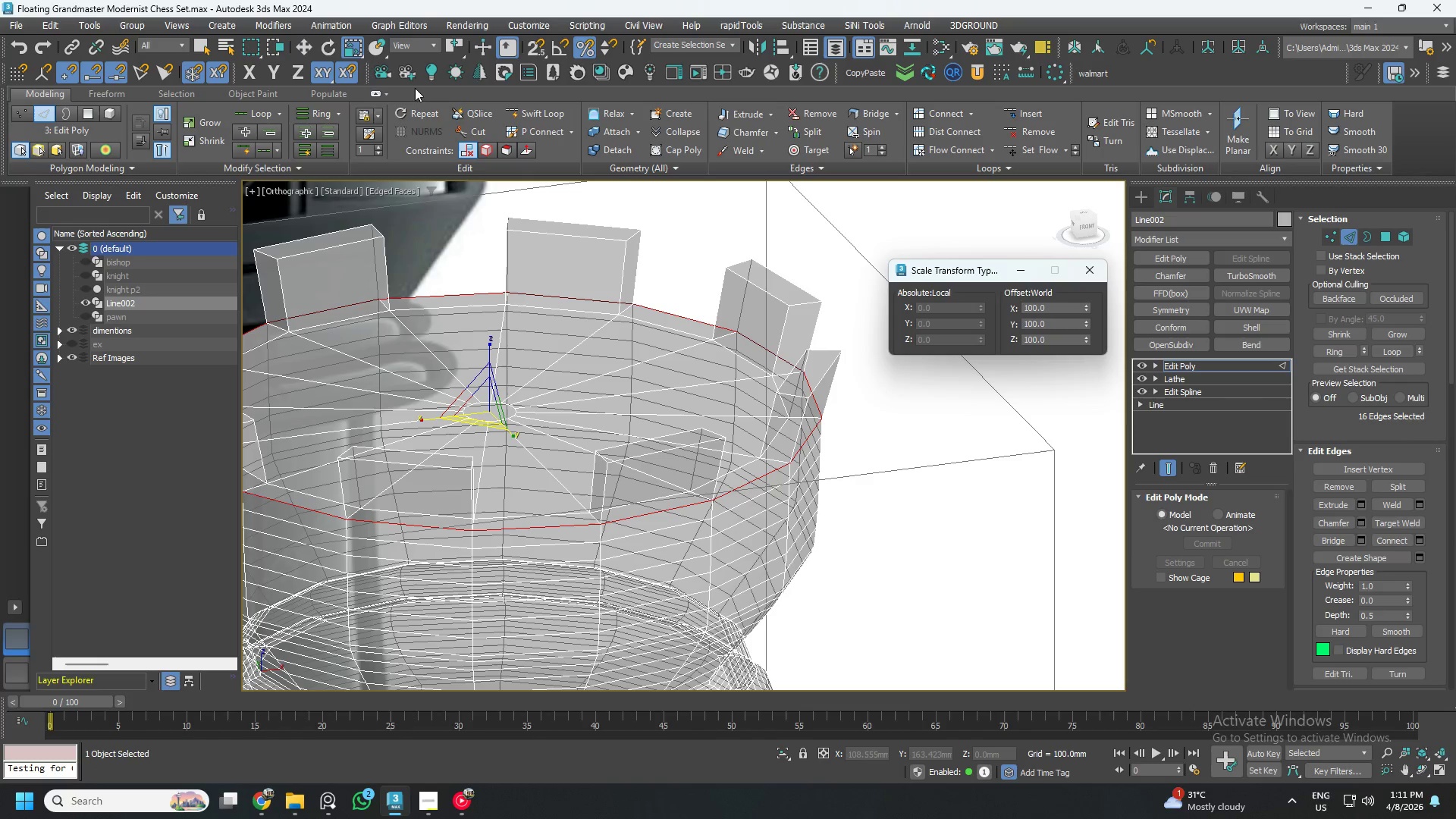 
left_click_drag(start_coordinate=[354, 47], to_coordinate=[349, 85])
 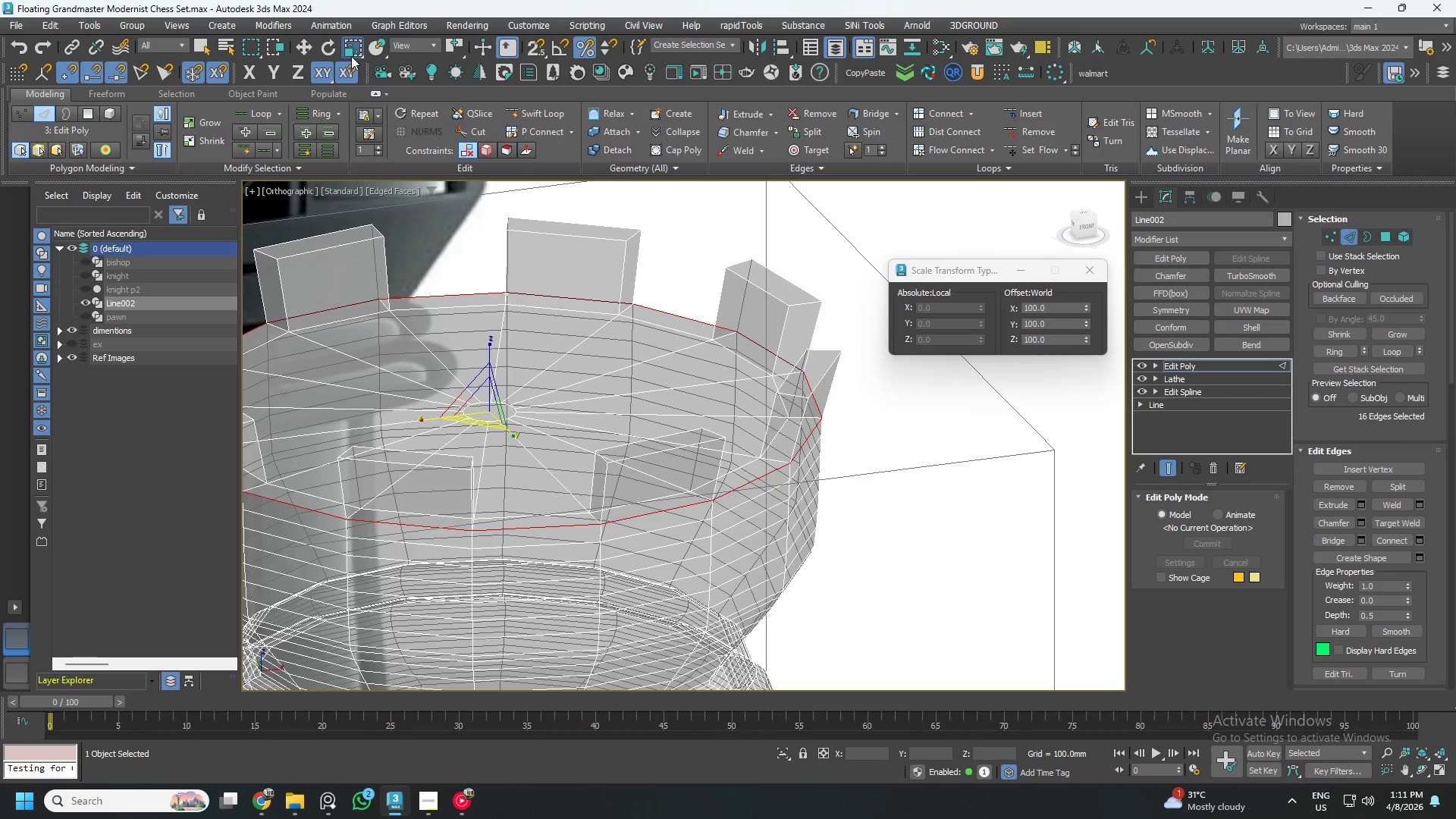 
left_click_drag(start_coordinate=[353, 52], to_coordinate=[356, 77])
 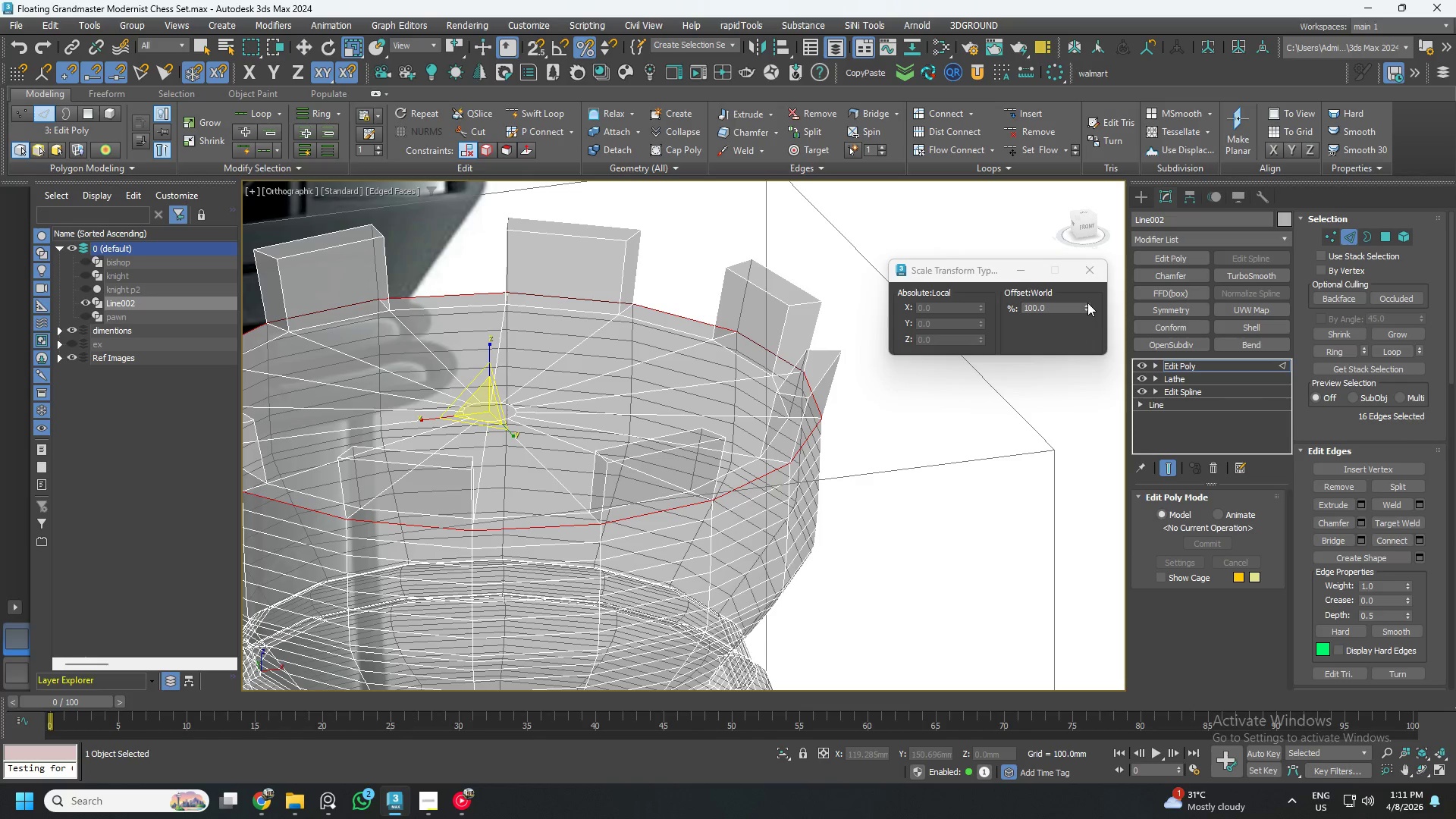 
double_click([1087, 303])
 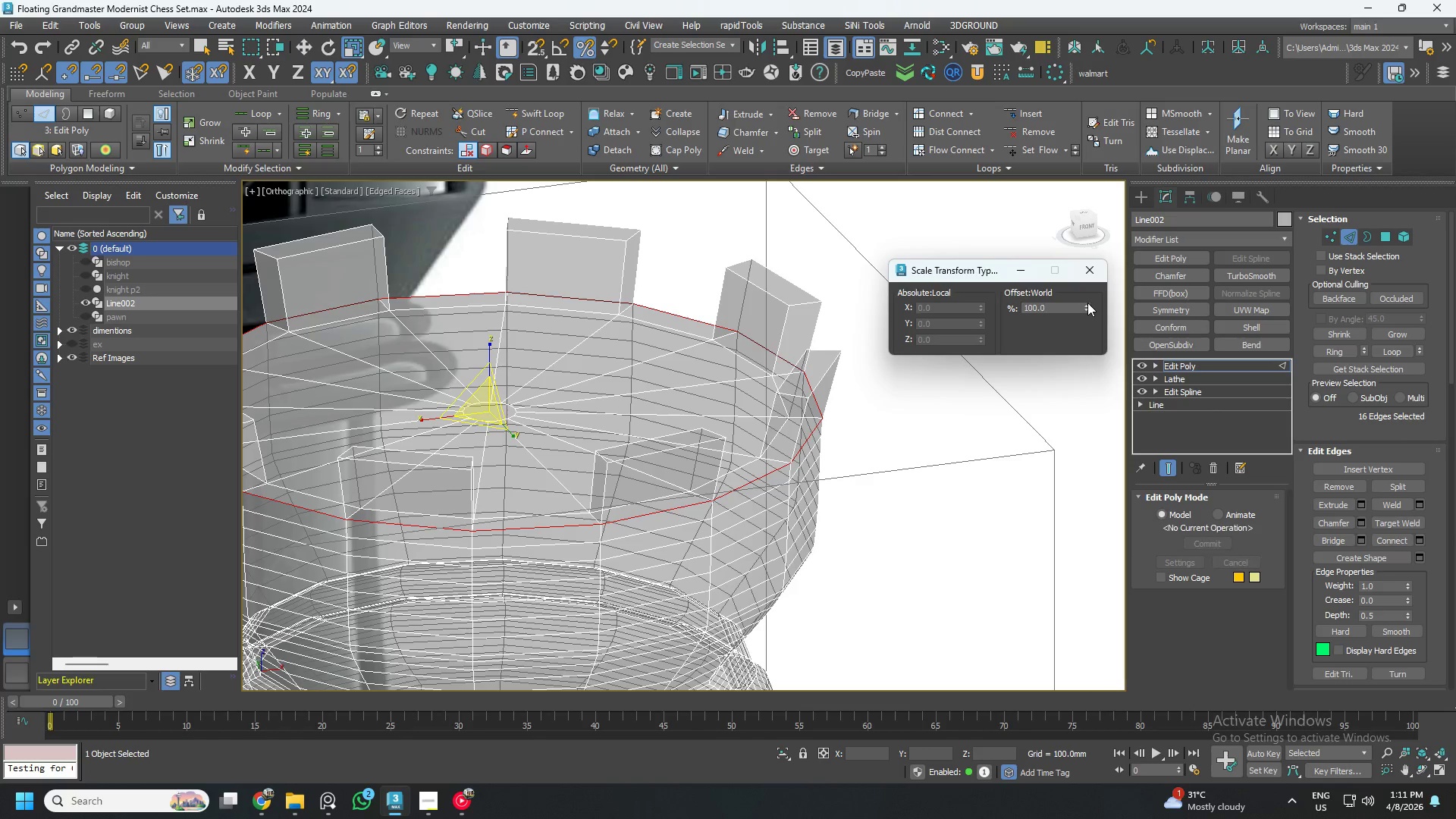 
triple_click([1087, 303])
 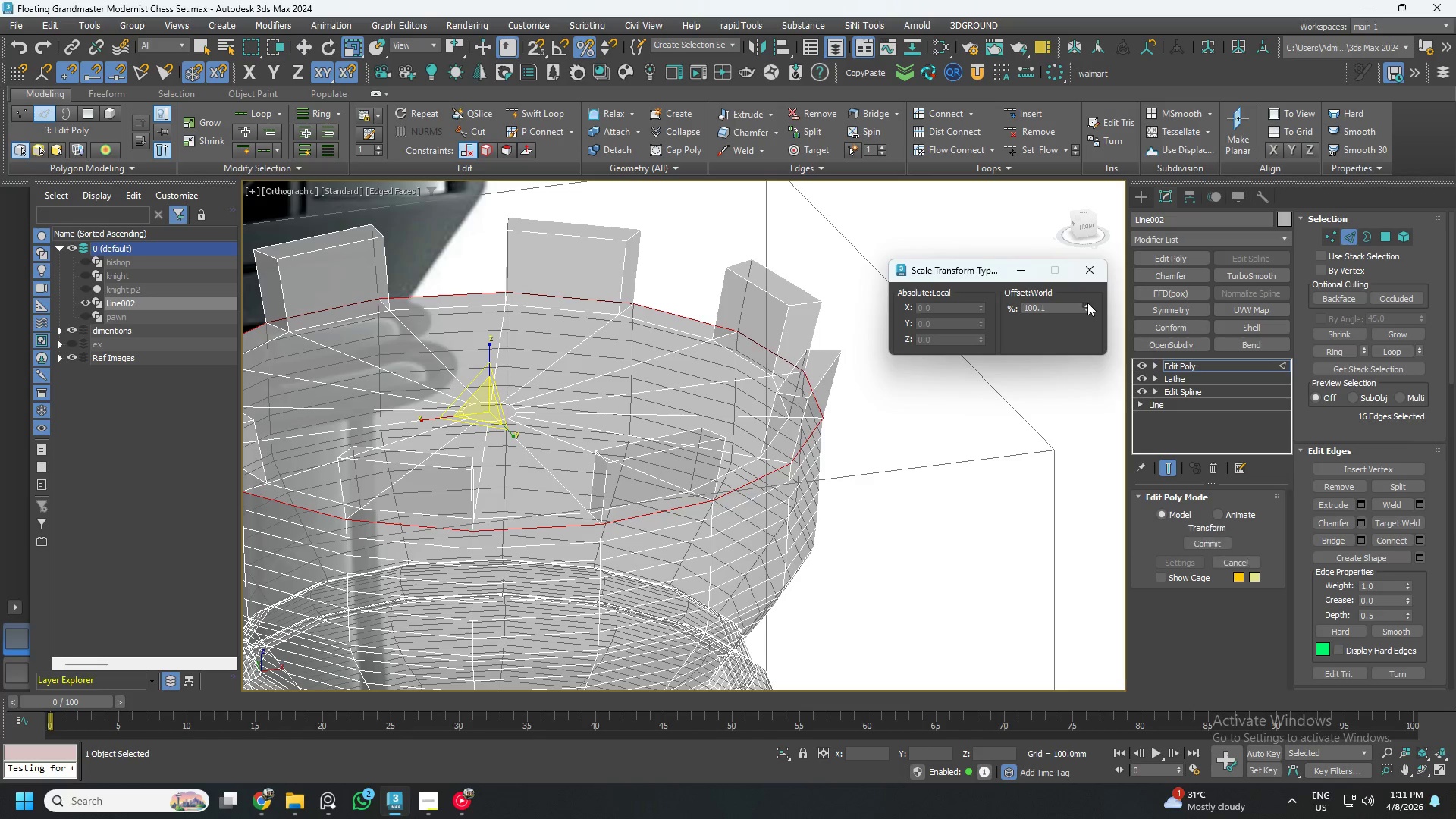 
triple_click([1087, 303])
 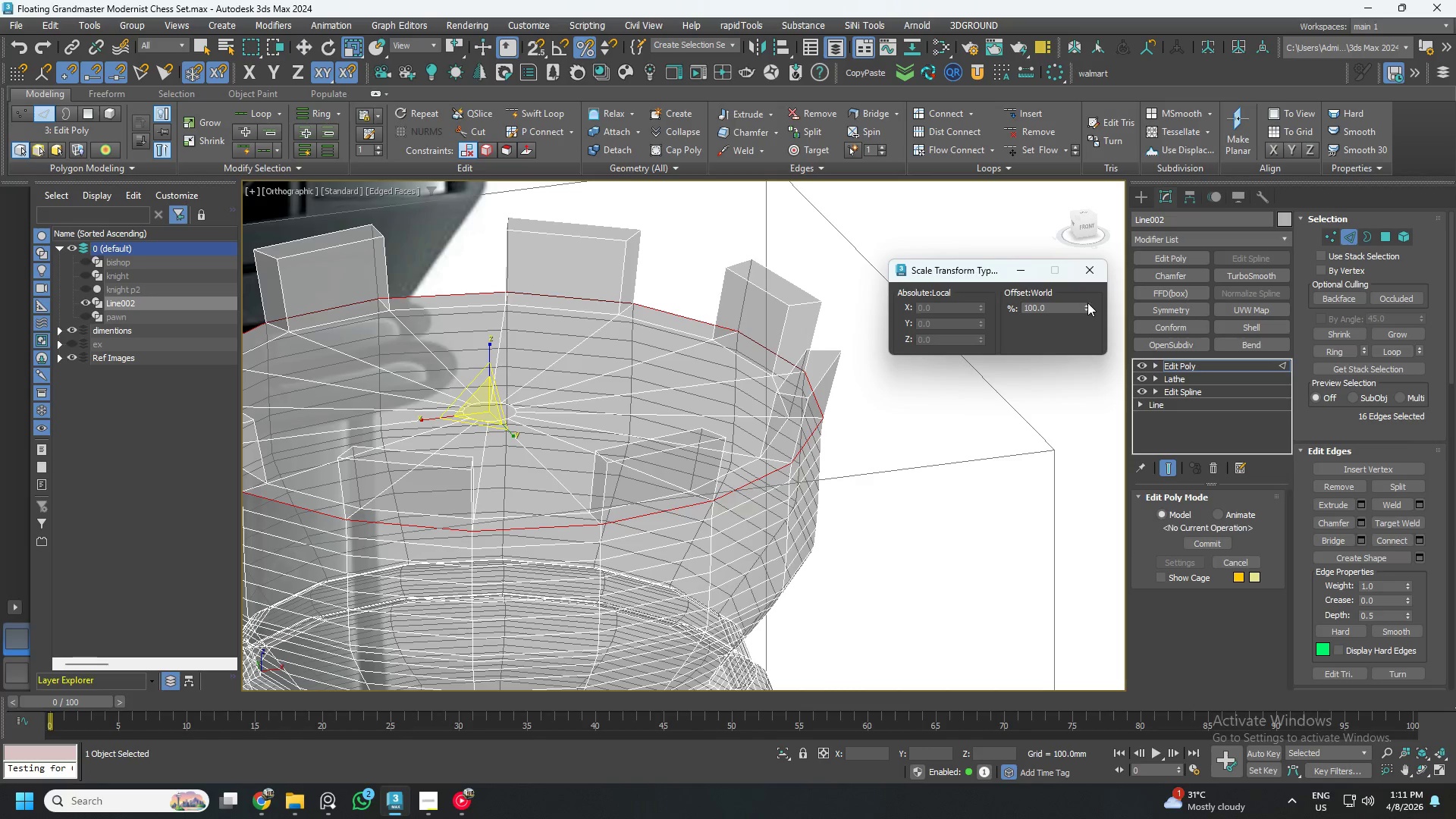 
triple_click([1087, 303])
 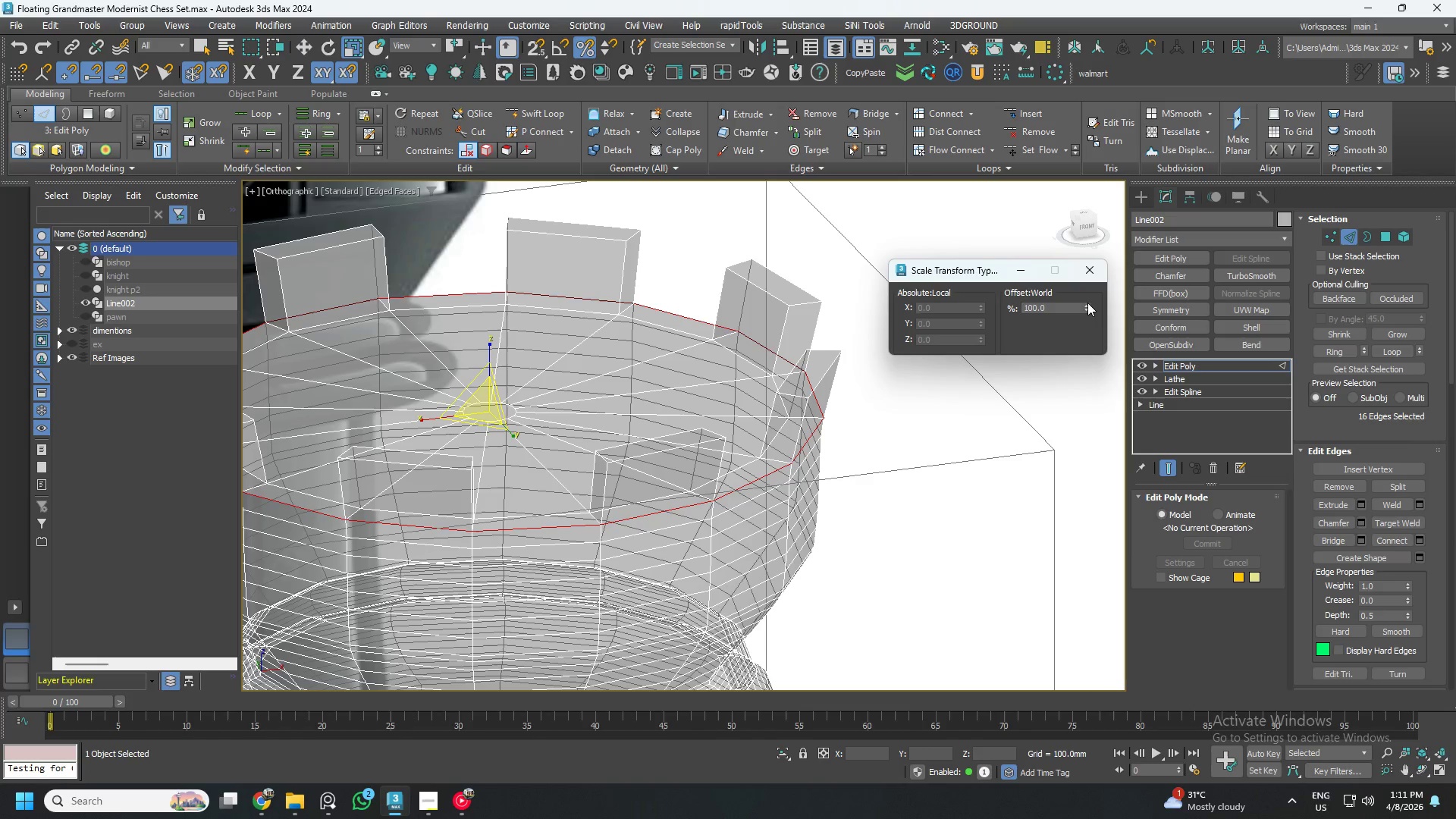 
triple_click([1087, 303])
 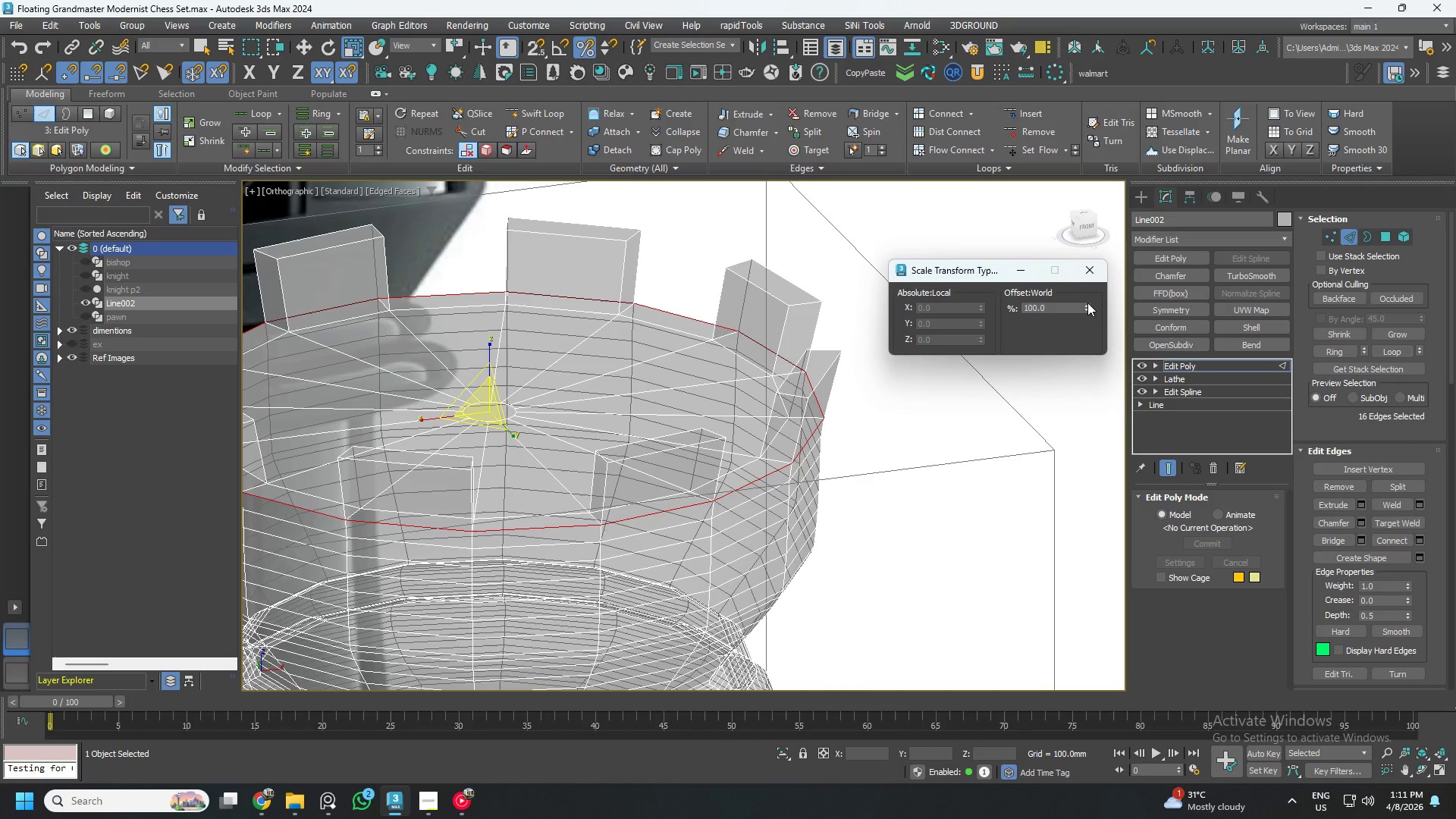 
left_click([1087, 303])
 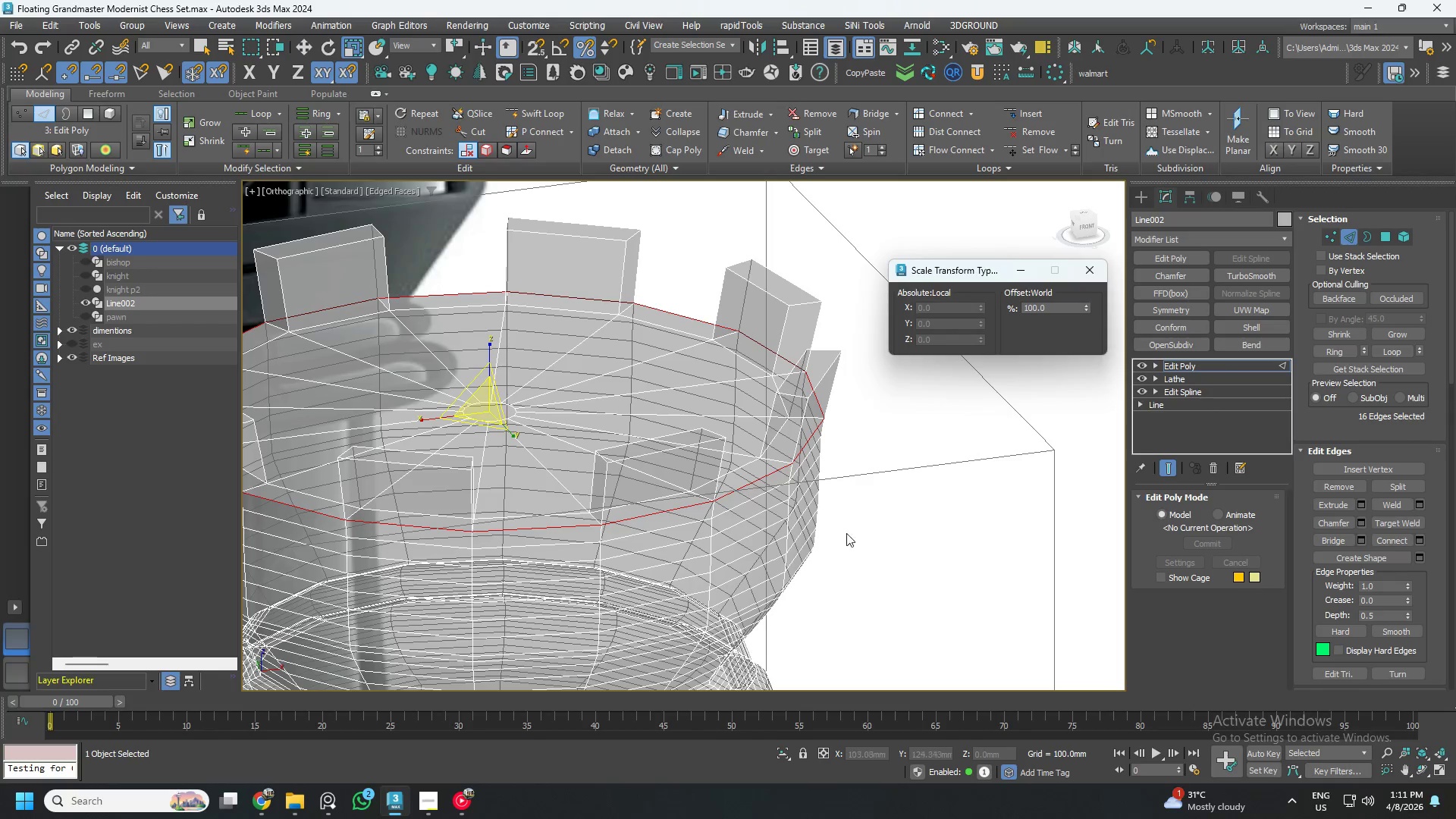 
scroll: coordinate [792, 468], scroll_direction: up, amount: 4.0
 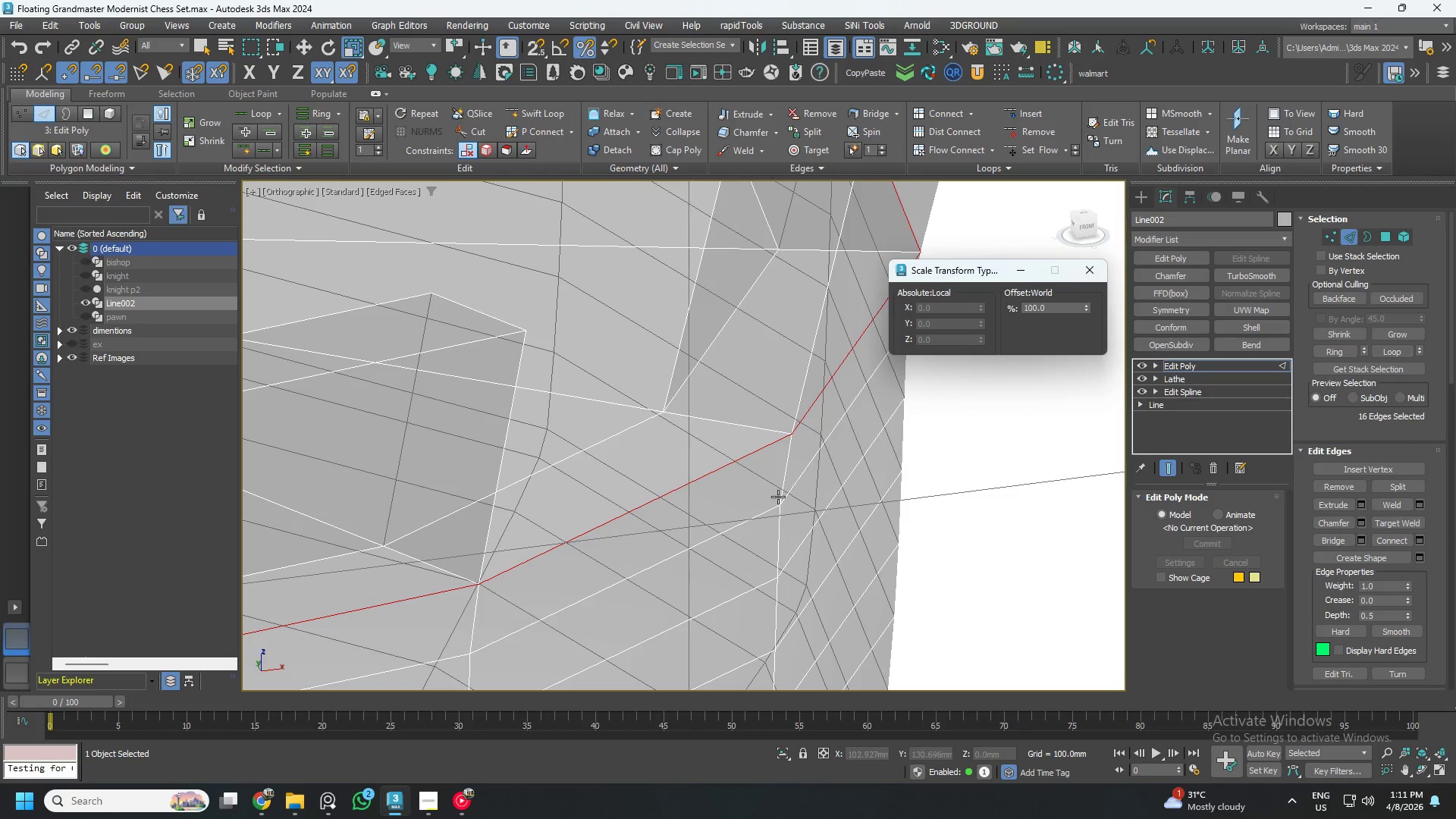 
scroll: coordinate [714, 534], scroll_direction: down, amount: 1.0
 